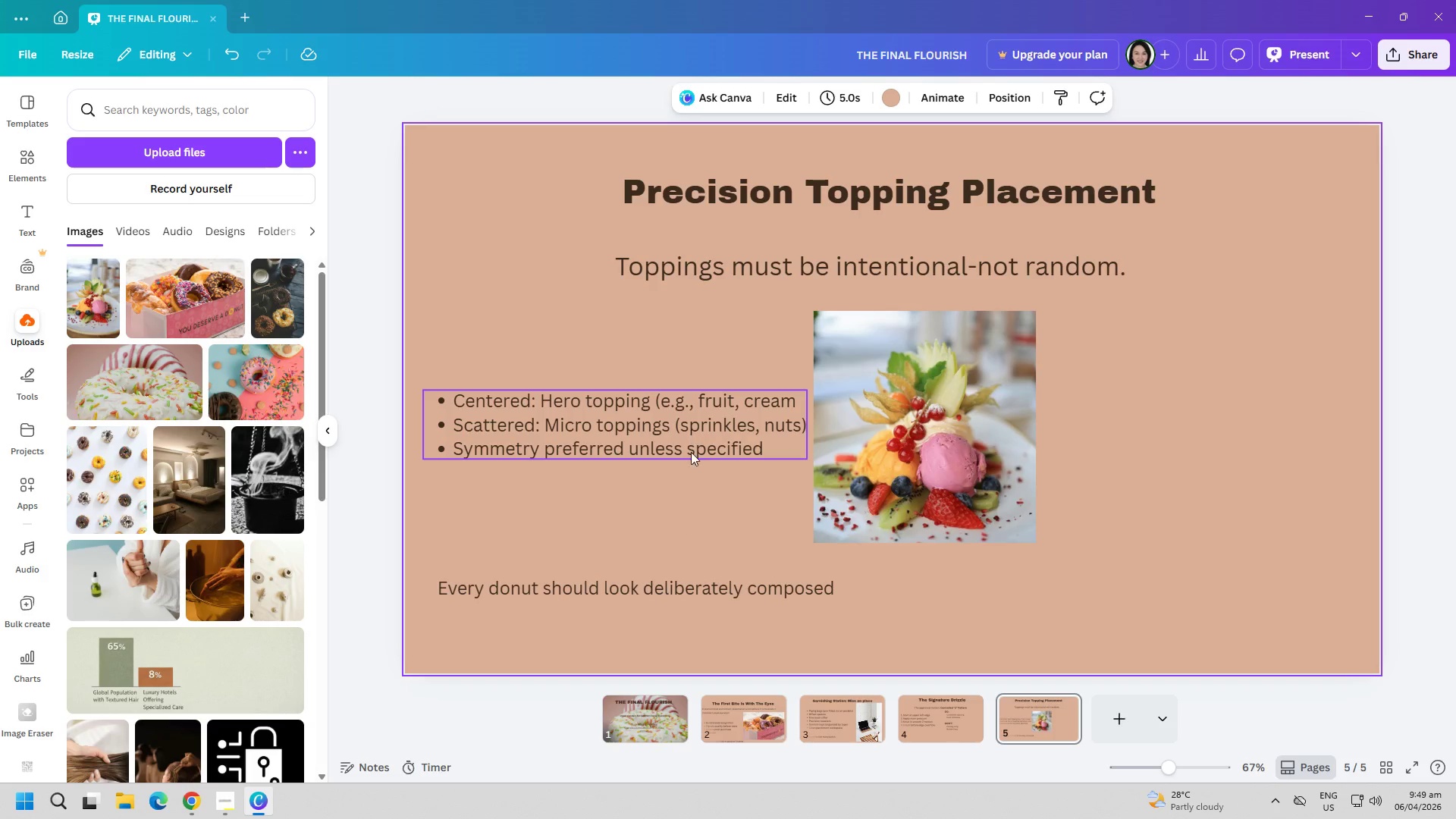 
double_click([679, 422])
 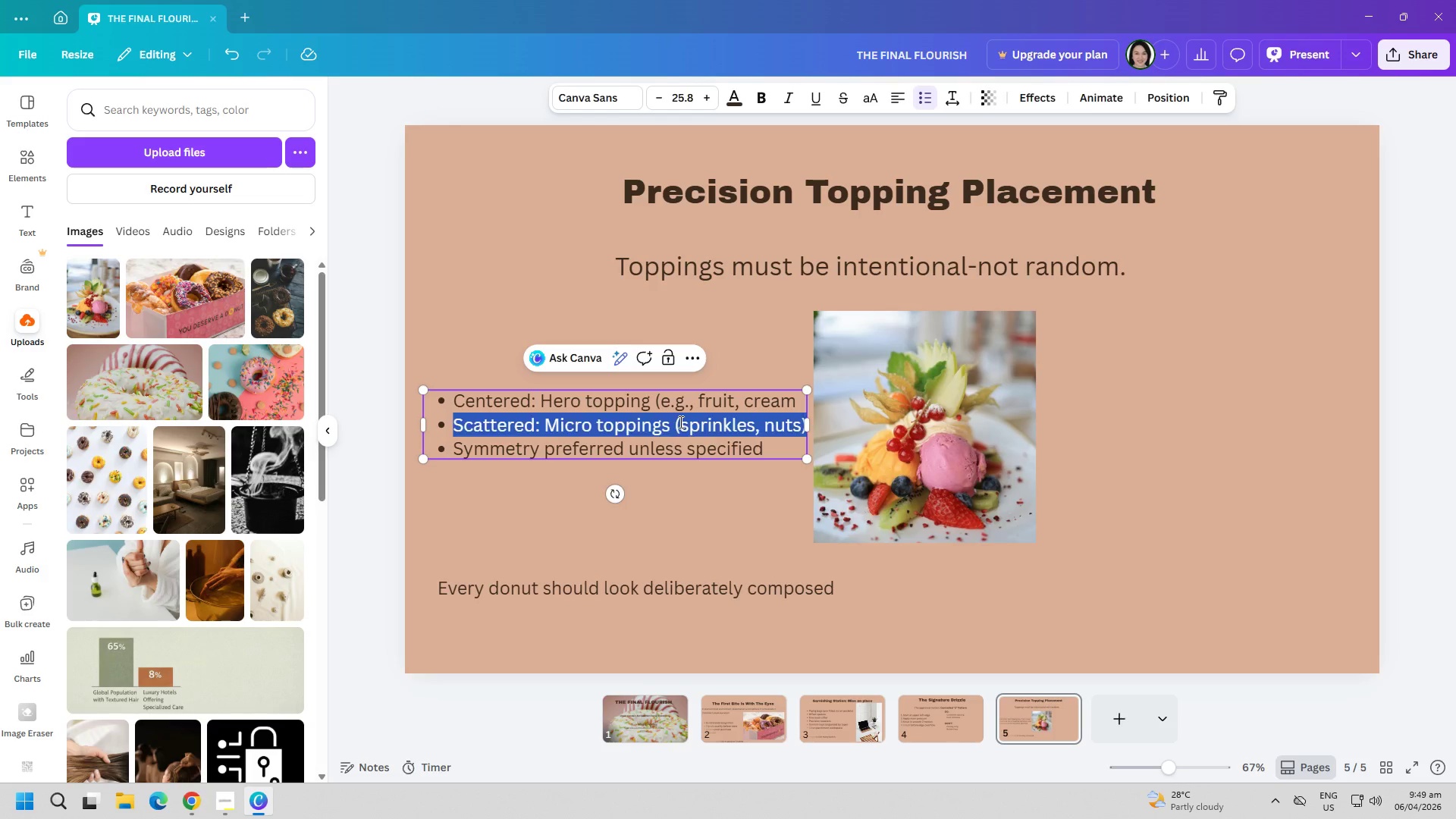 
left_click_drag(start_coordinate=[679, 422], to_coordinate=[778, 435])
 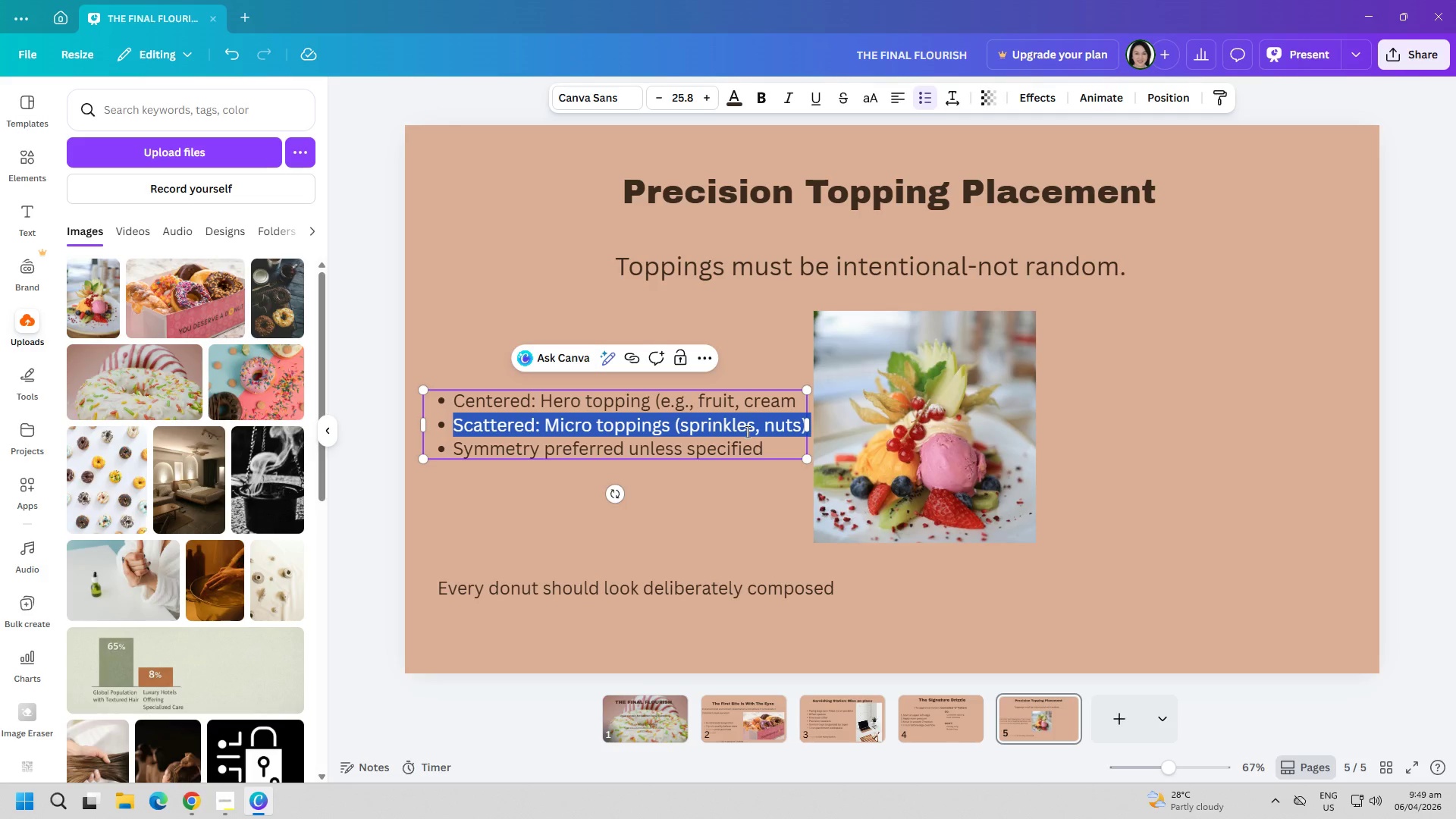 
left_click([746, 431])
 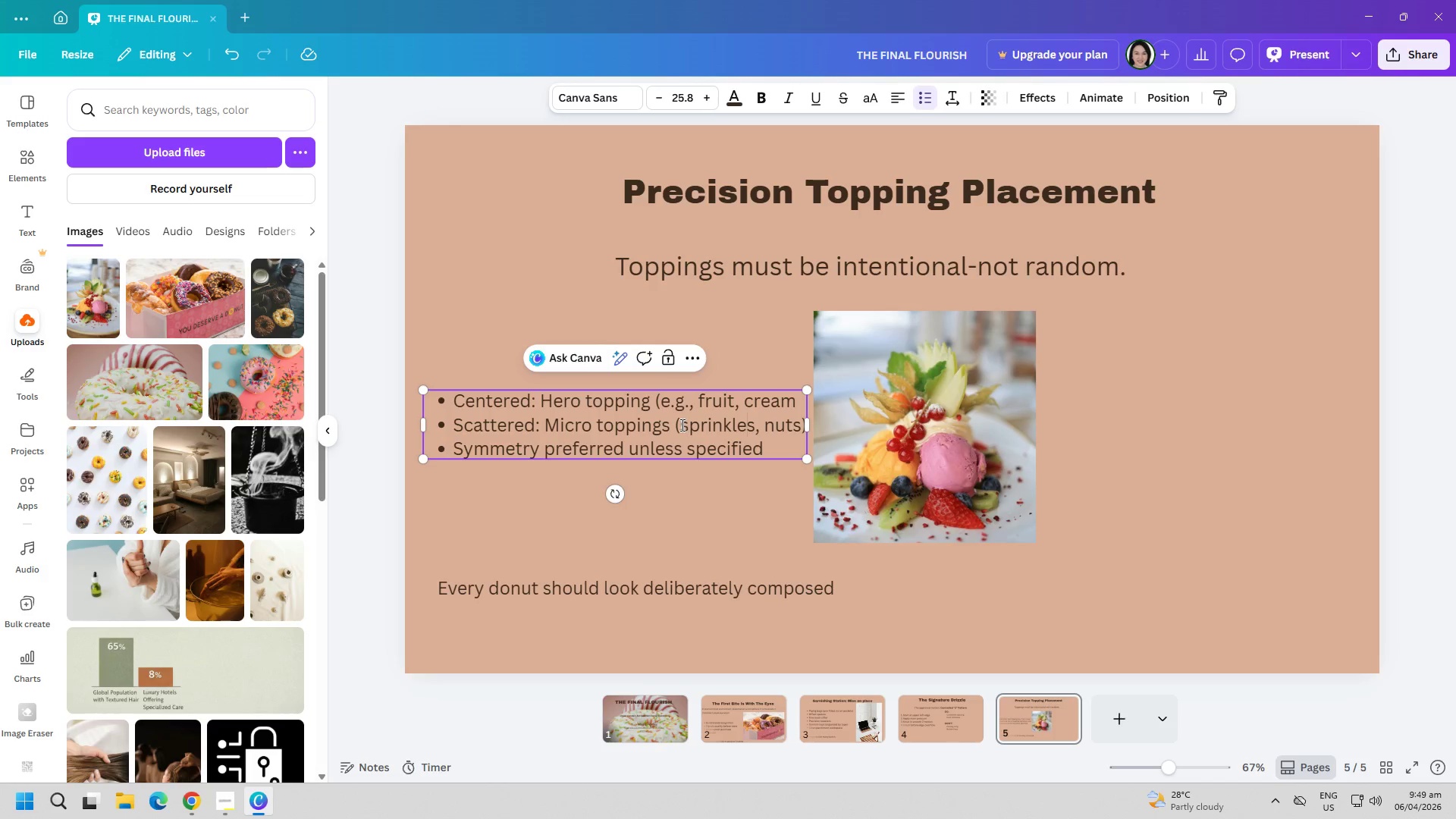 
left_click_drag(start_coordinate=[679, 426], to_coordinate=[799, 431])
 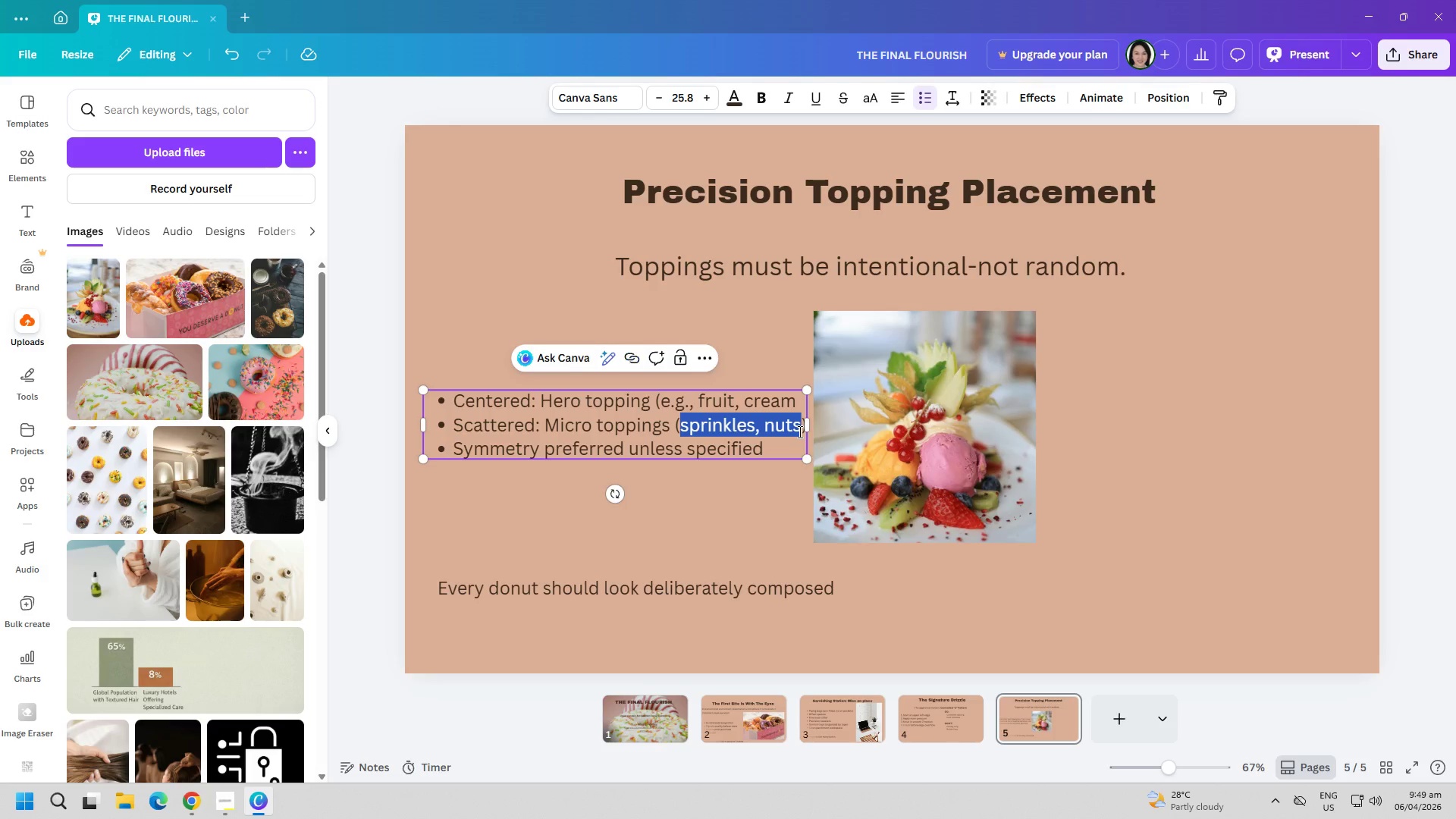 
key(Control+C)
 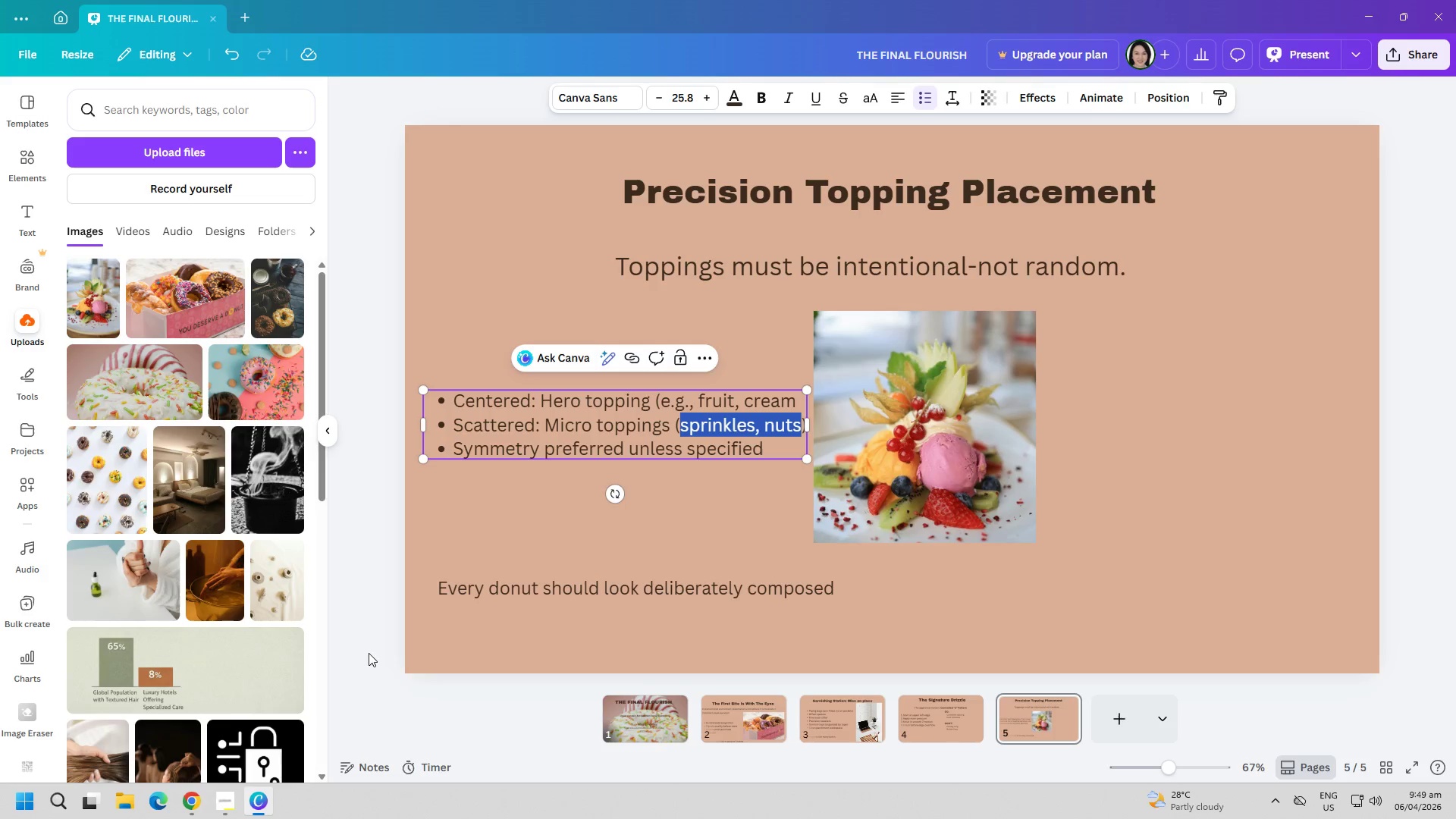 
key(Control+C)
 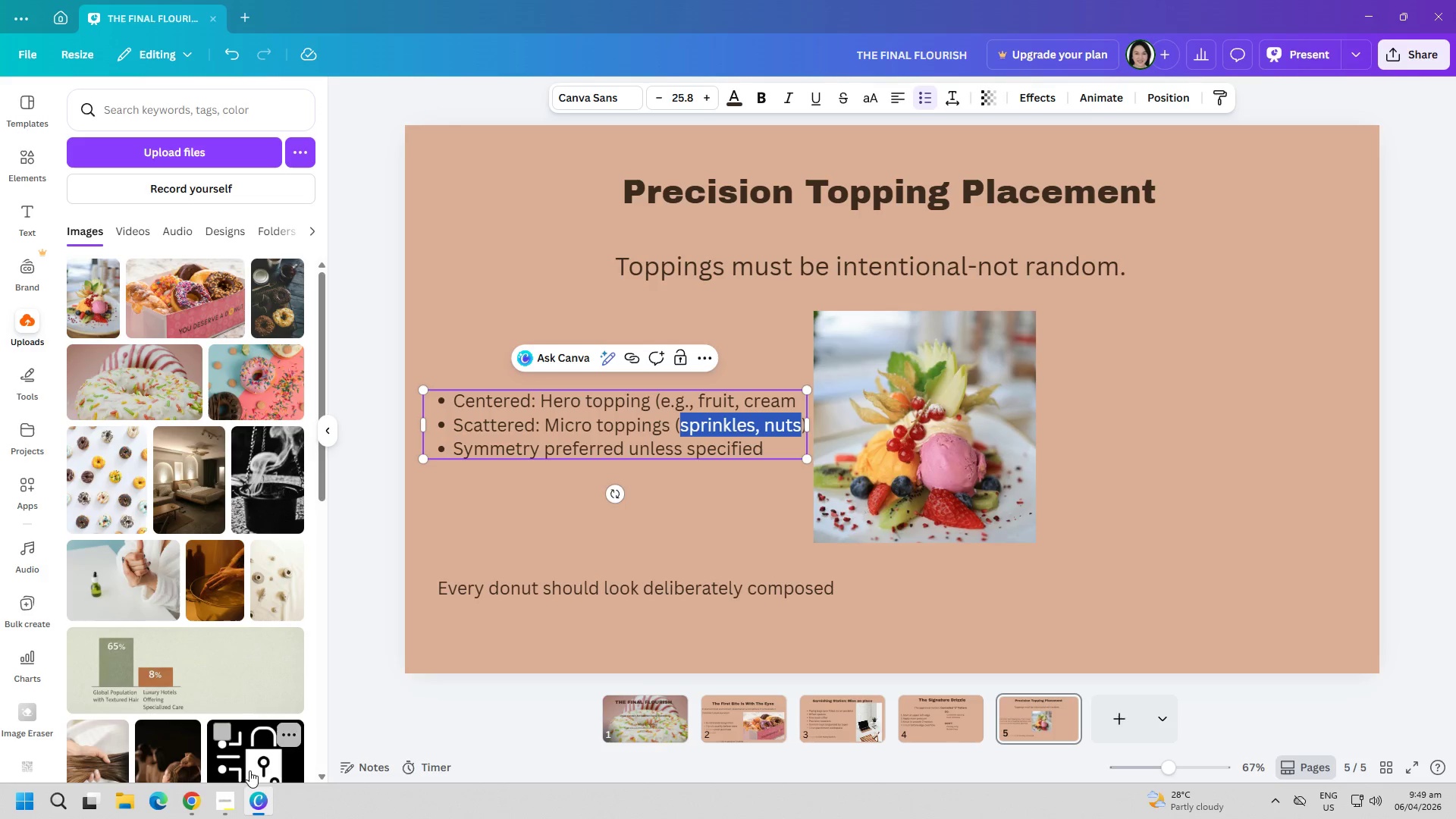 
mouse_move([266, 773])
 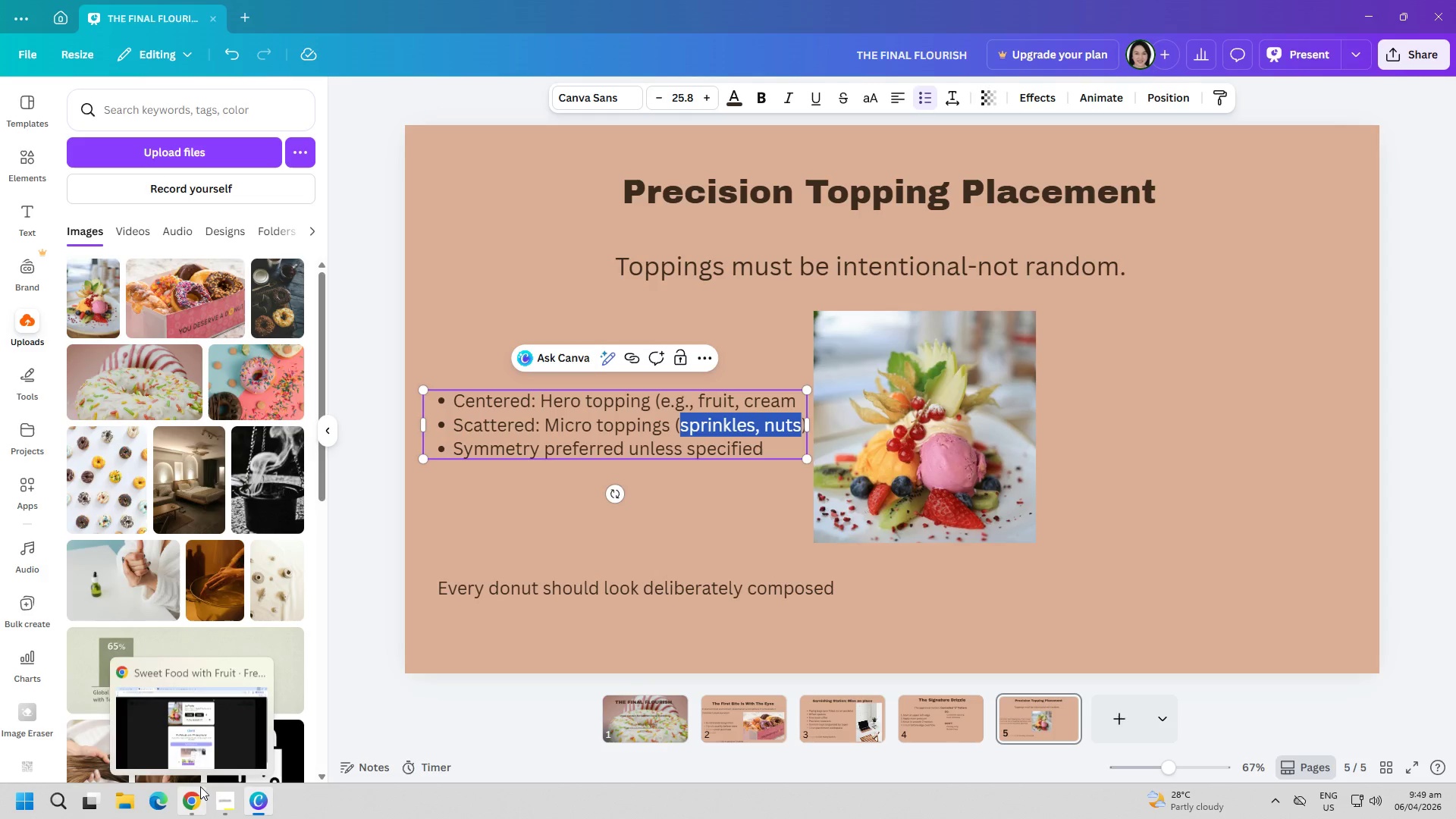 
left_click([195, 800])
 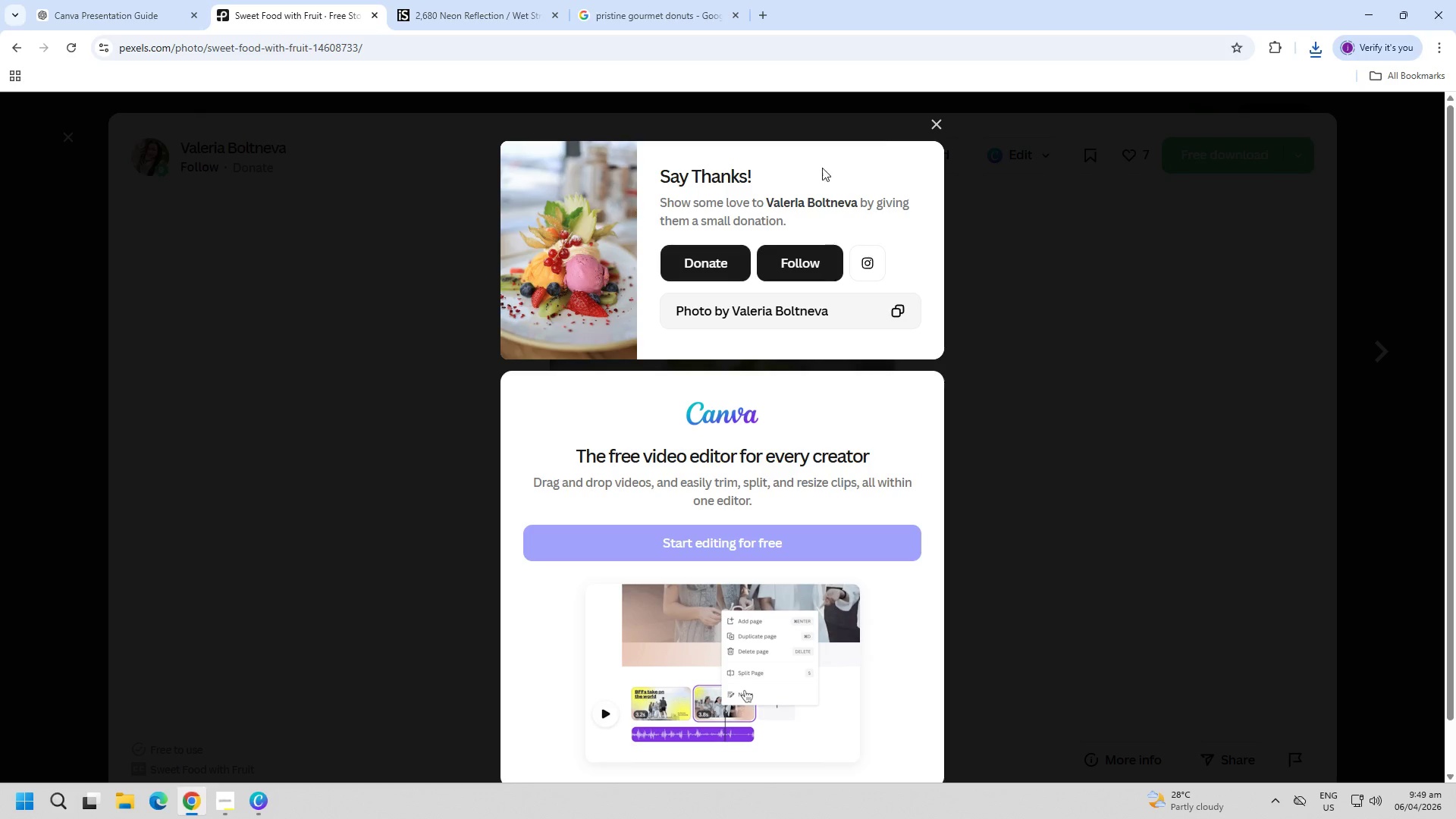 
key(Escape)
 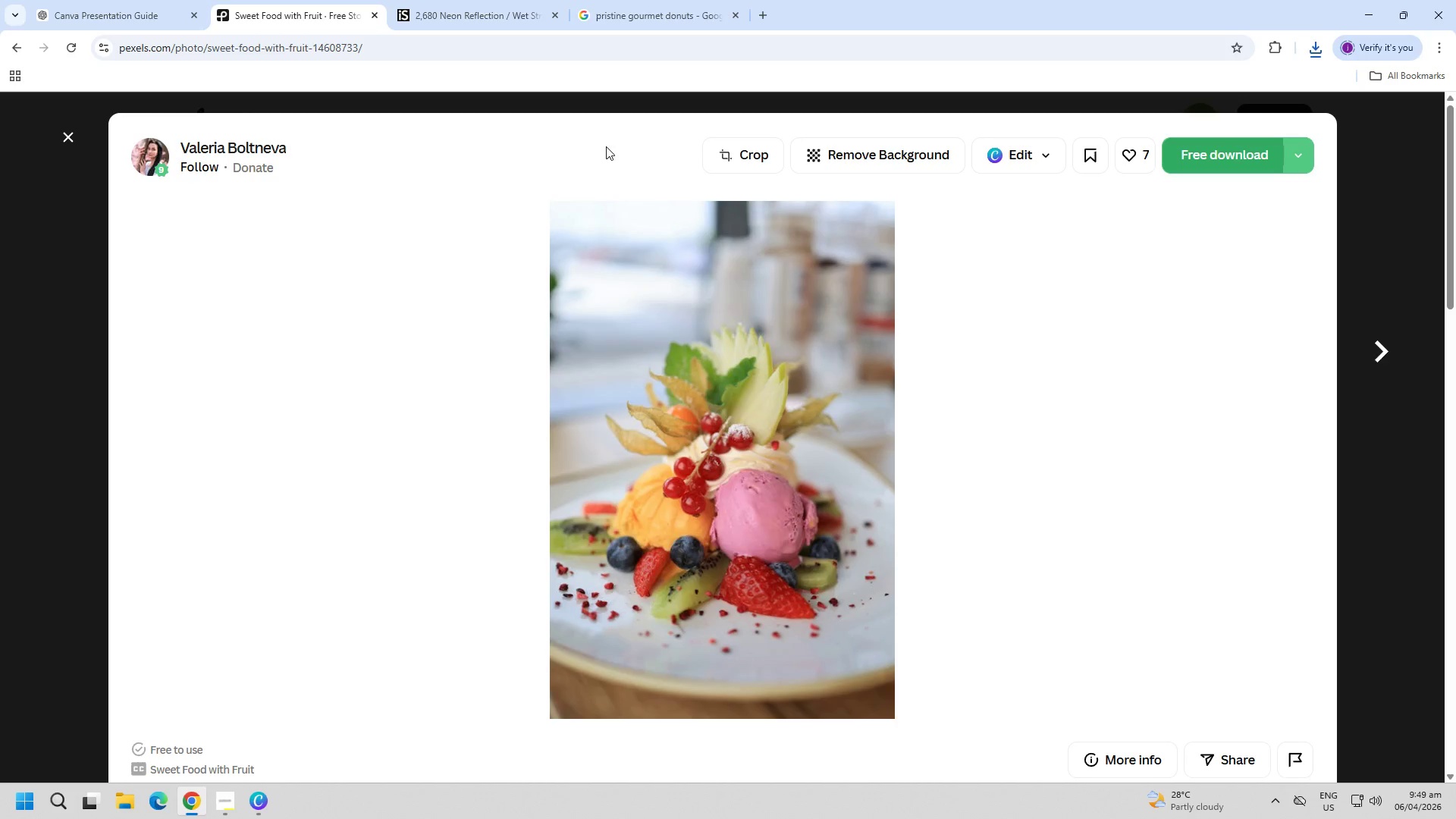 
key(Escape)
 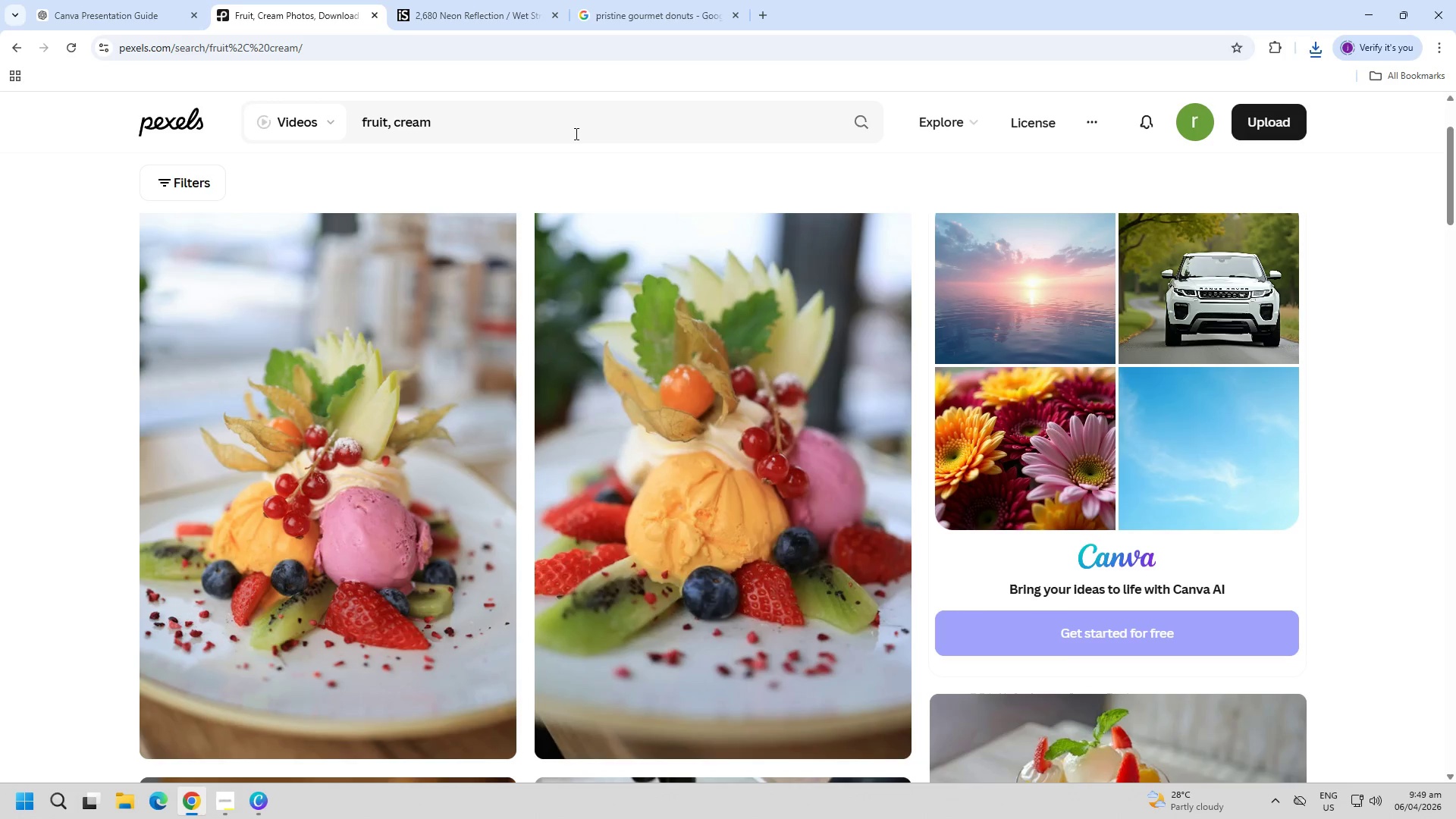 
double_click([573, 131])
 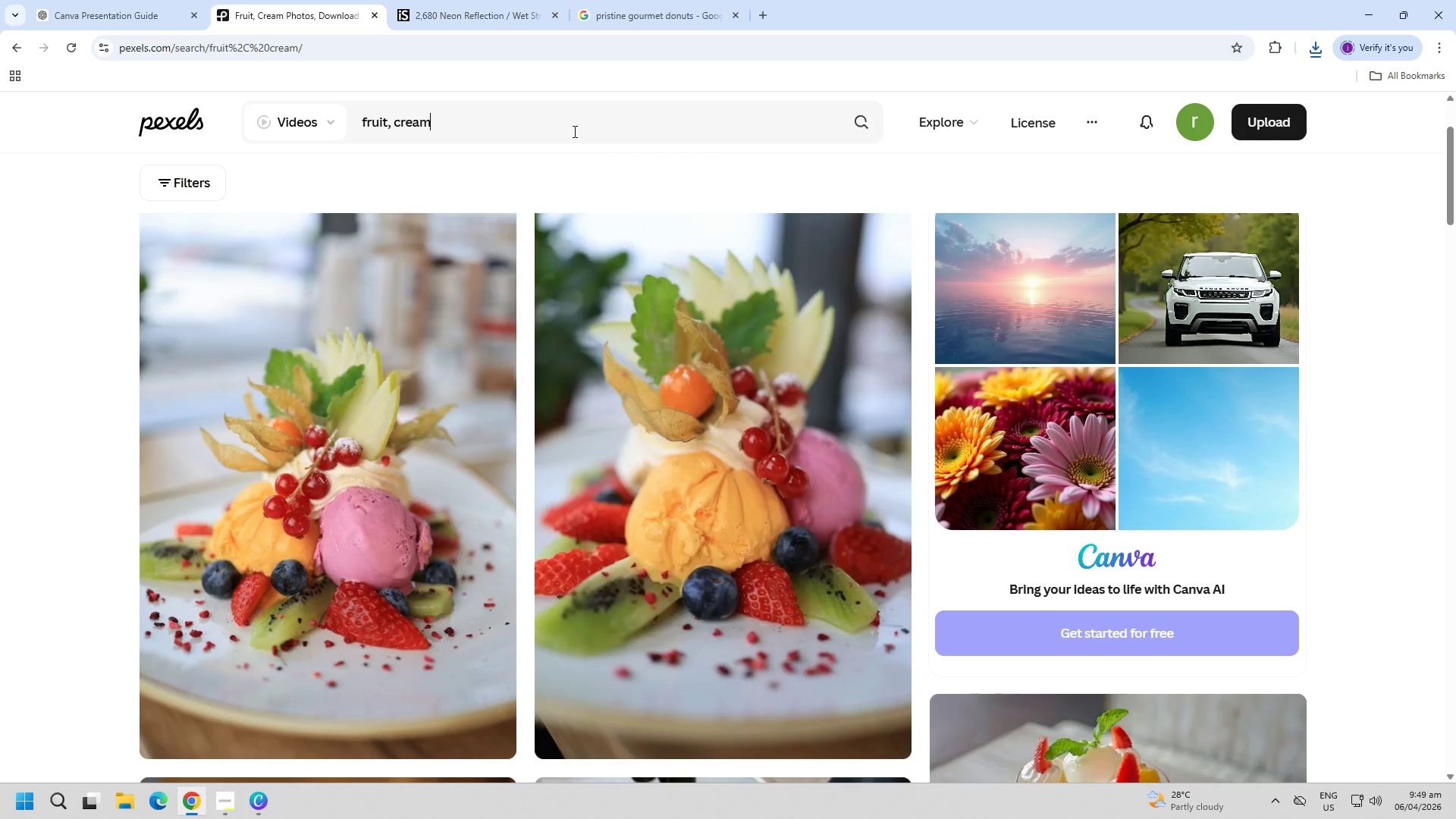 
triple_click([573, 131])
 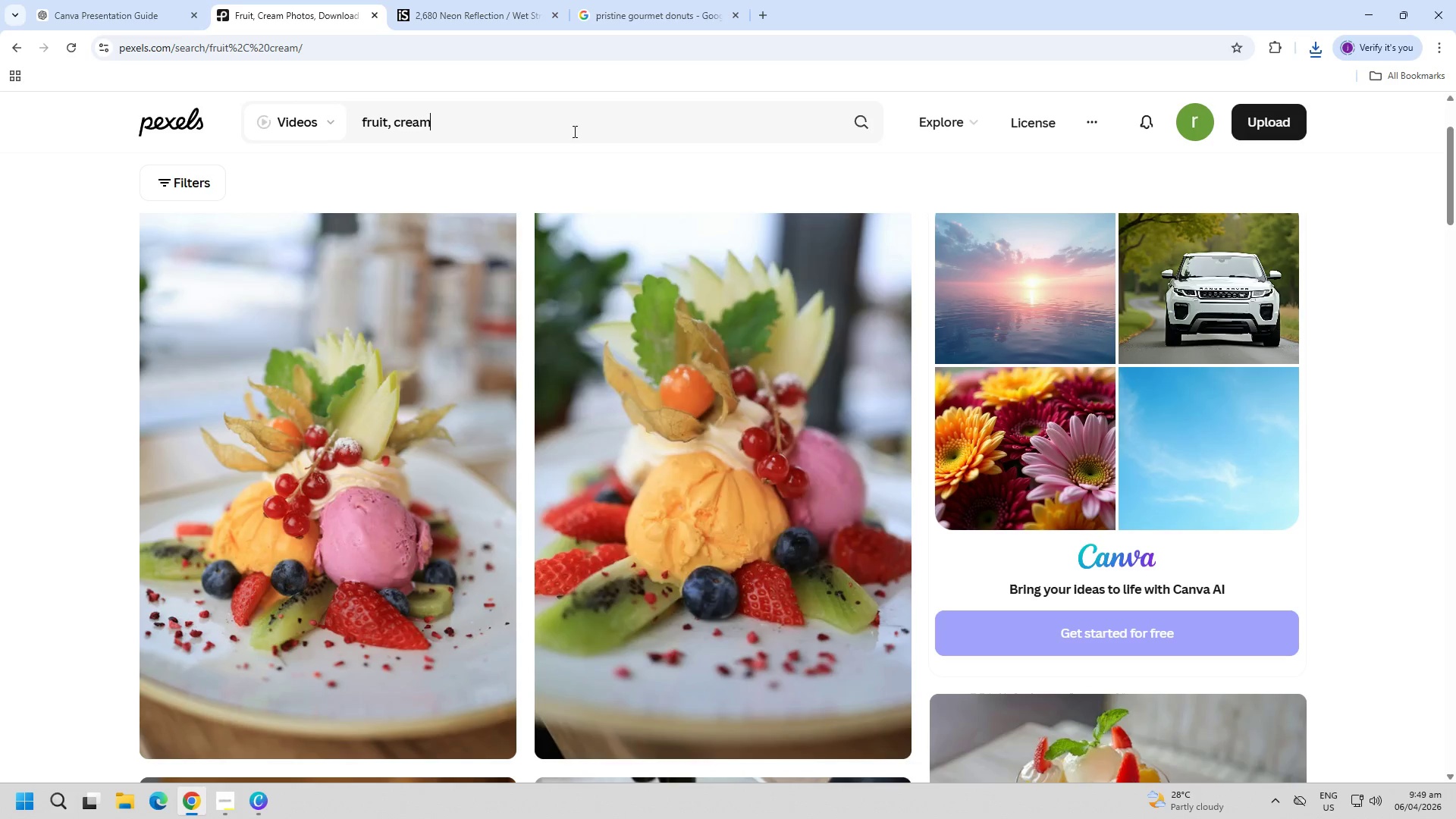 
key(Control+A)
 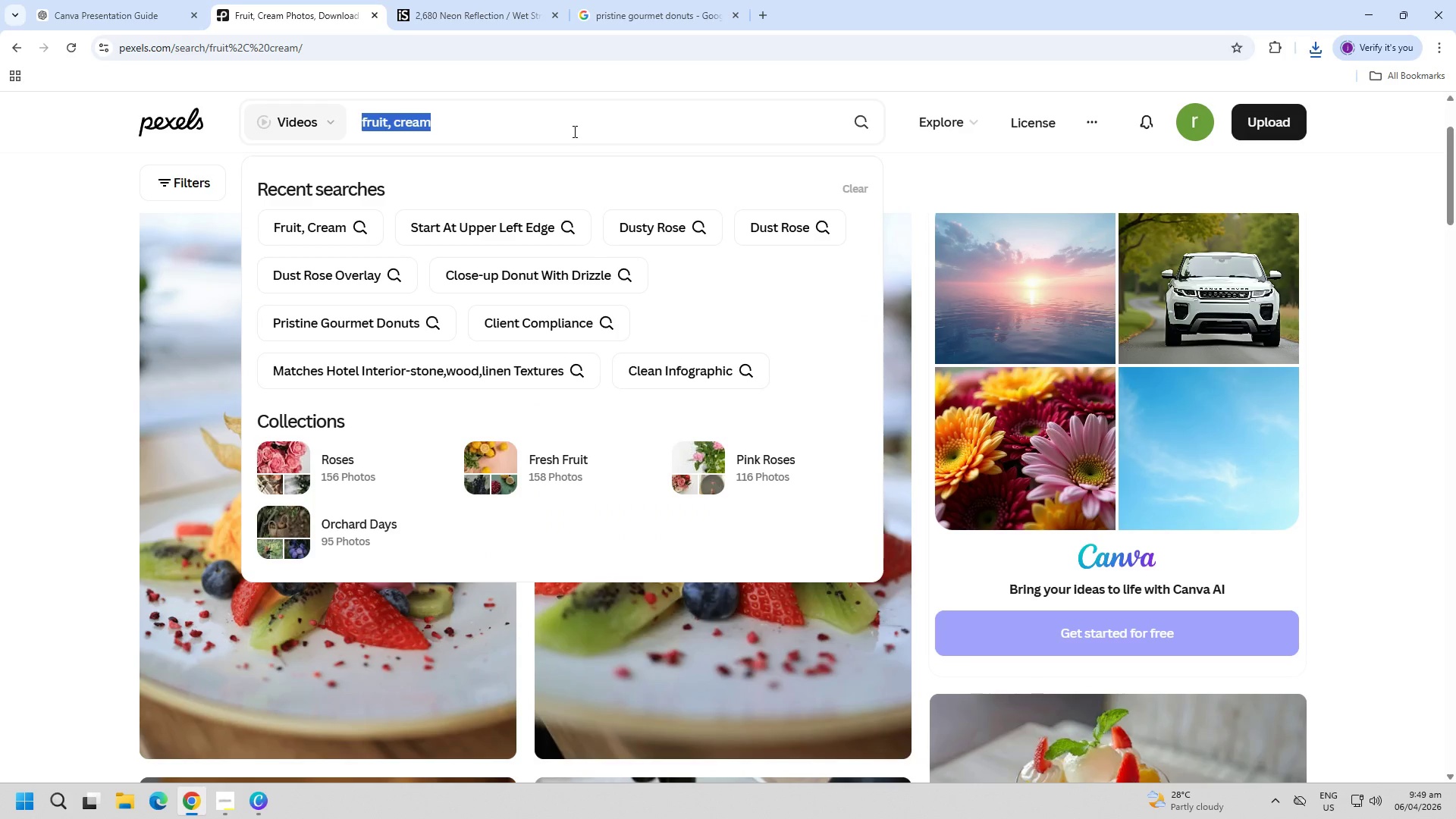 
key(Control+ControlLeft)
 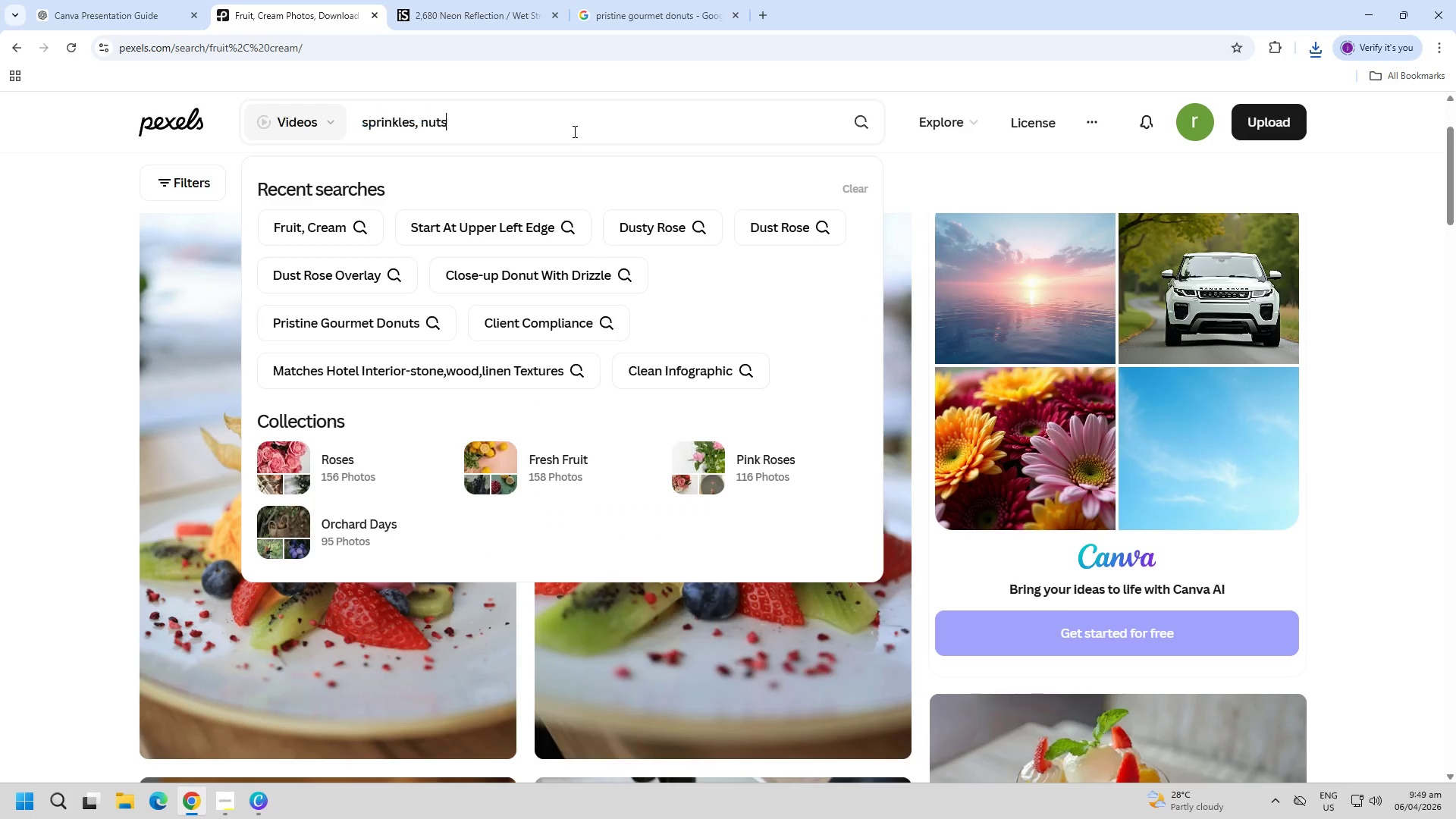 
key(Control+V)
 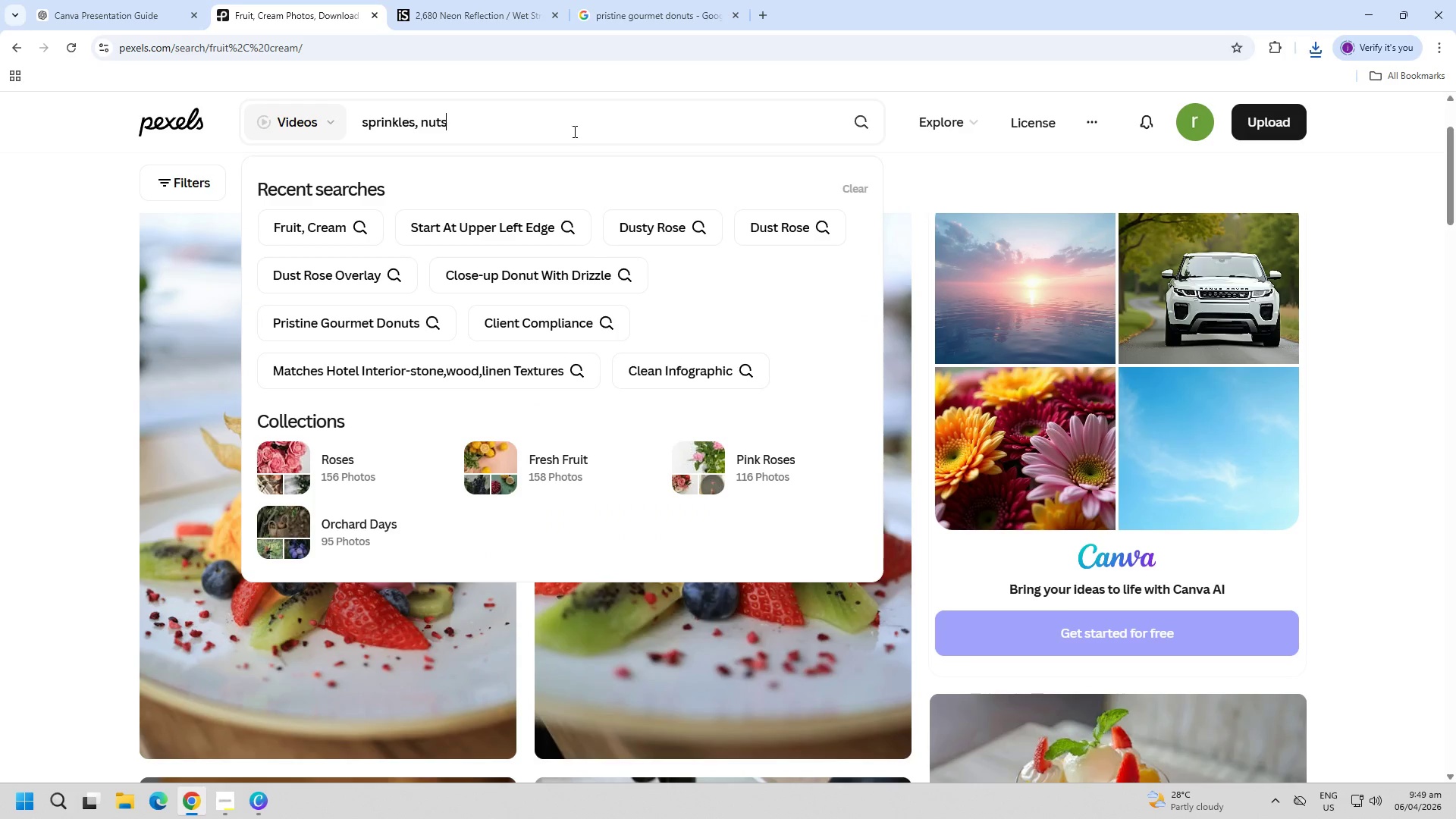 
key(Enter)
 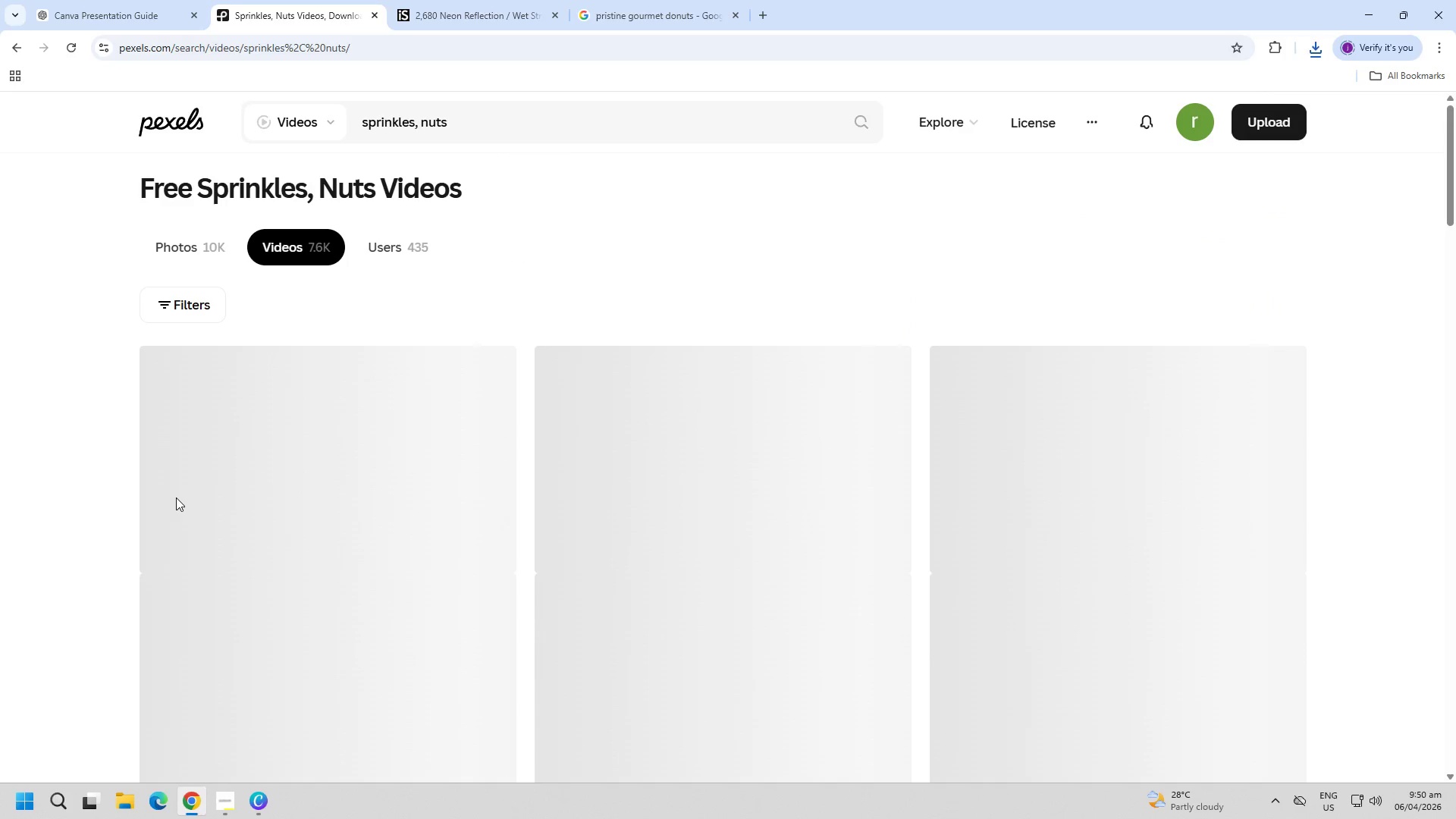 
wait(5.33)
 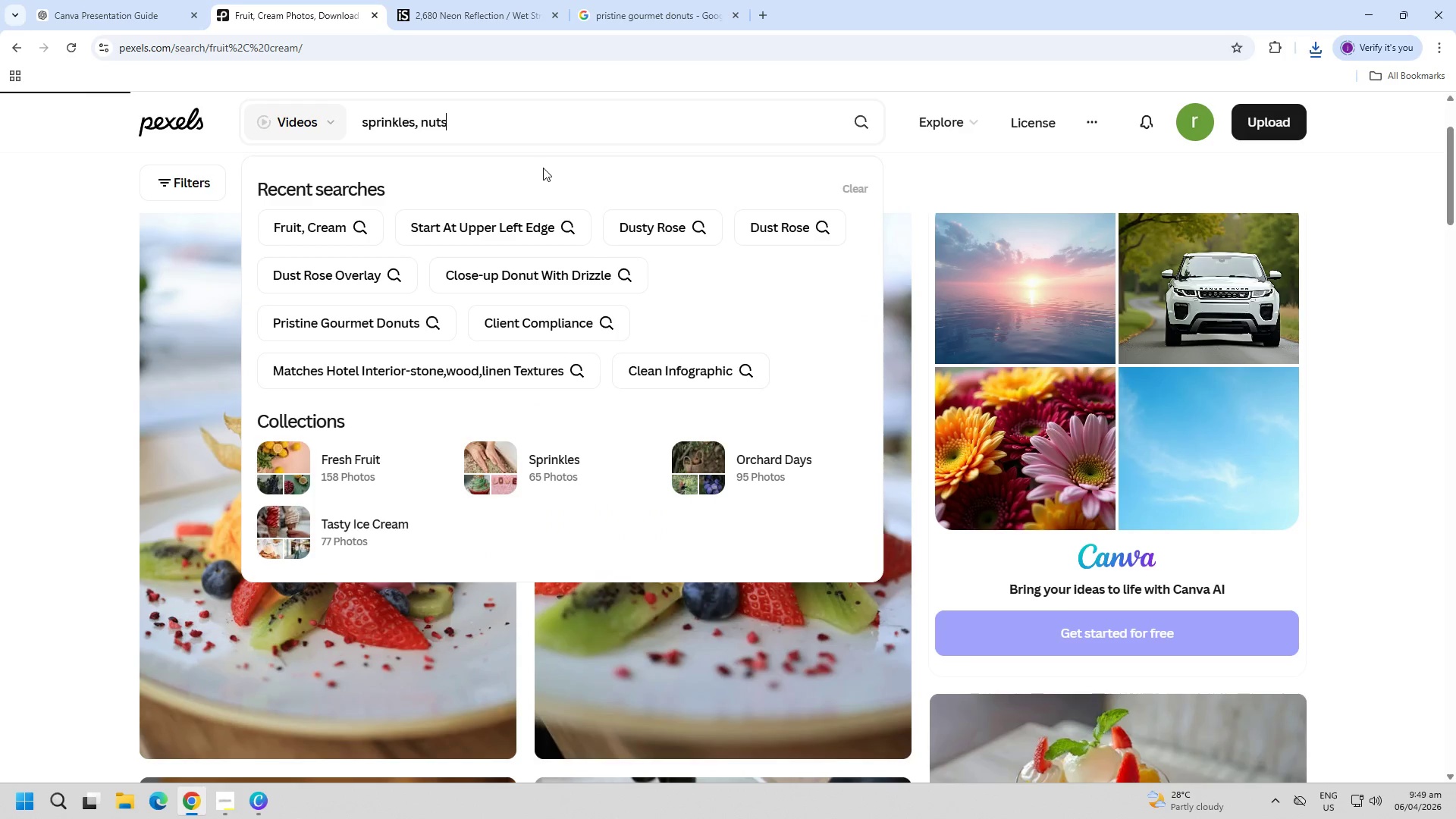 
scroll: coordinate [83, 469], scroll_direction: down, amount: 21.0
 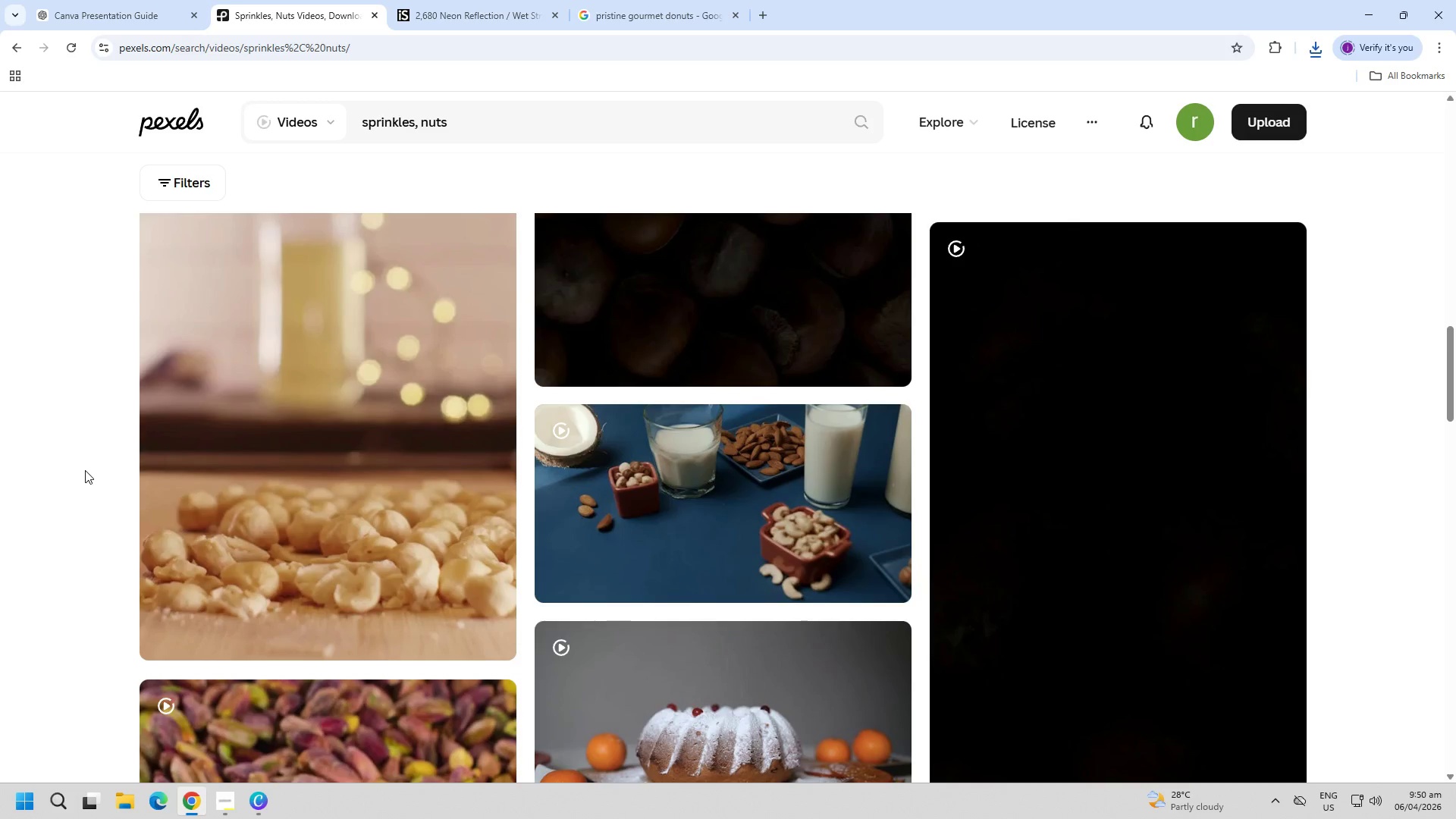 
scroll: coordinate [97, 470], scroll_direction: up, amount: 20.0
 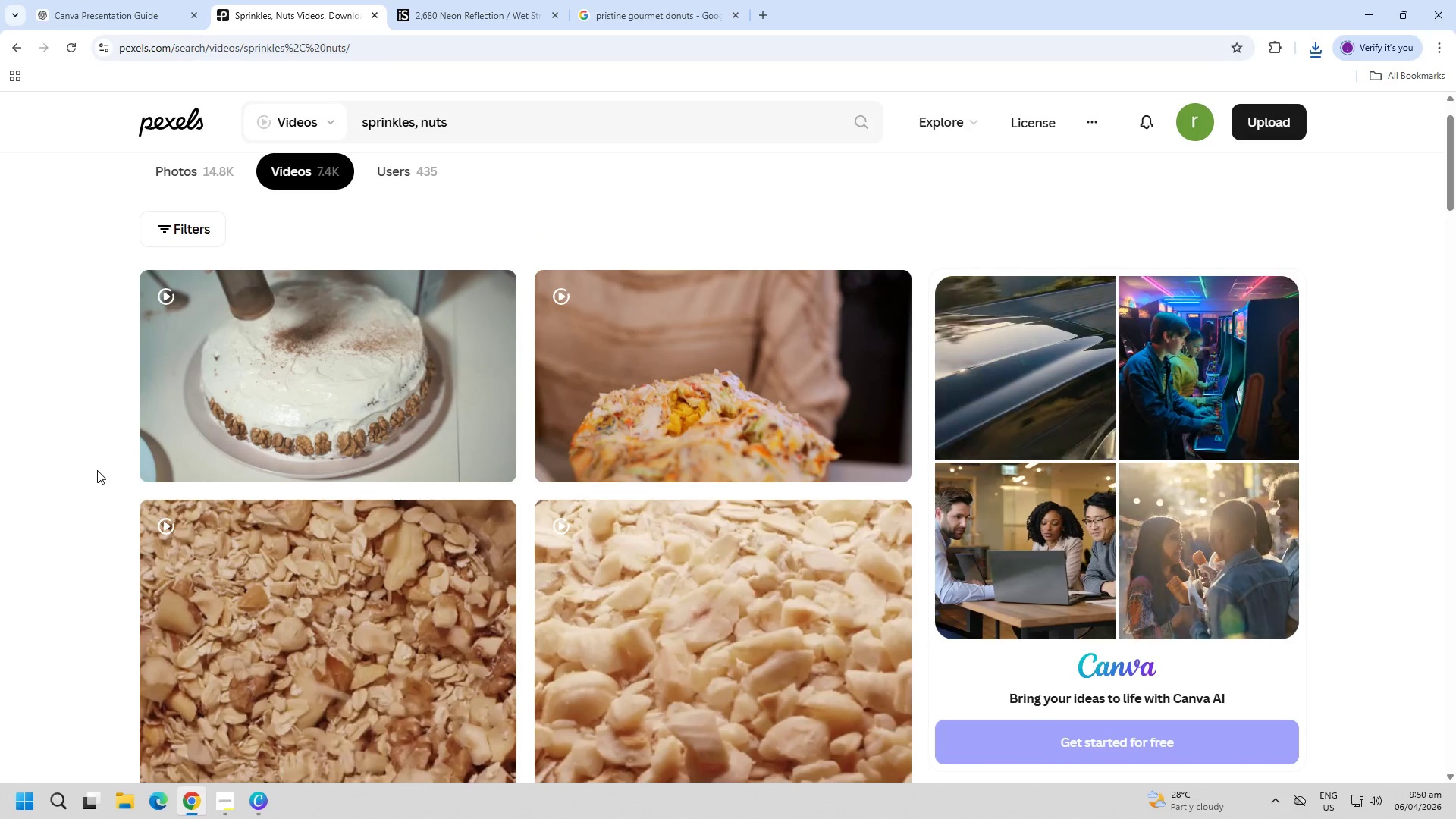 
scroll: coordinate [97, 470], scroll_direction: down, amount: 1.0
 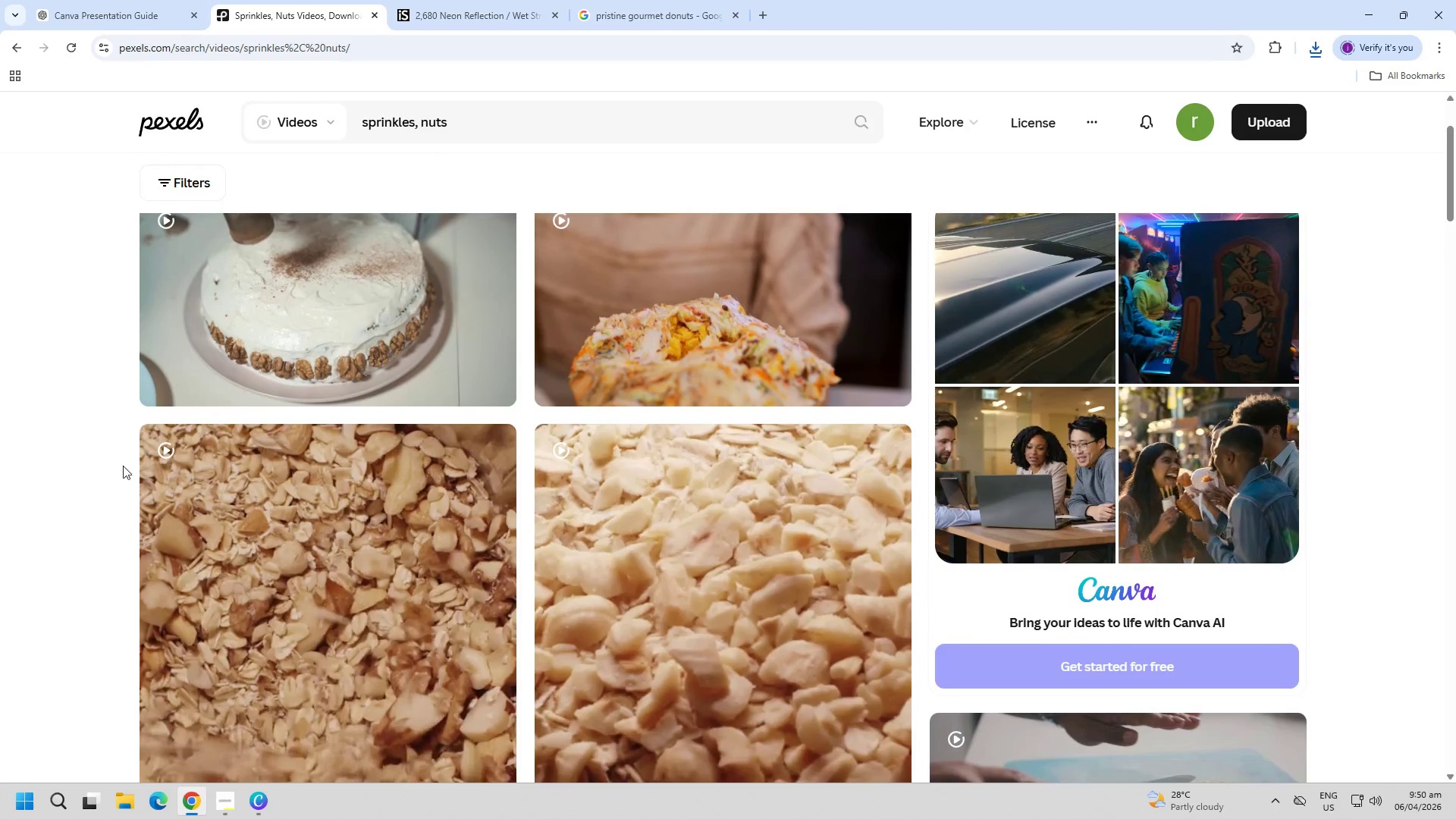 
left_click([288, 513])
 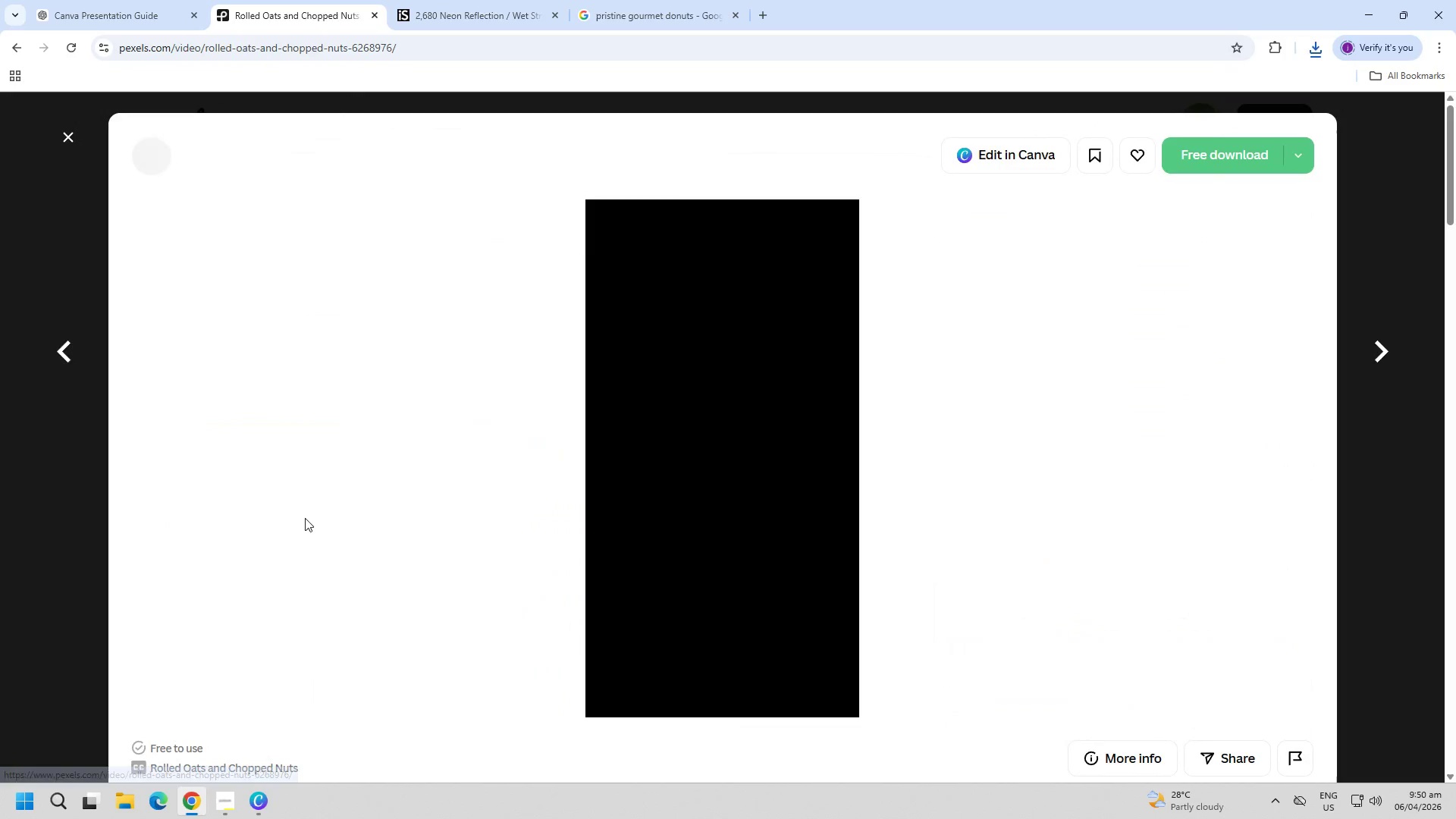 
key(Escape)
 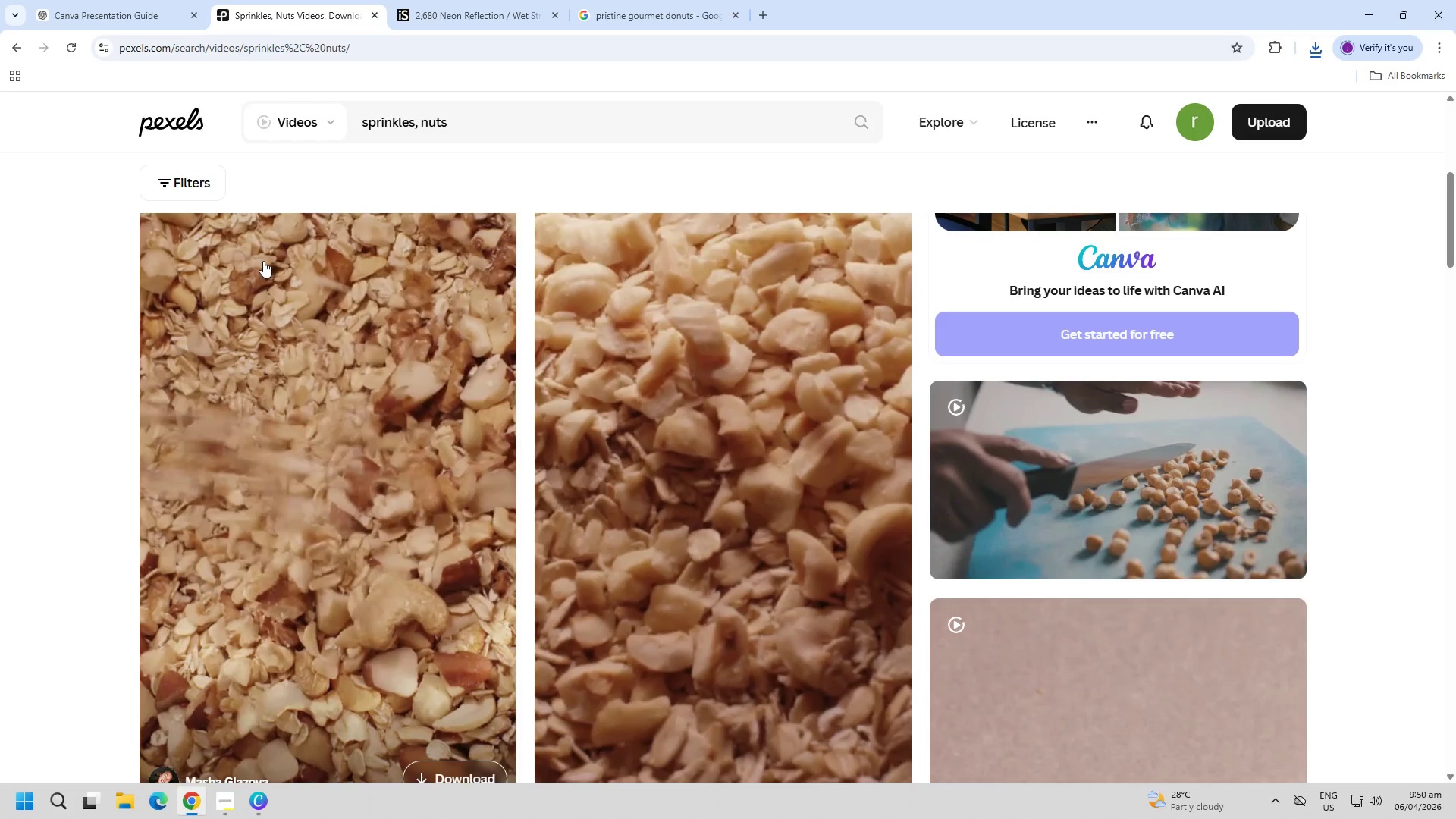 
scroll: coordinate [264, 327], scroll_direction: up, amount: 11.0
 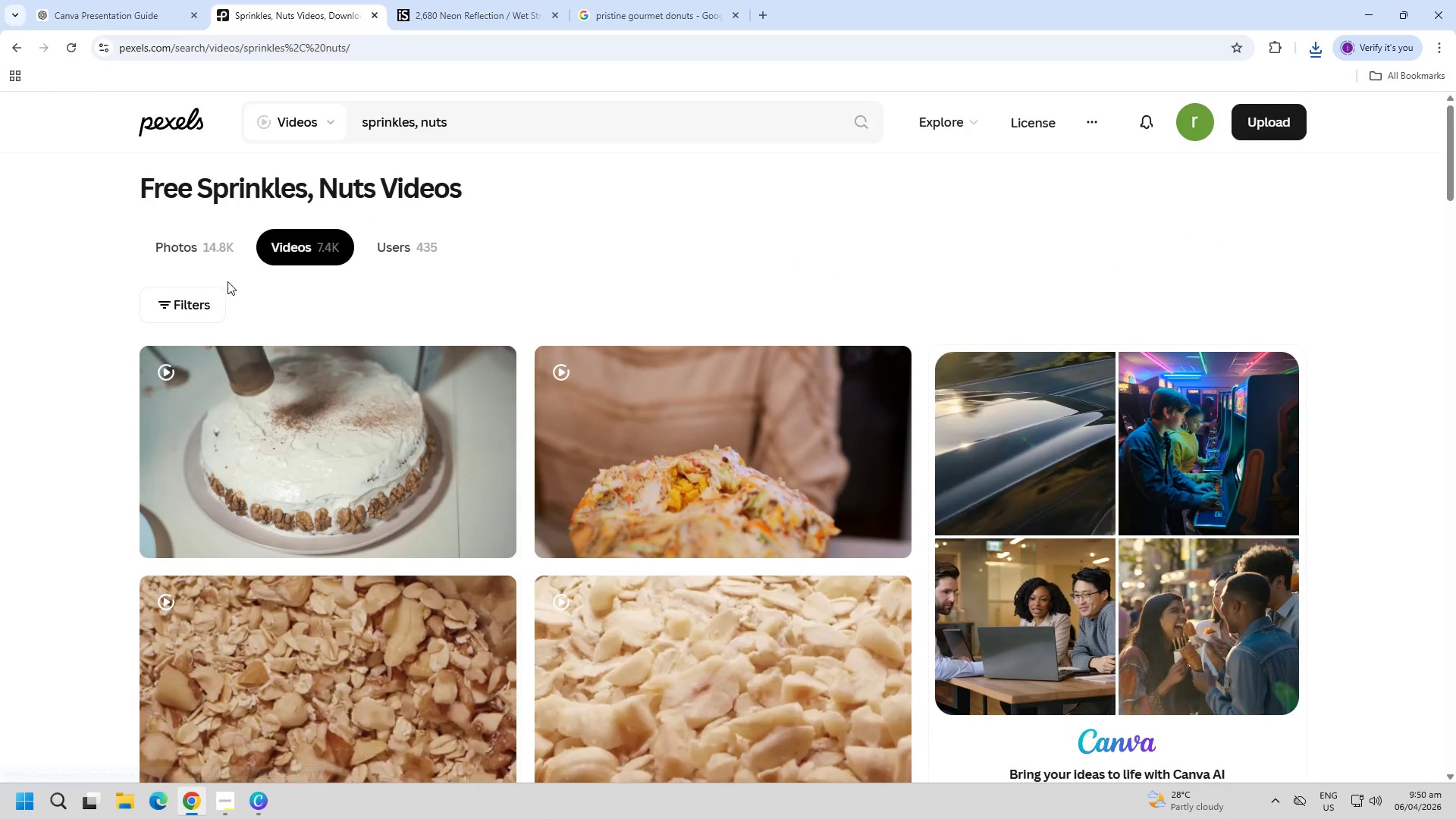 
left_click([207, 263])
 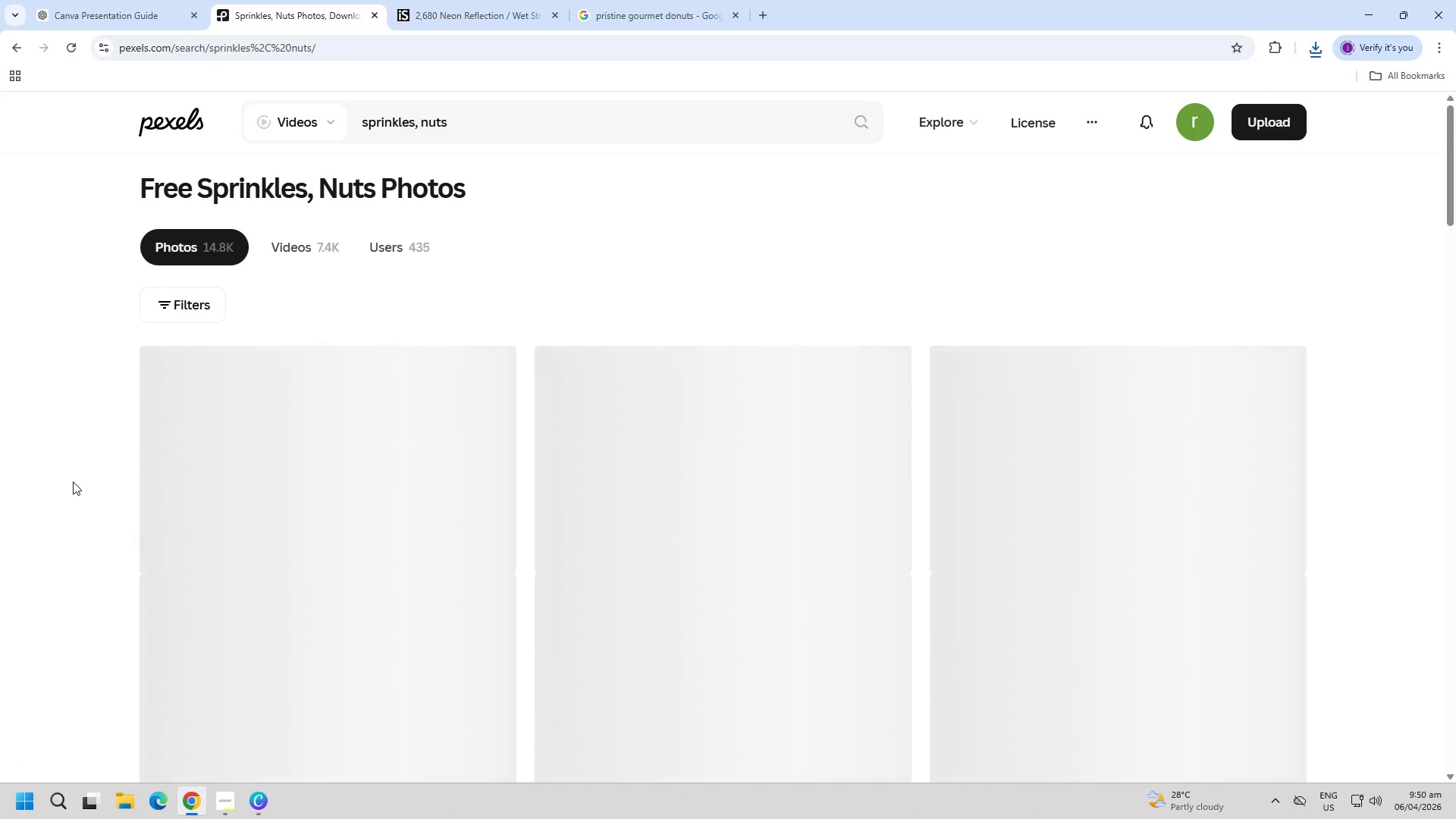 
scroll: coordinate [73, 482], scroll_direction: down, amount: 16.0
 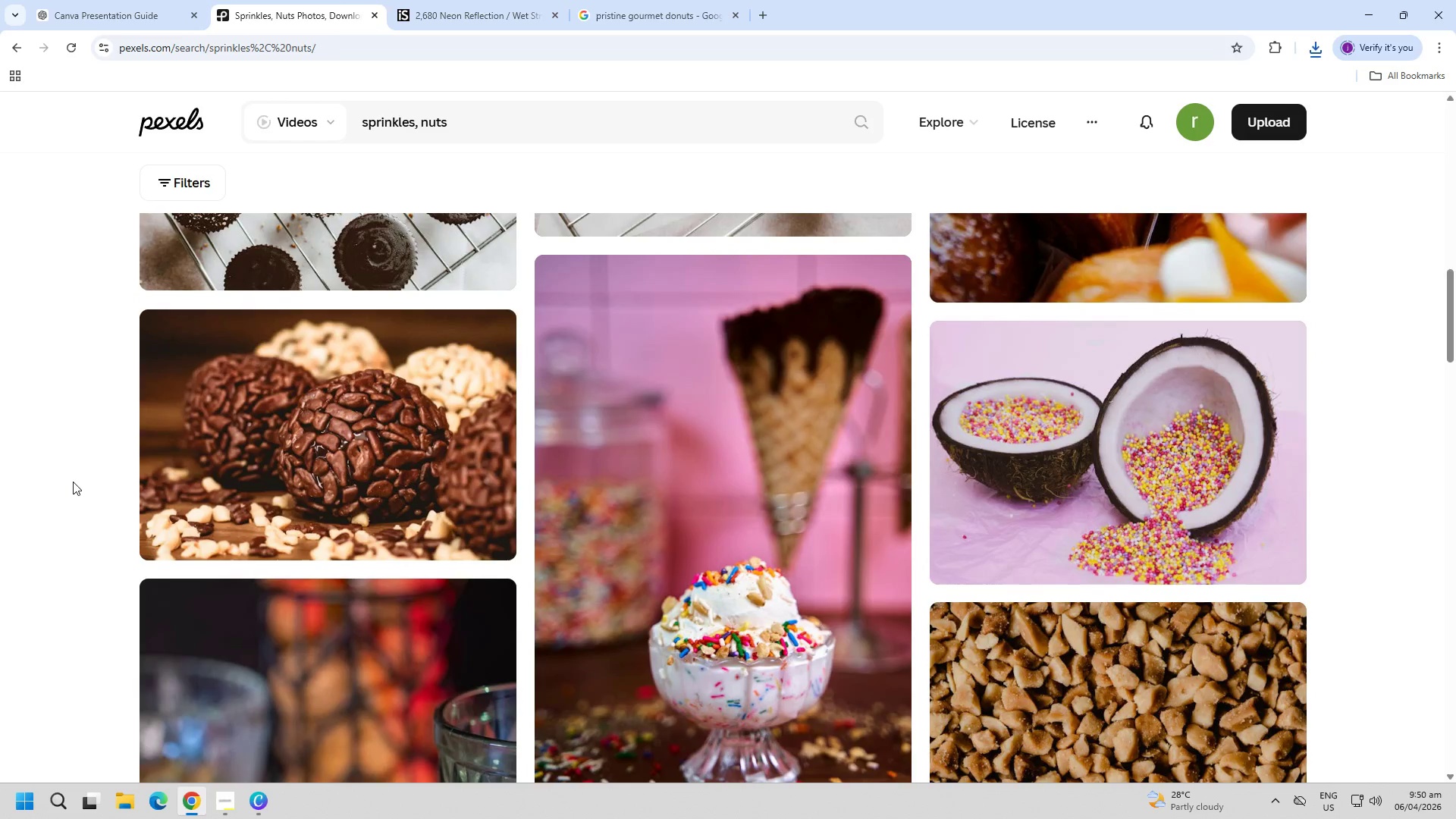 
scroll: coordinate [73, 479], scroll_direction: up, amount: 6.0
 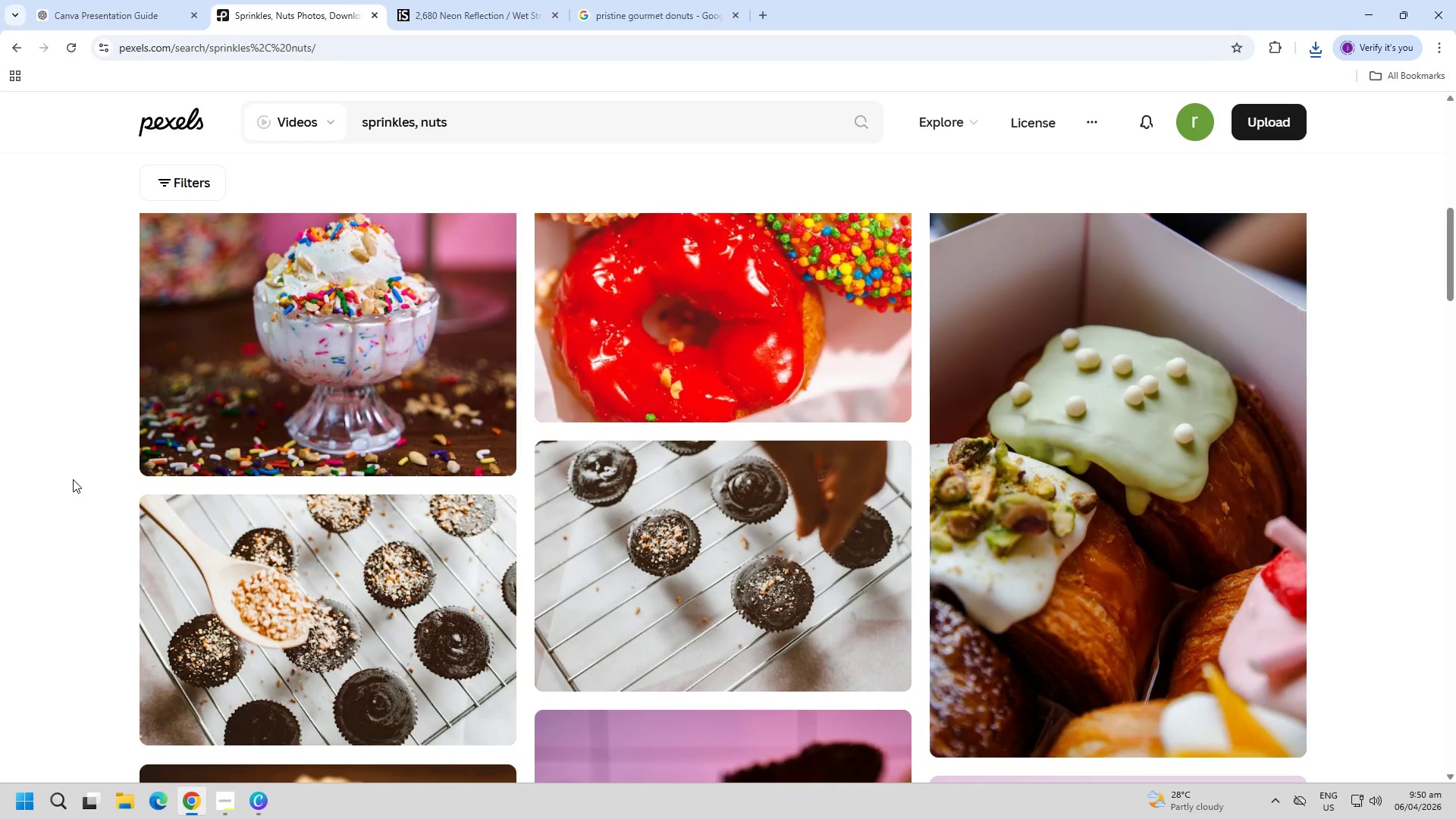 
scroll: coordinate [75, 481], scroll_direction: down, amount: 17.0
 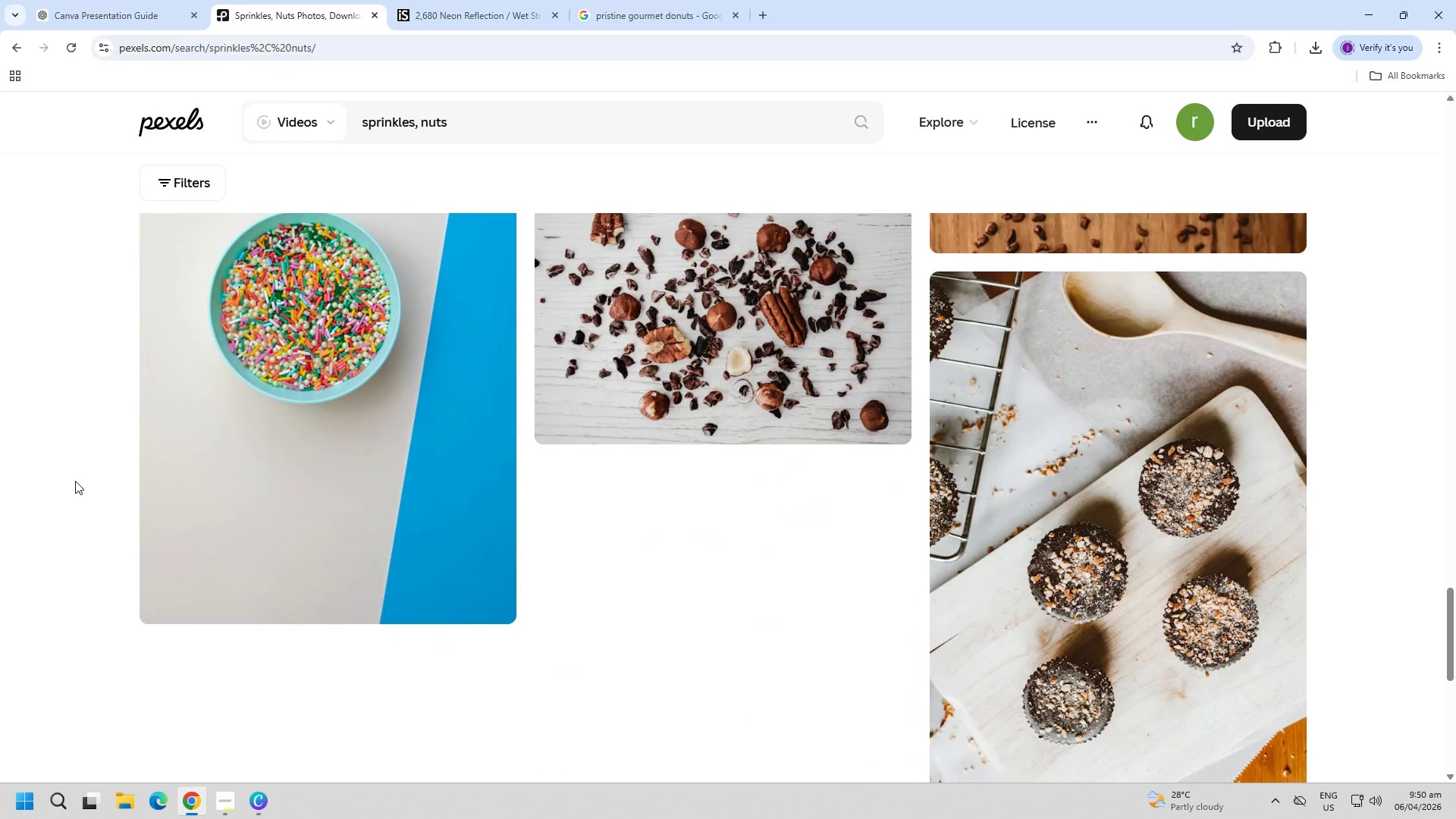 
scroll: coordinate [77, 478], scroll_direction: up, amount: 41.0
 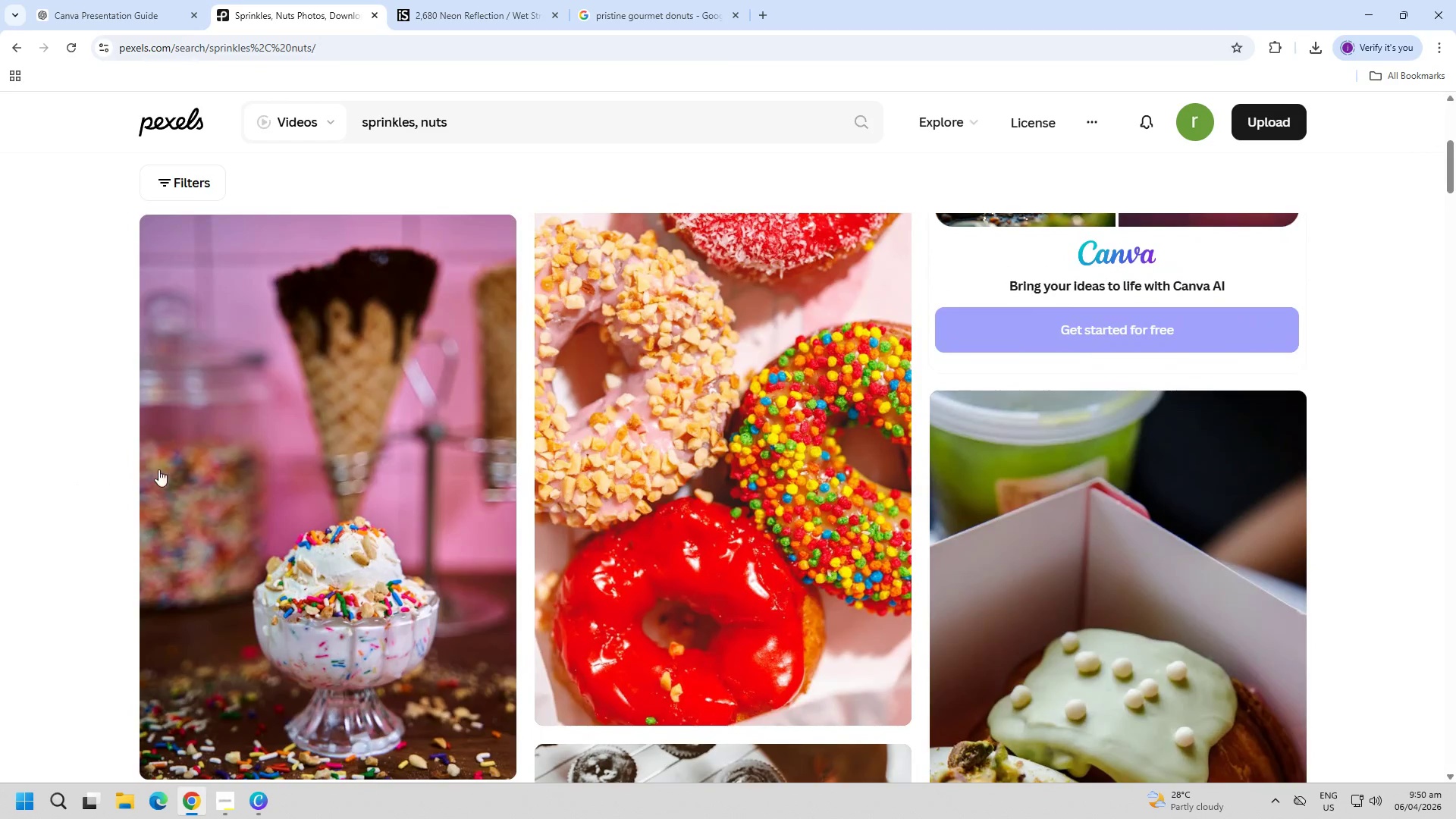 
left_click([191, 468])
 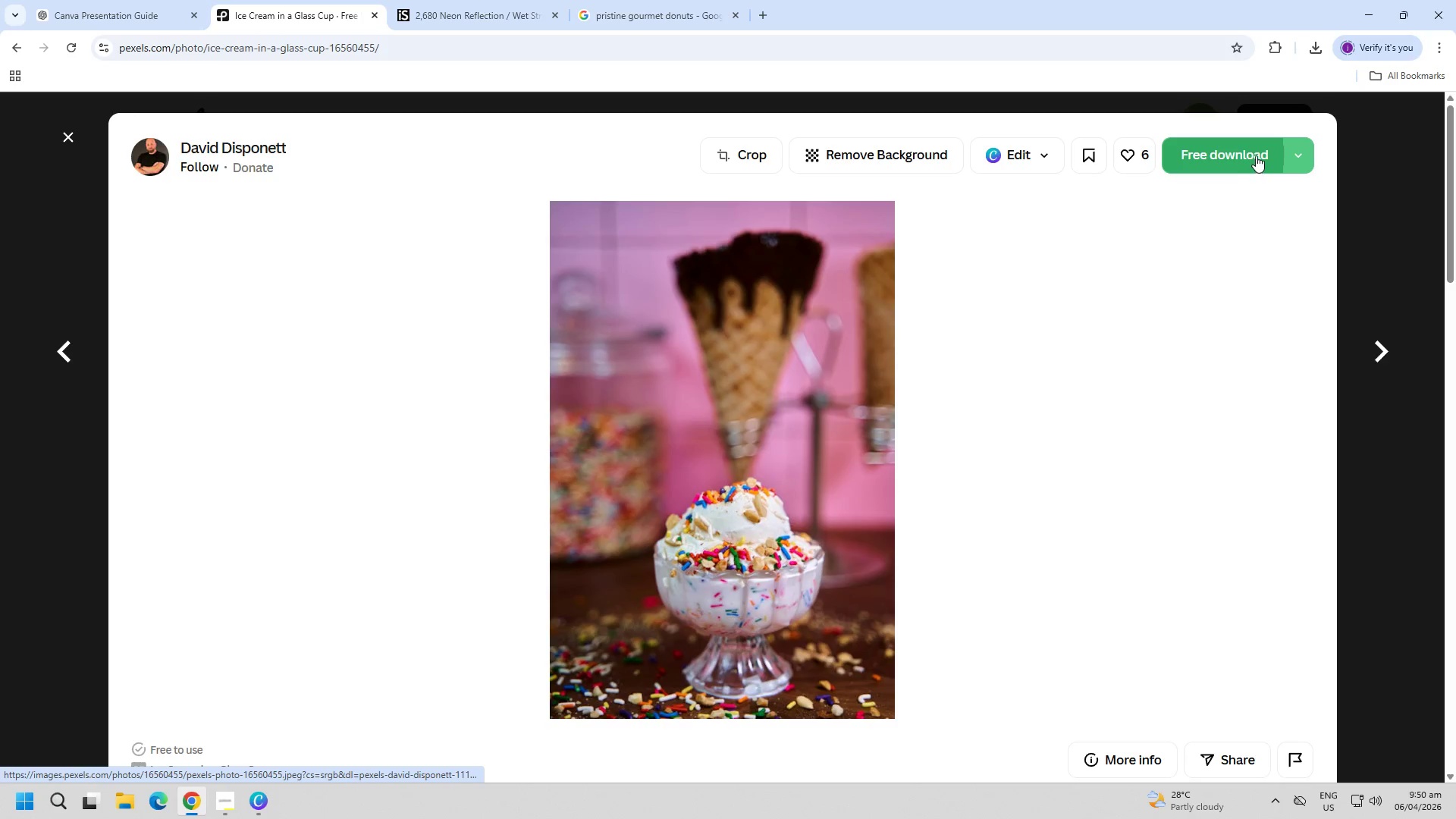 
left_click([1238, 156])
 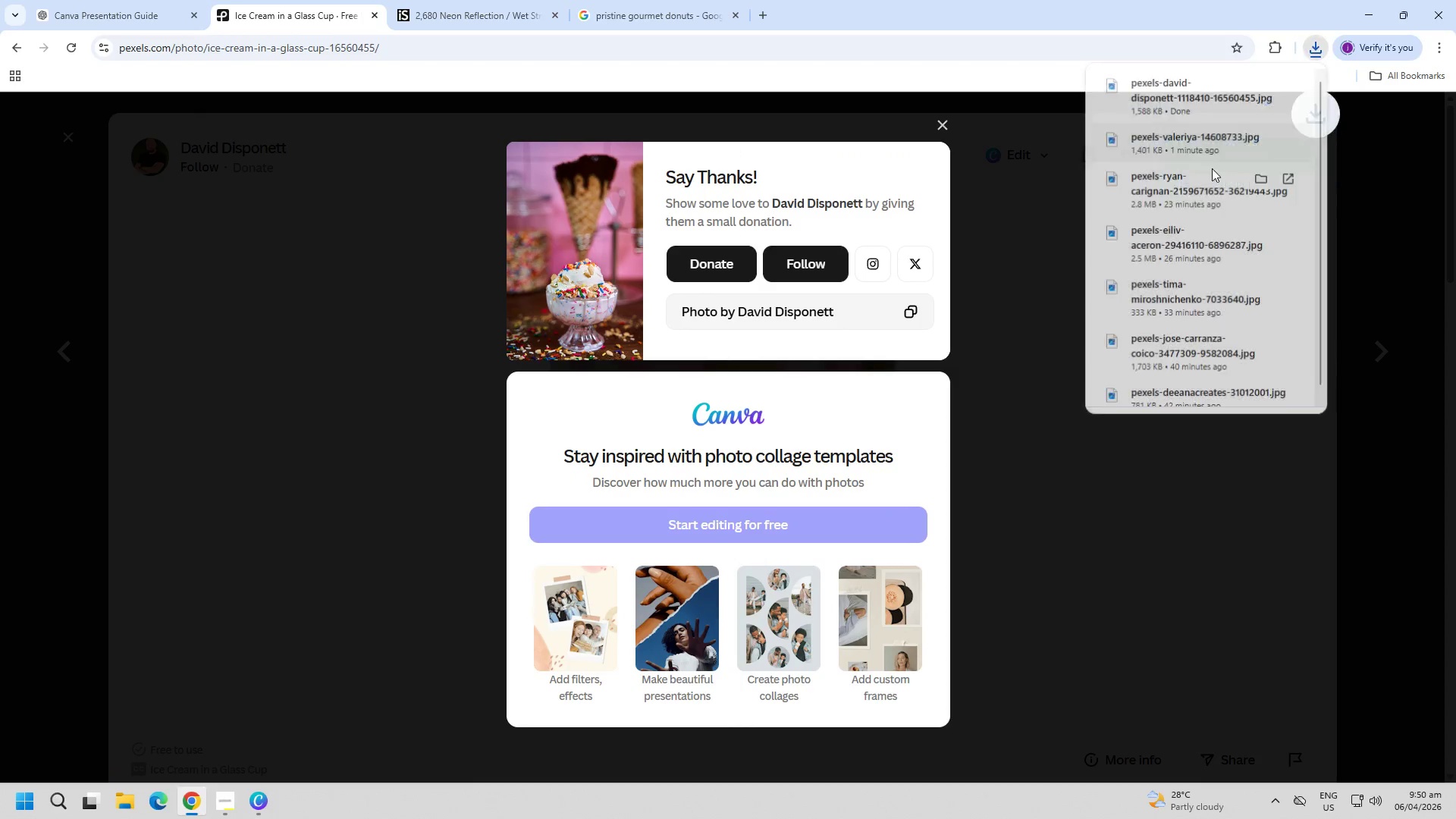 
key(Escape)
 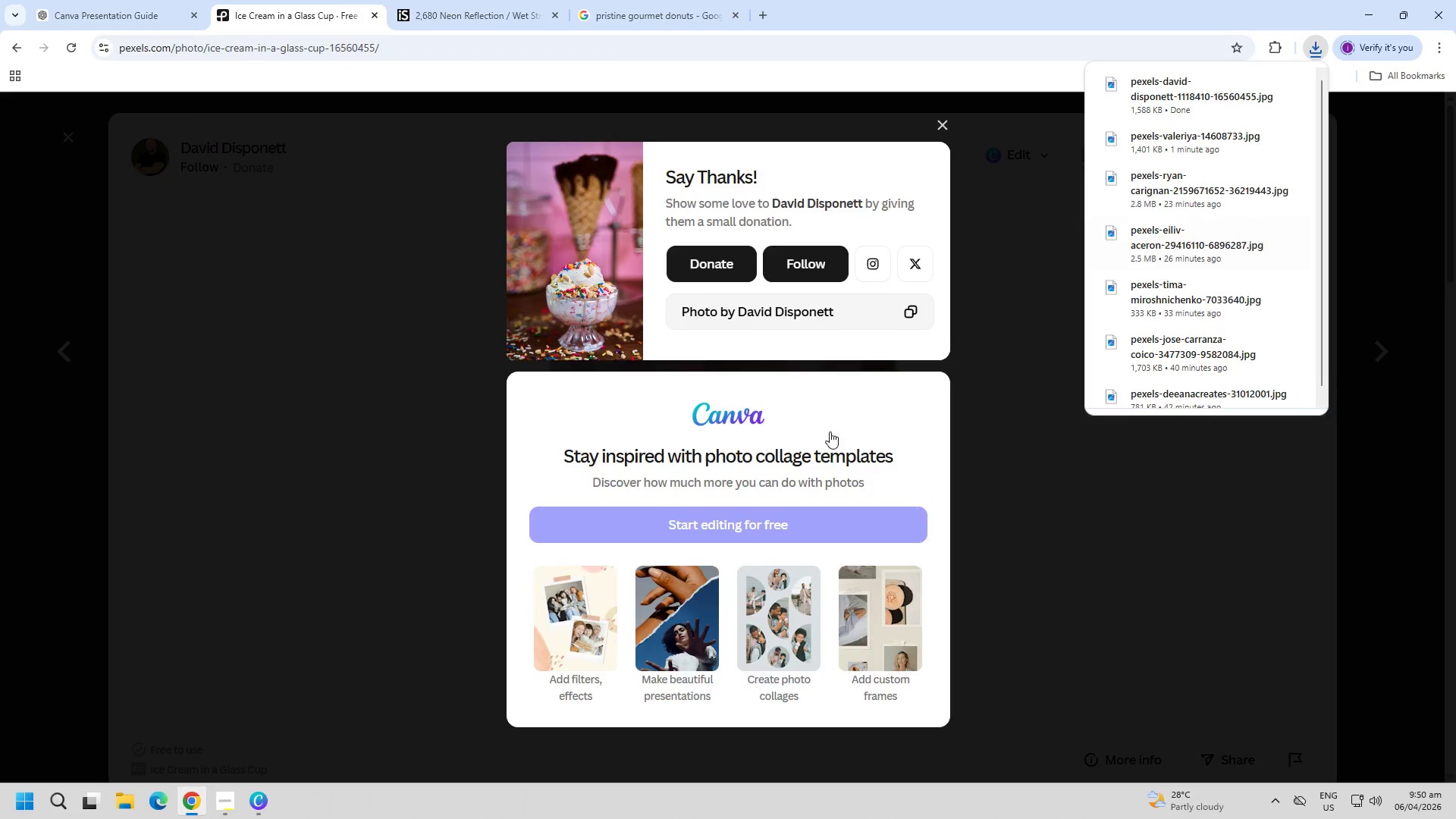 
key(Escape)
 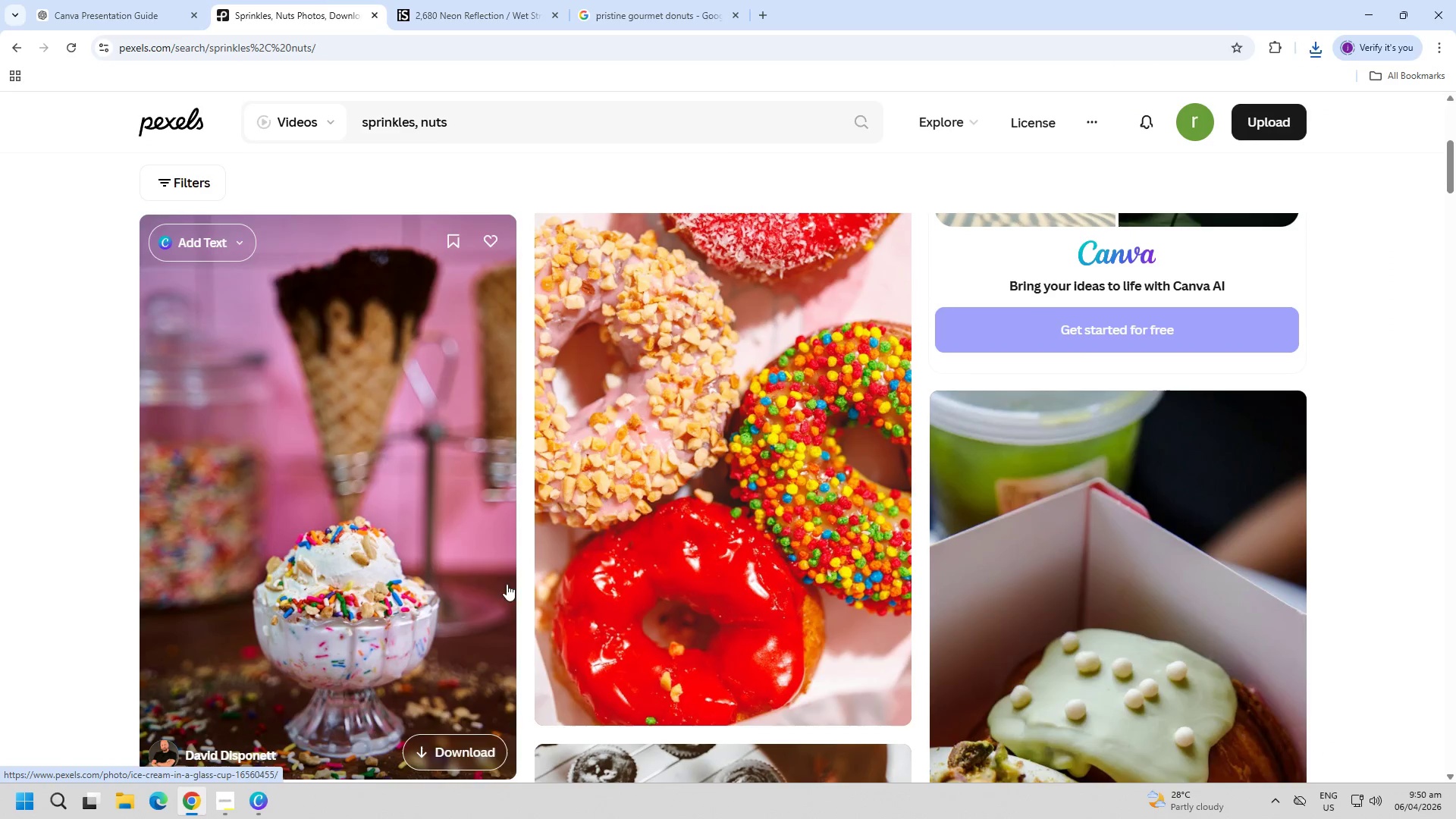 
left_click([665, 529])
 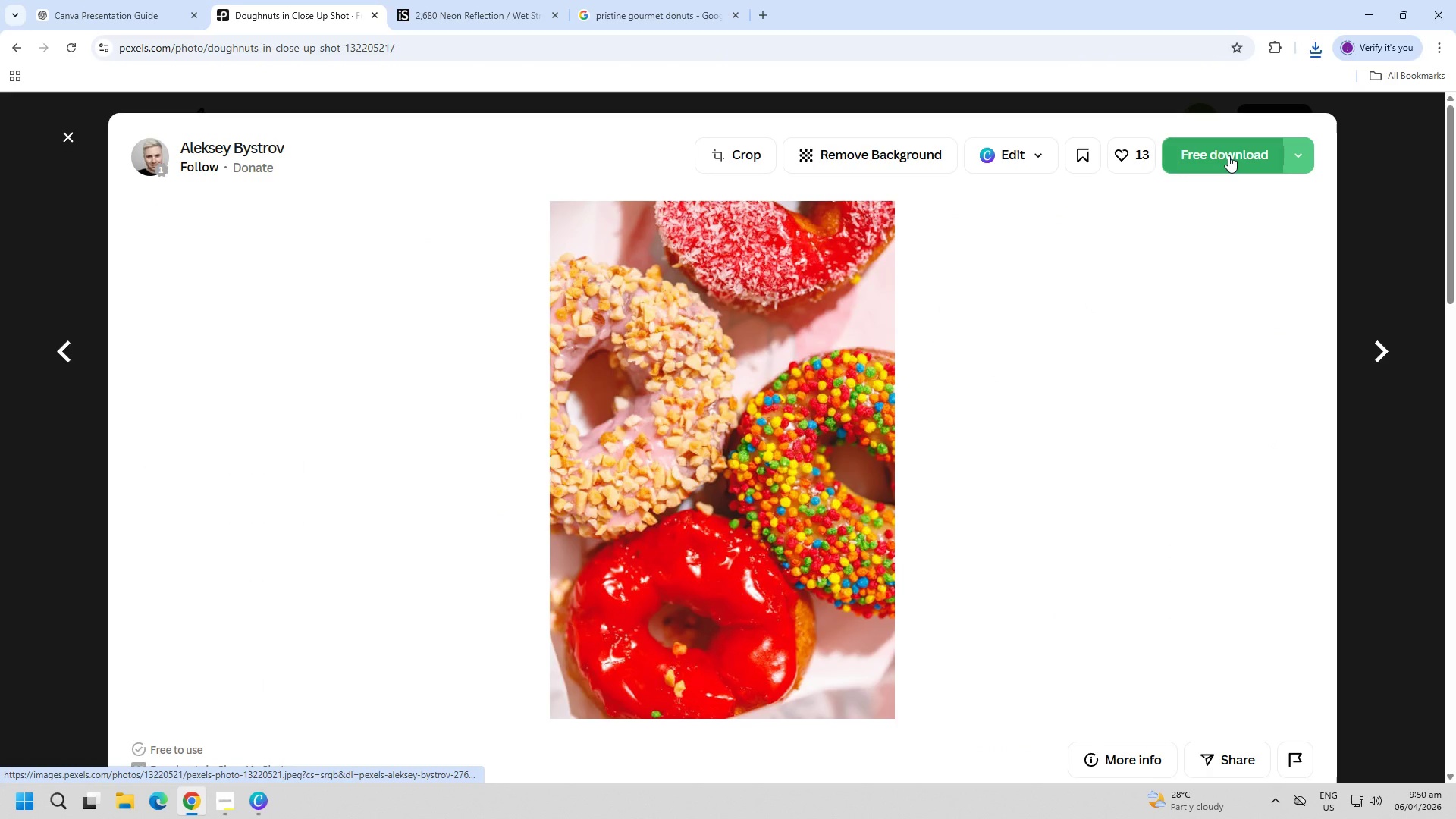 
left_click([1228, 155])
 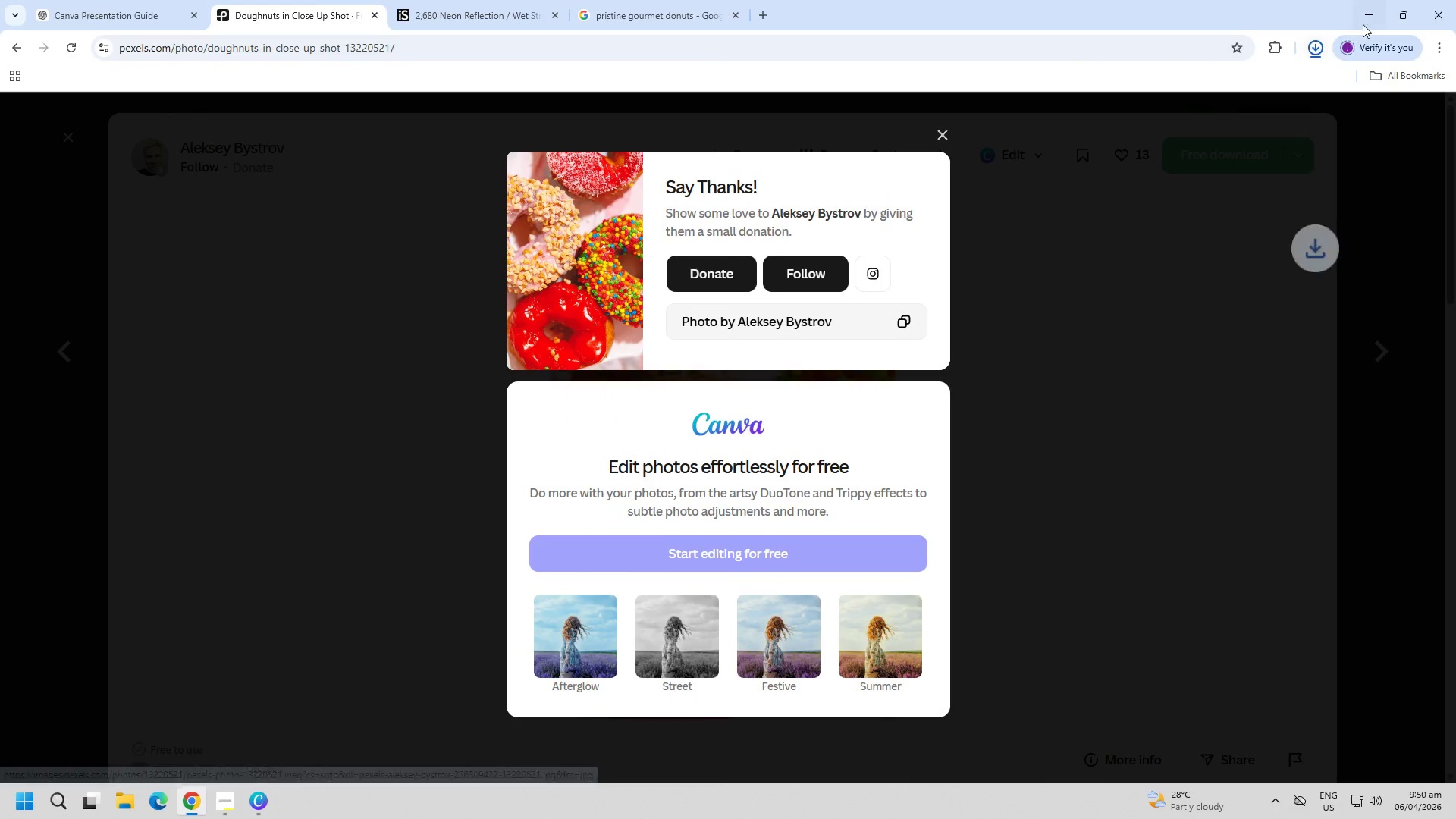 
key(Escape)
 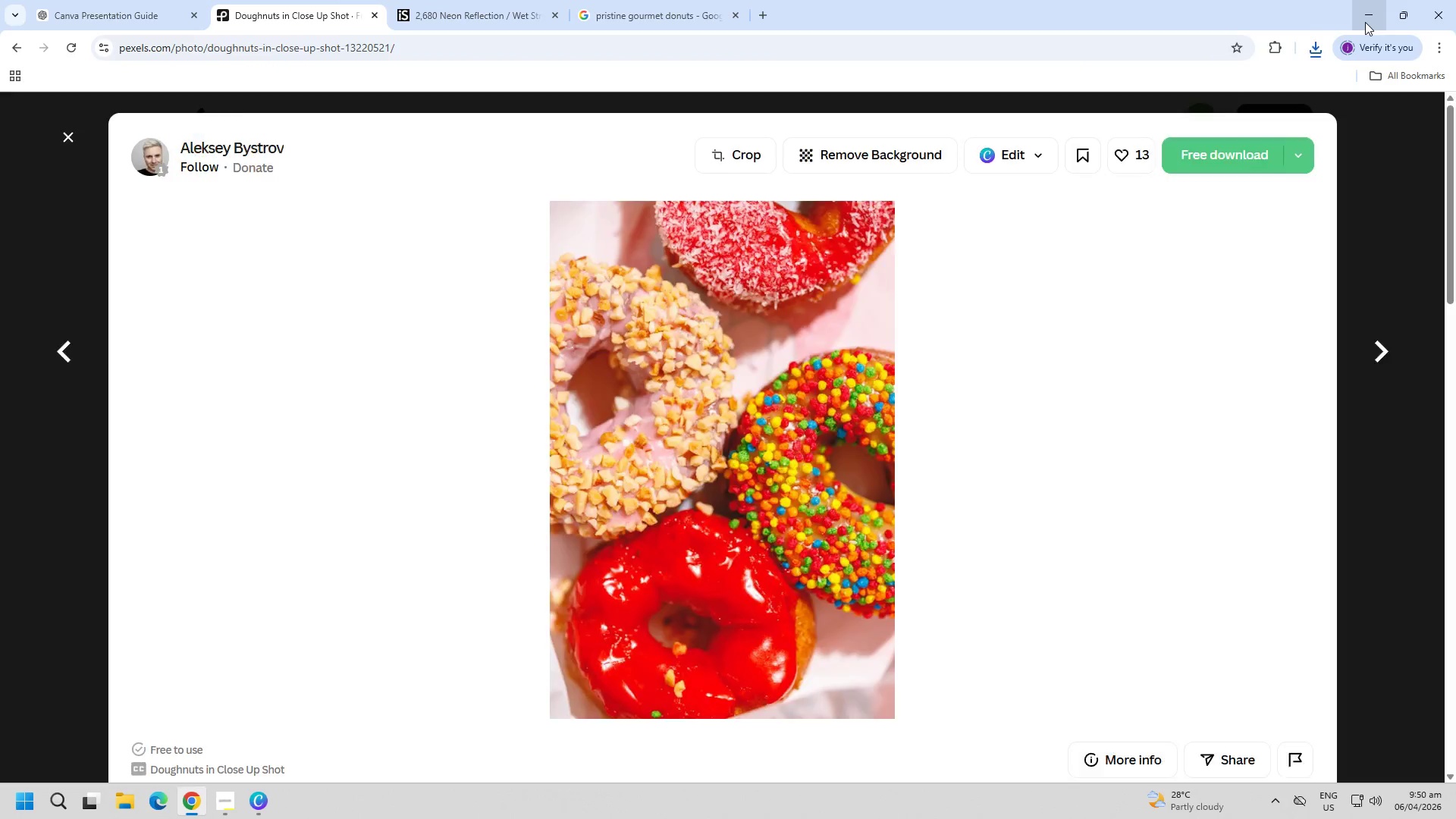 
left_click([1365, 22])
 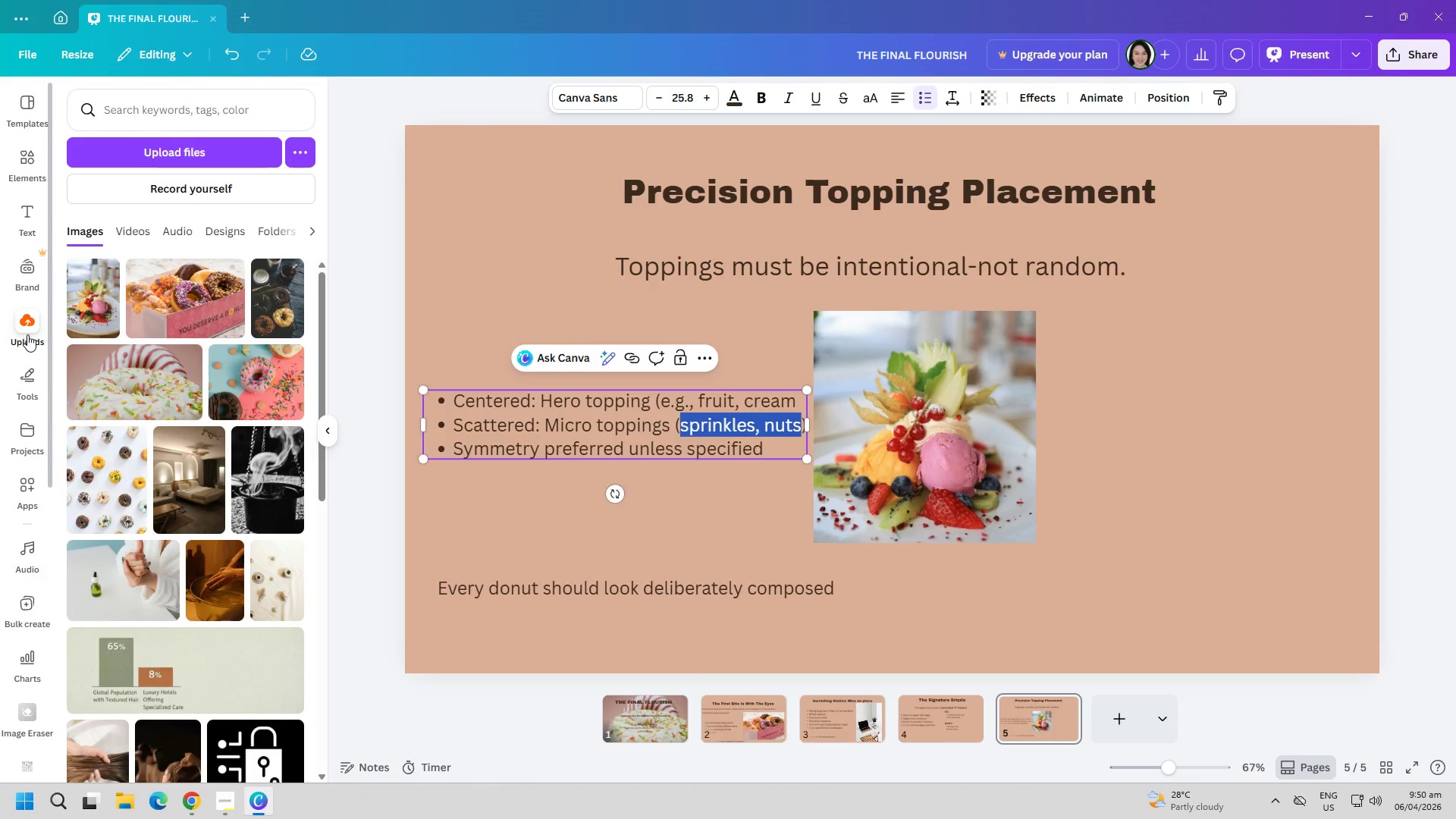 
left_click([199, 155])
 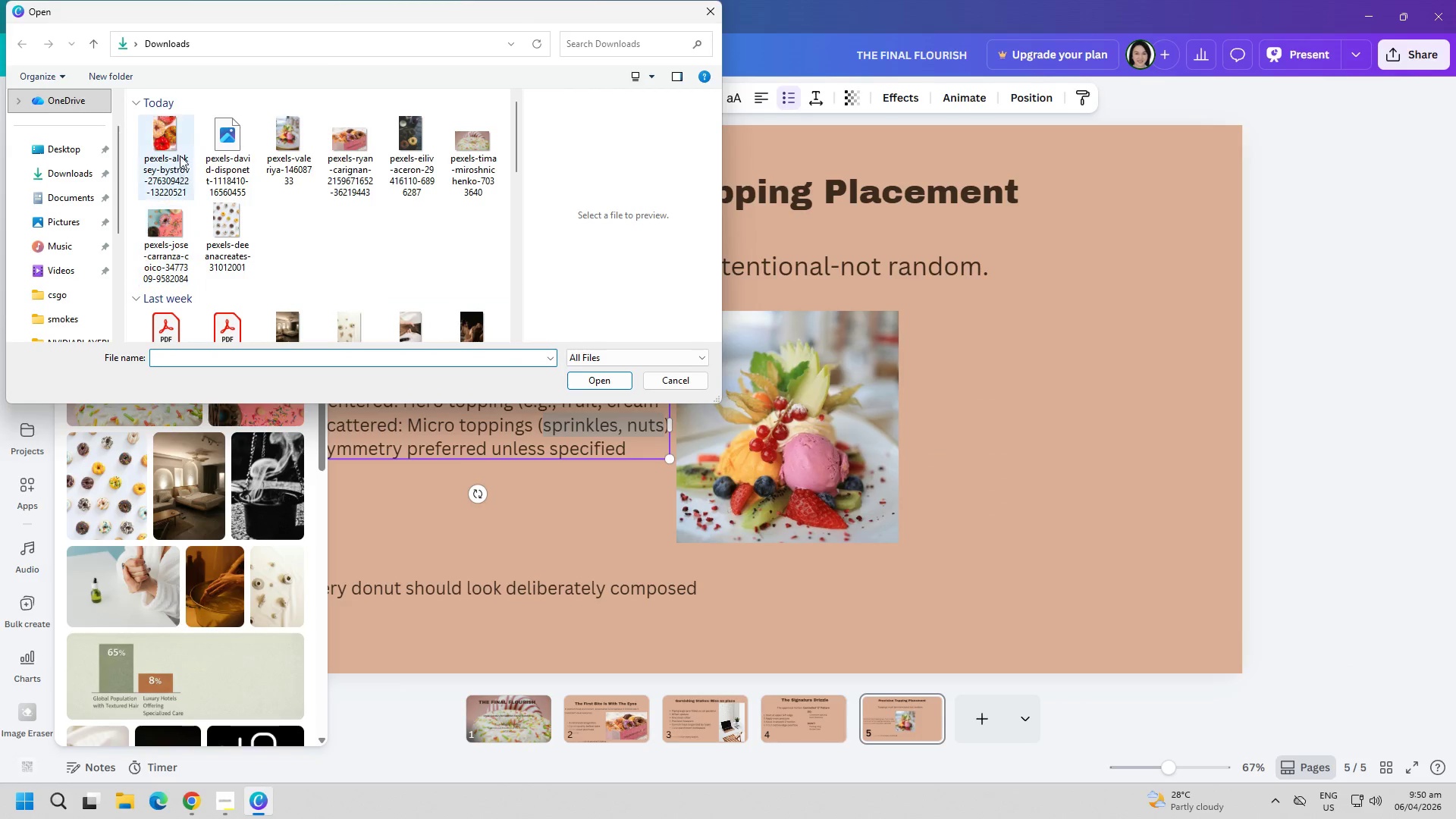 
double_click([180, 152])
 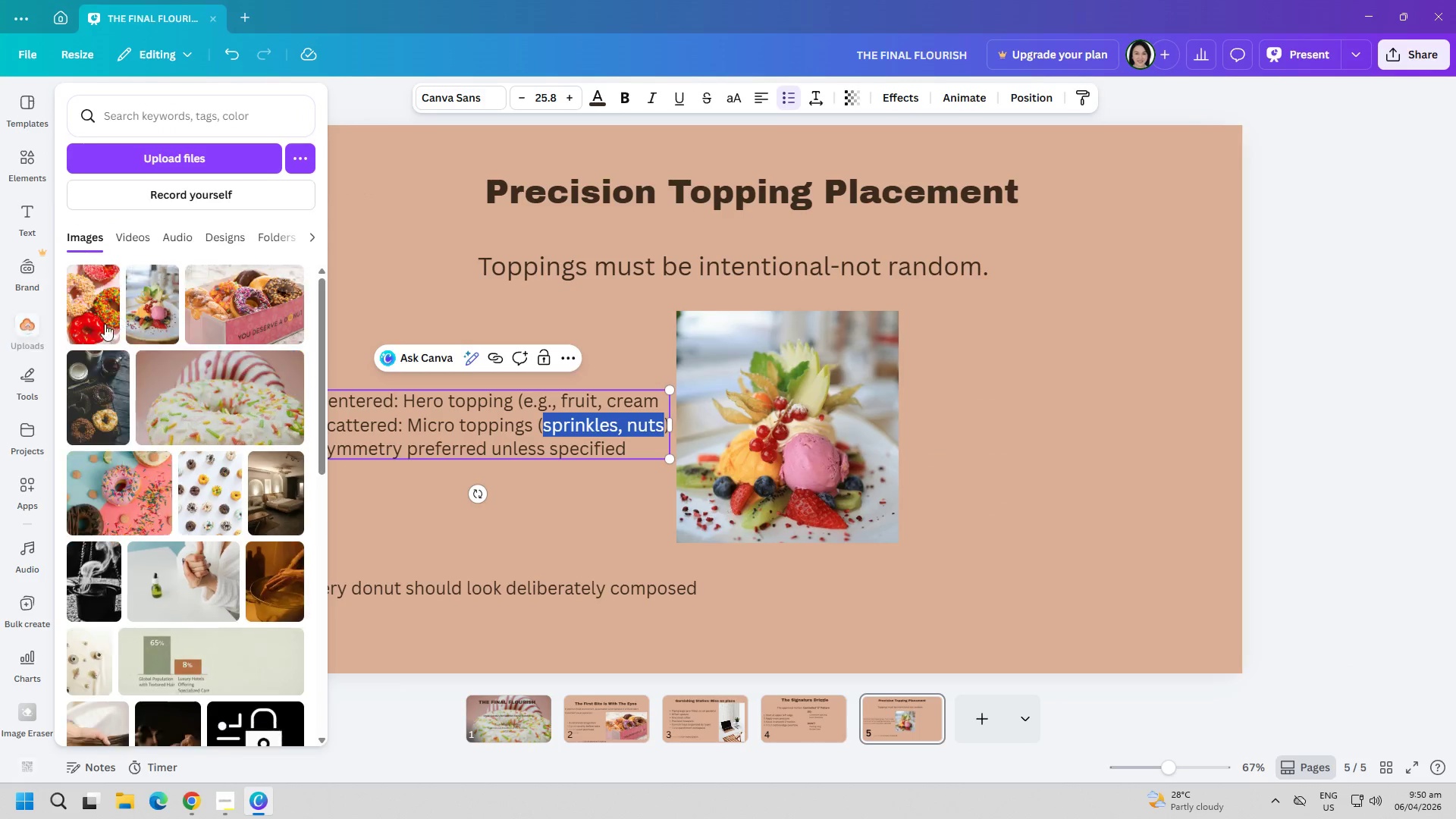 
left_click([99, 321])
 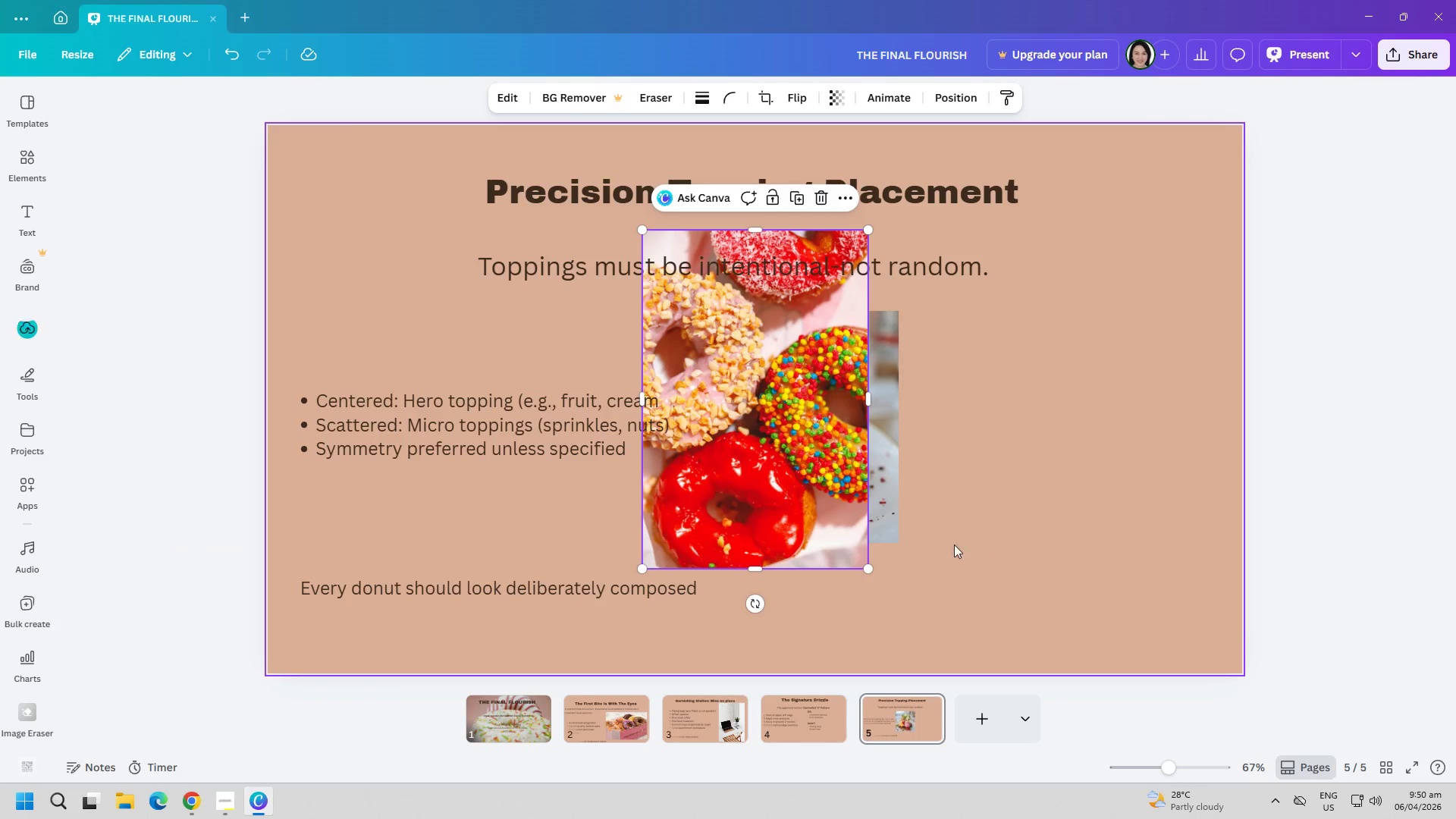 
left_click_drag(start_coordinate=[763, 475], to_coordinate=[1007, 524])
 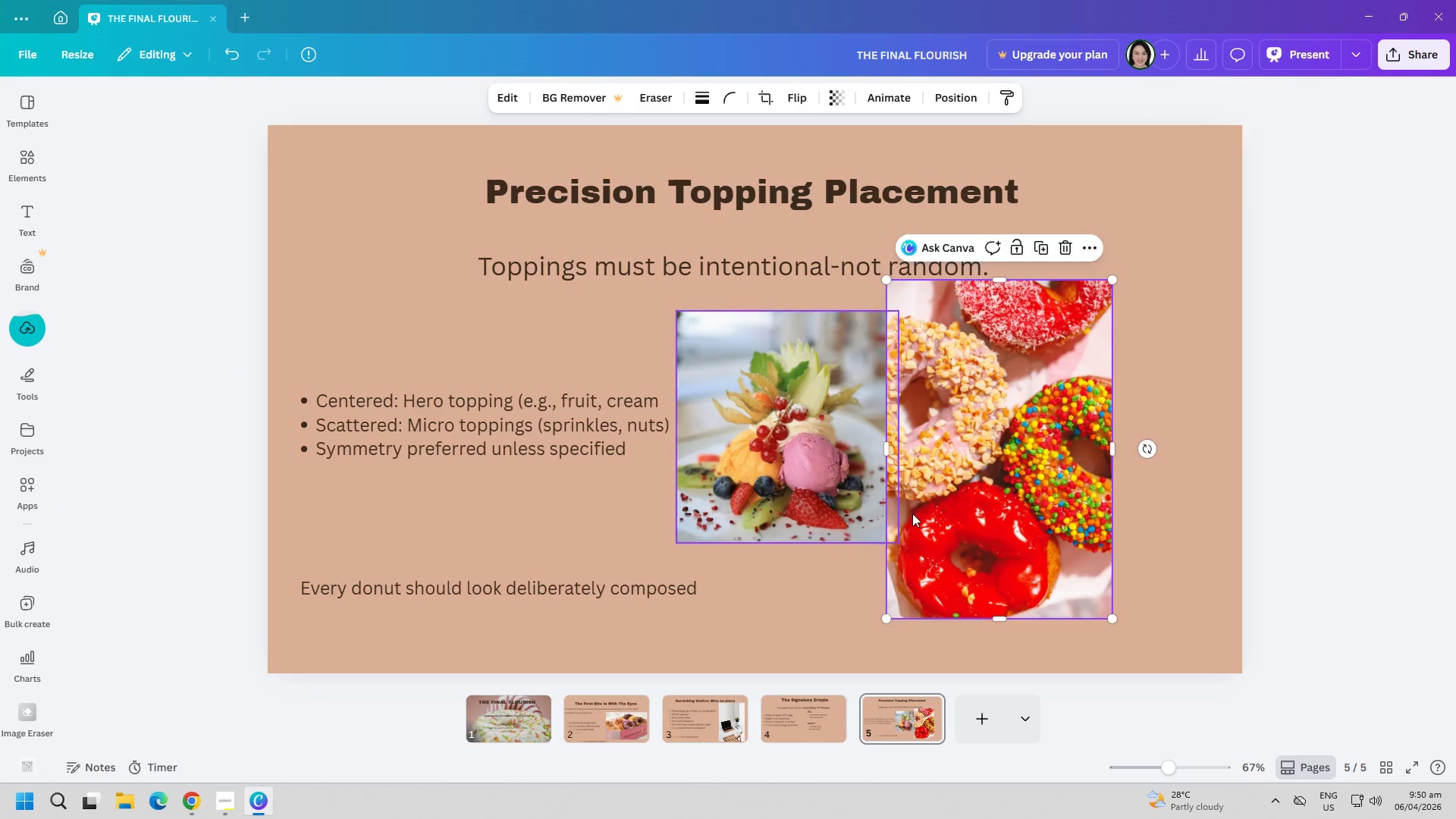 
left_click_drag(start_coordinate=[1020, 527], to_coordinate=[1072, 517])
 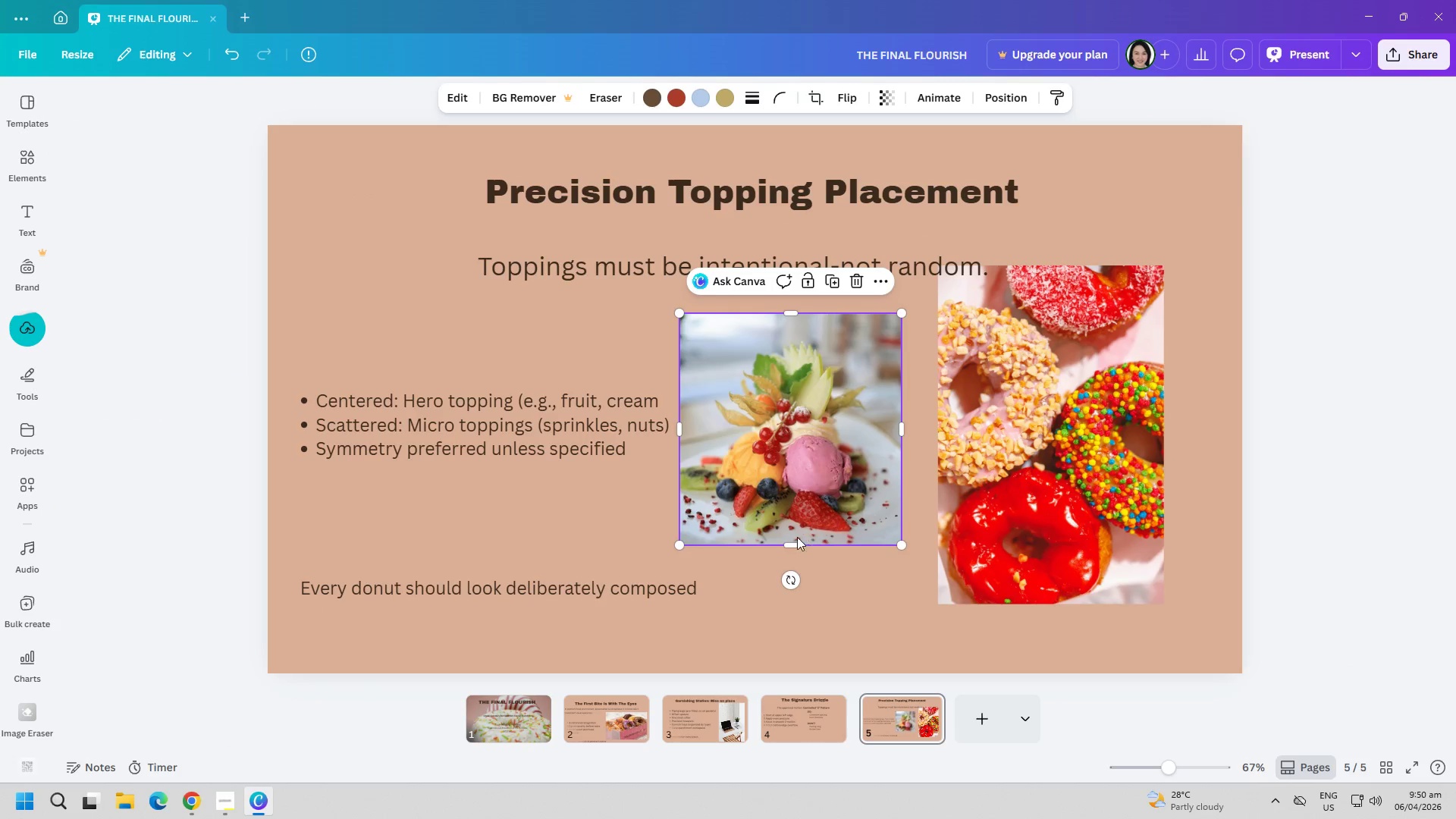 
left_click_drag(start_coordinate=[790, 542], to_coordinate=[803, 631])
 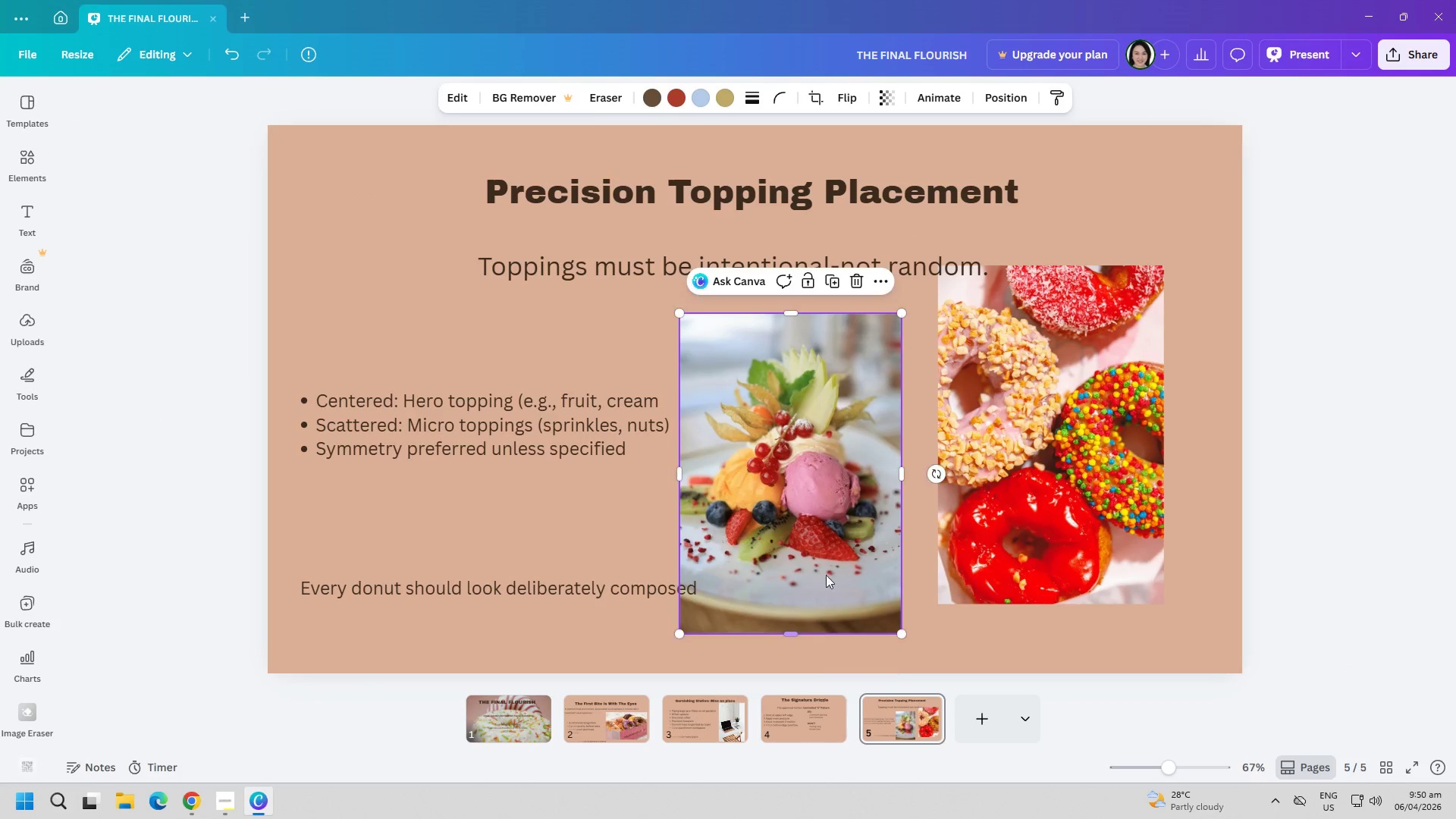 
left_click_drag(start_coordinate=[833, 546], to_coordinate=[855, 516])
 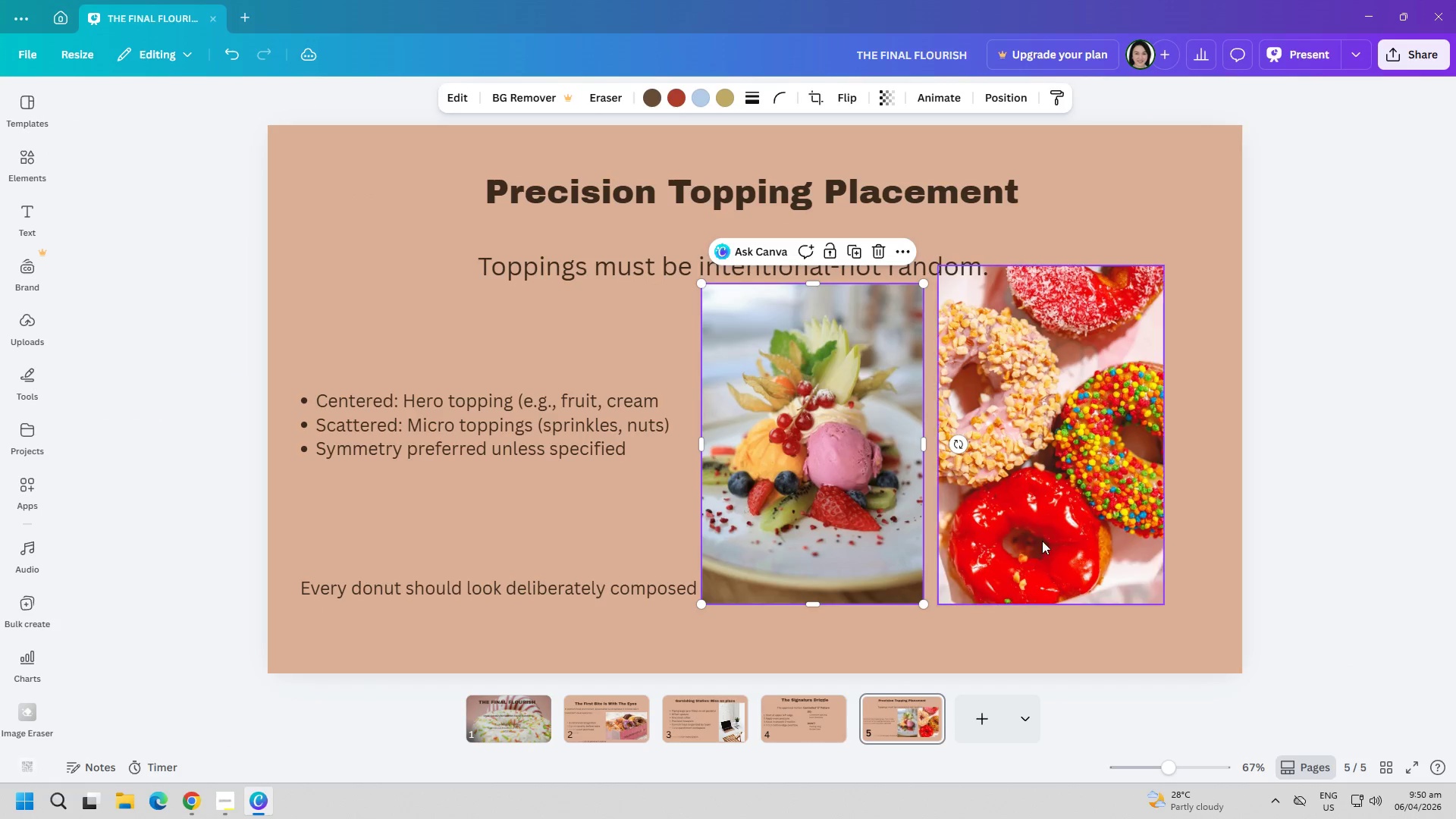 
left_click_drag(start_coordinate=[1044, 541], to_coordinate=[1031, 558])
 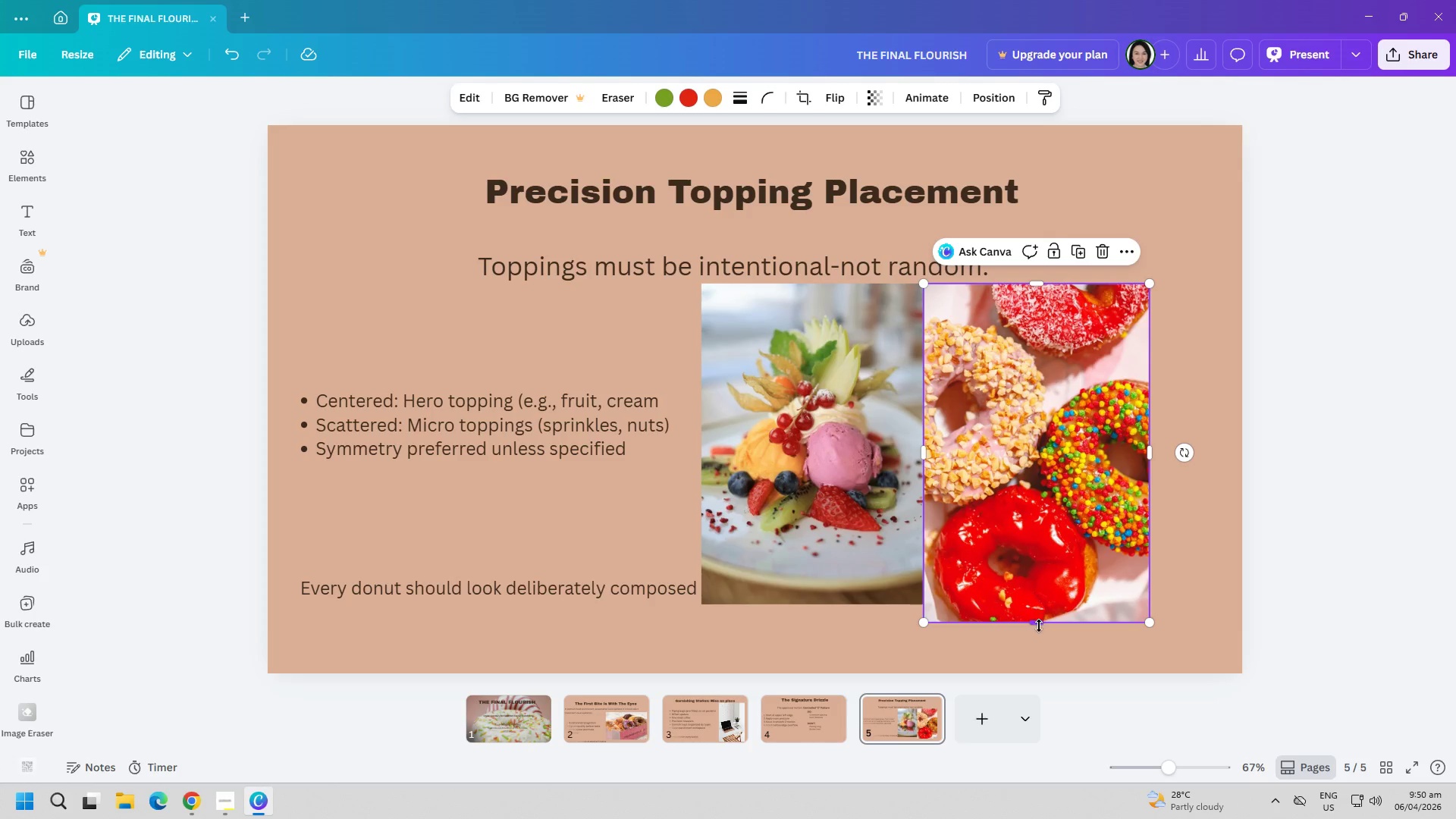 
left_click_drag(start_coordinate=[1040, 627], to_coordinate=[1037, 609])
 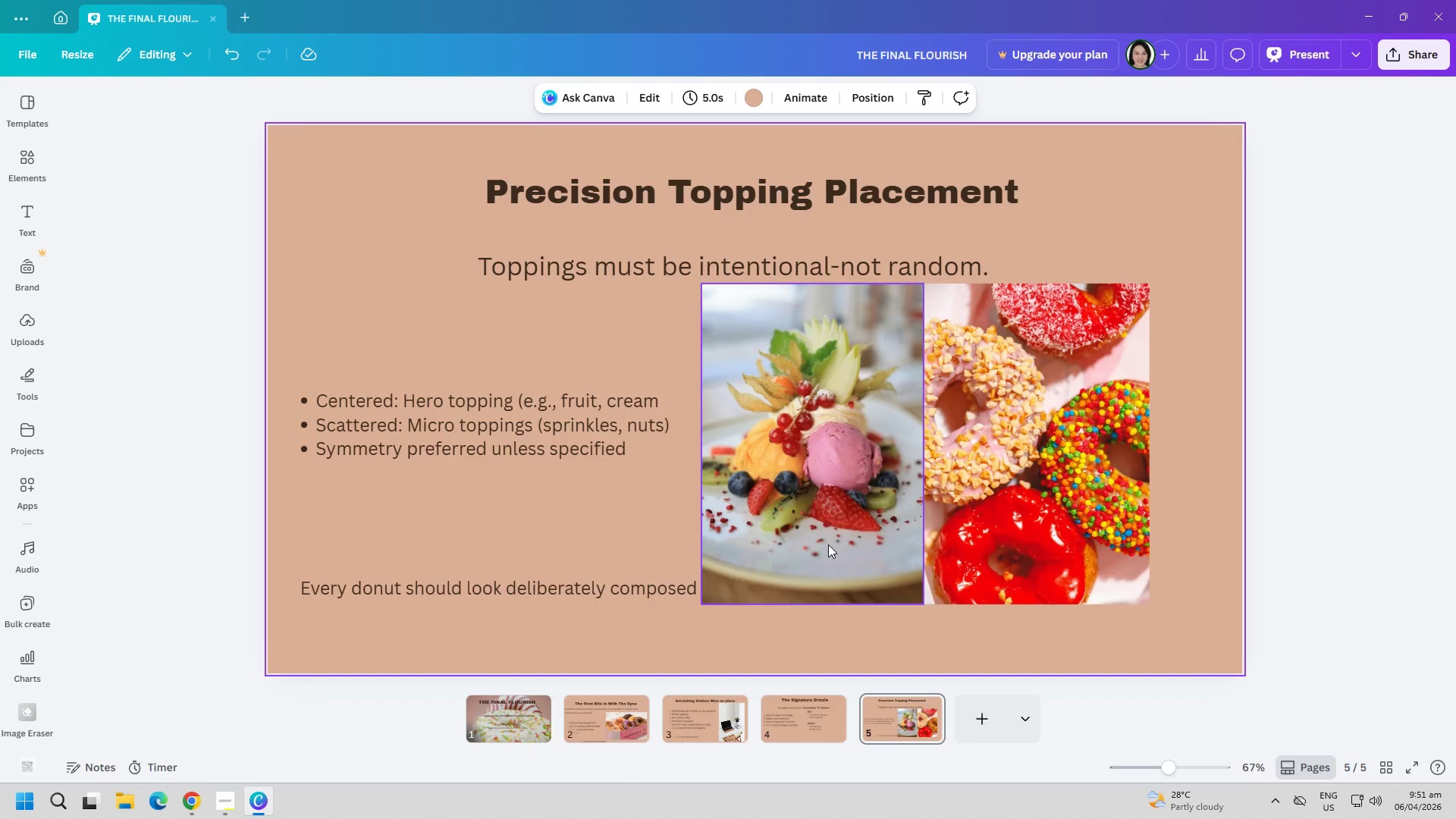 
wait(8.45)
 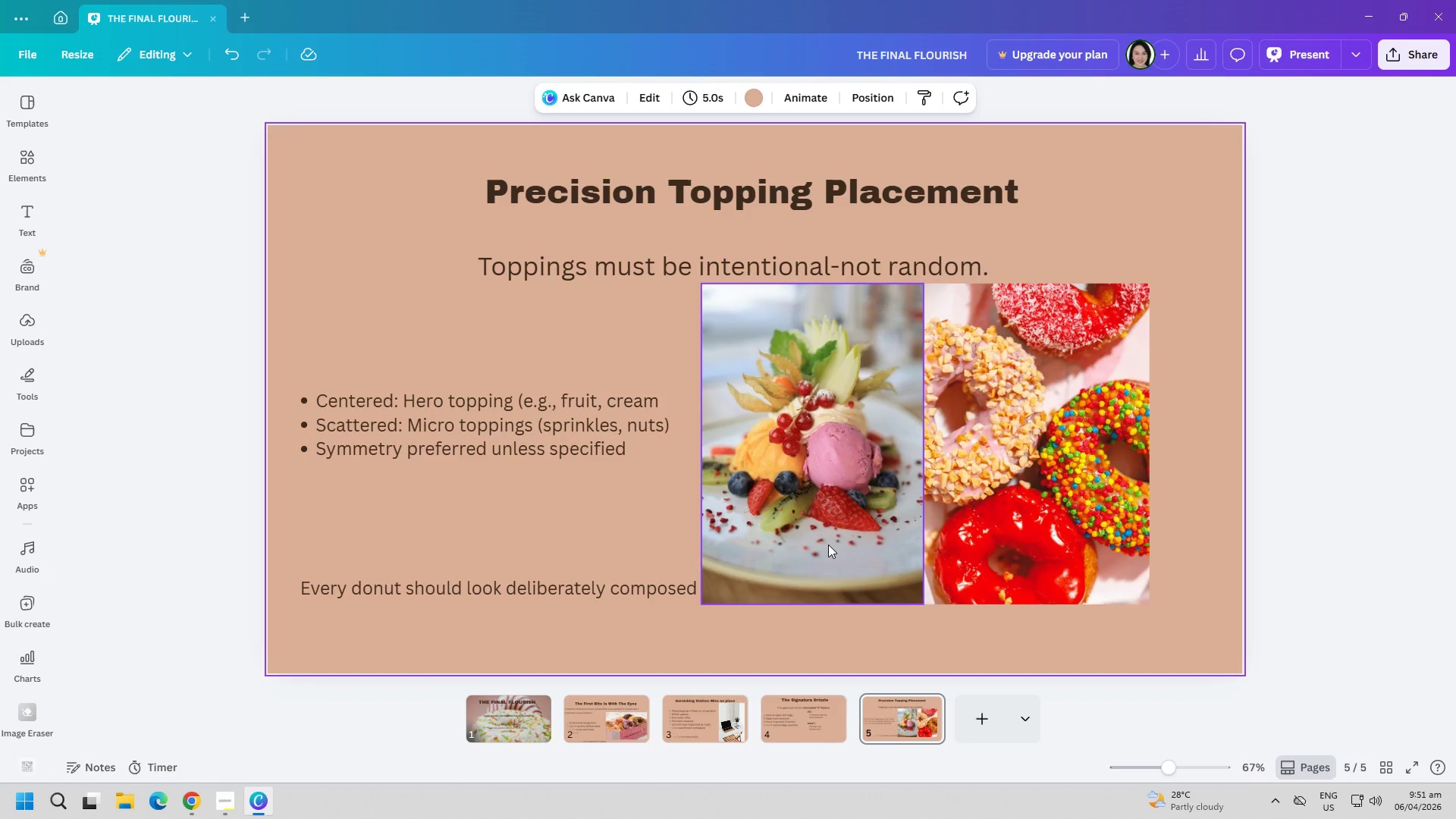 
mouse_move([39, 182])
 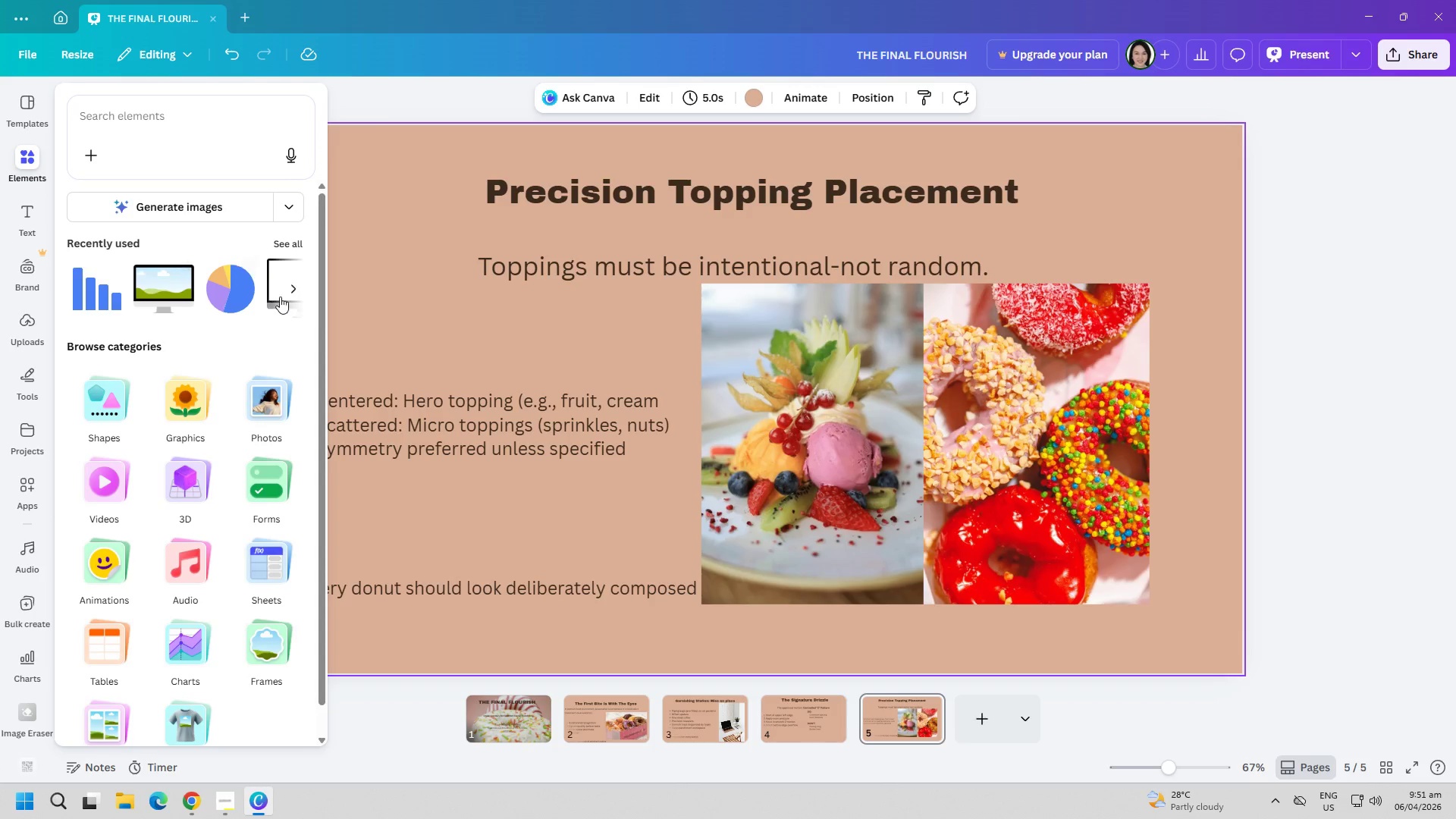 
left_click([293, 297])
 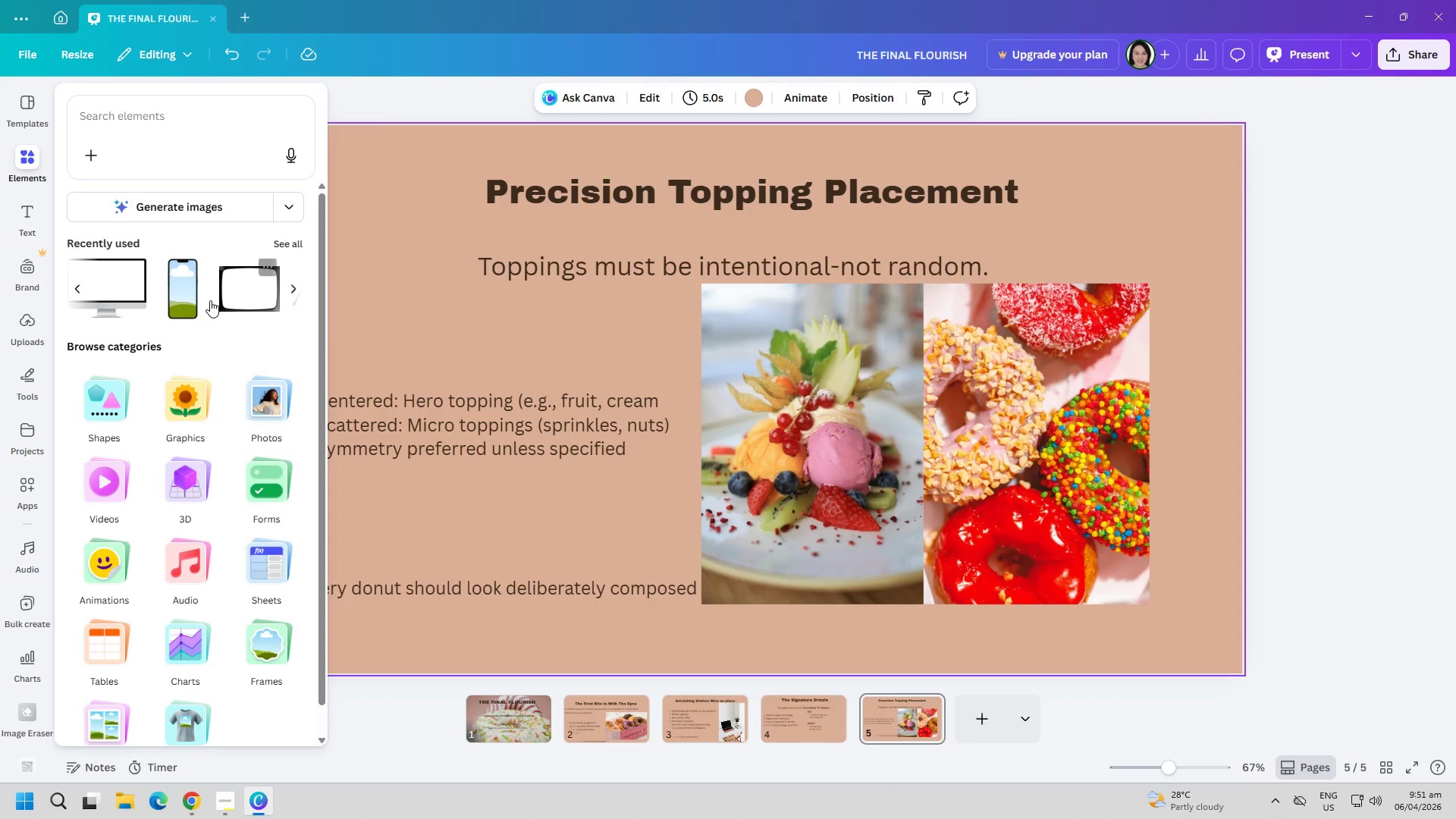 
left_click([181, 295])
 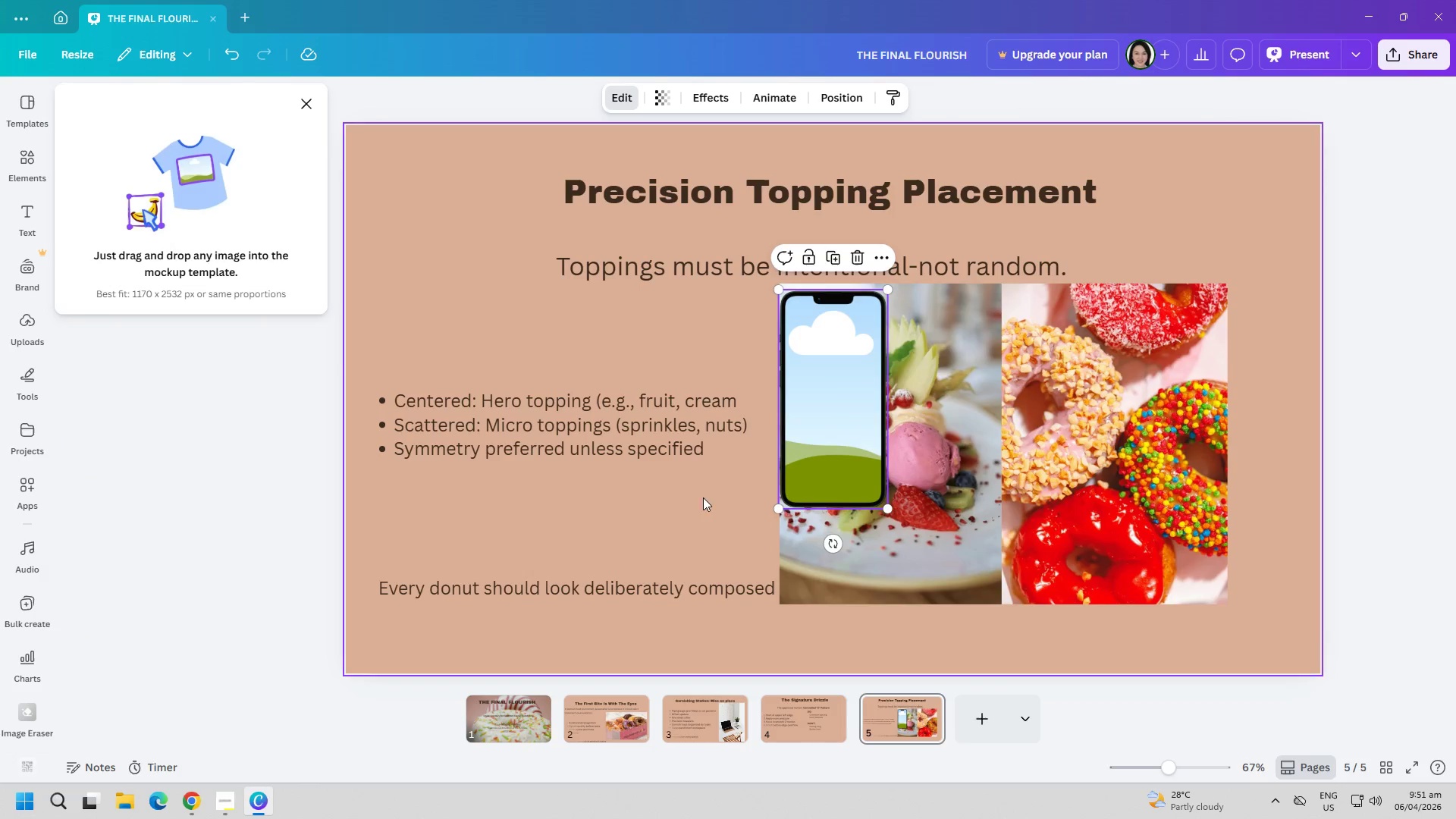 
left_click_drag(start_coordinate=[924, 538], to_coordinate=[787, 474])
 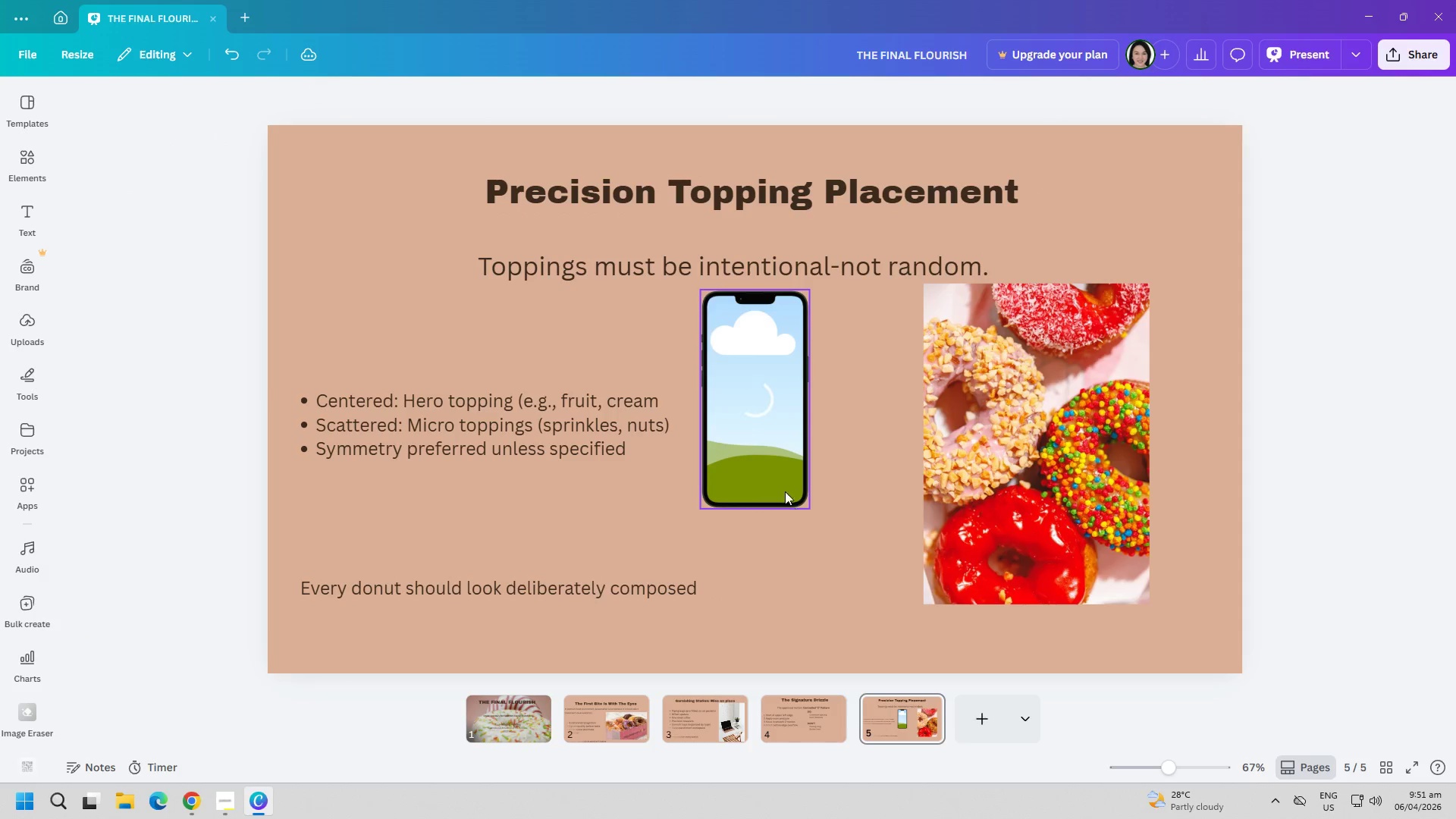 
left_click_drag(start_coordinate=[748, 456], to_coordinate=[793, 472])
 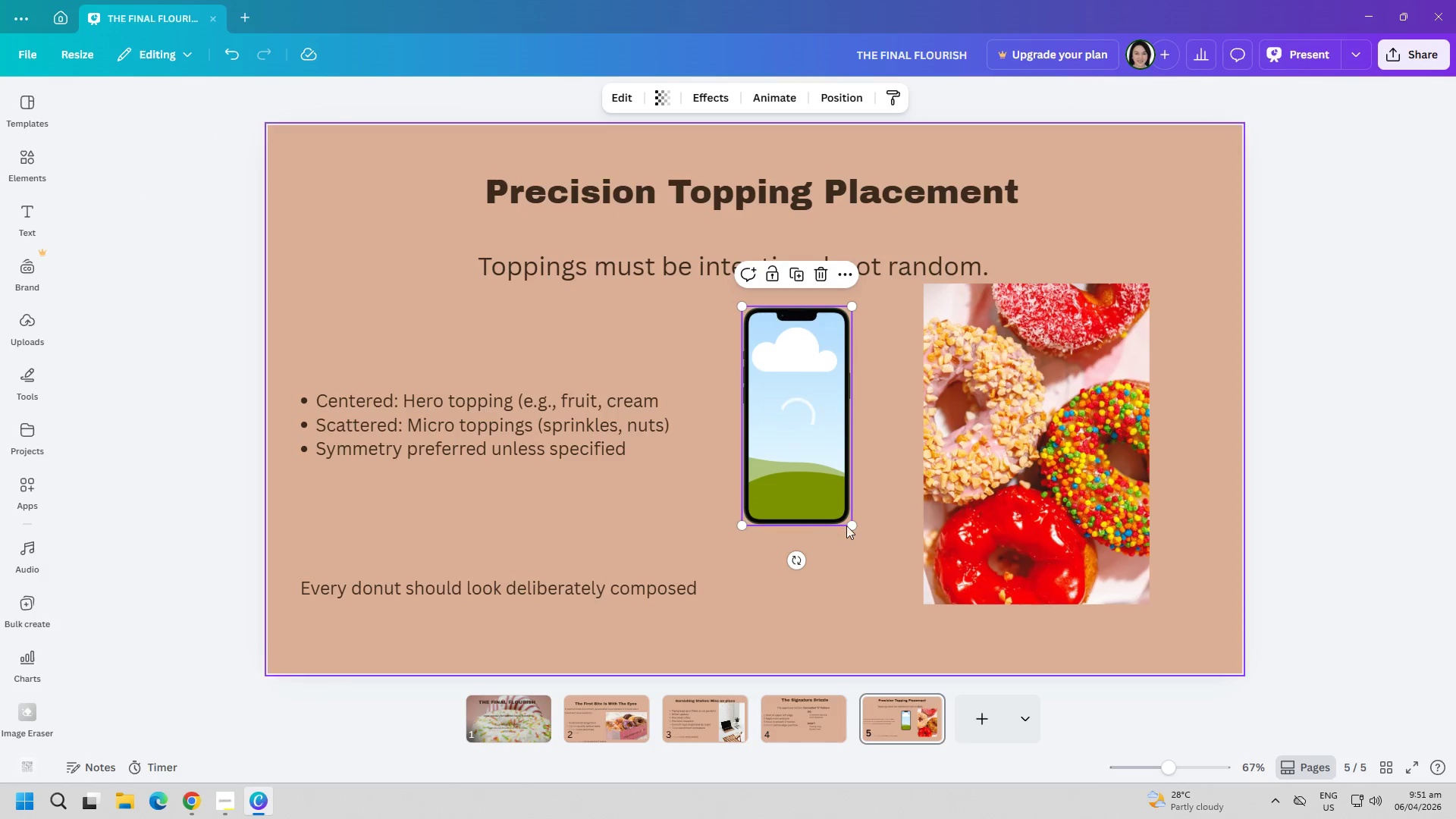 
left_click_drag(start_coordinate=[848, 526], to_coordinate=[904, 563])
 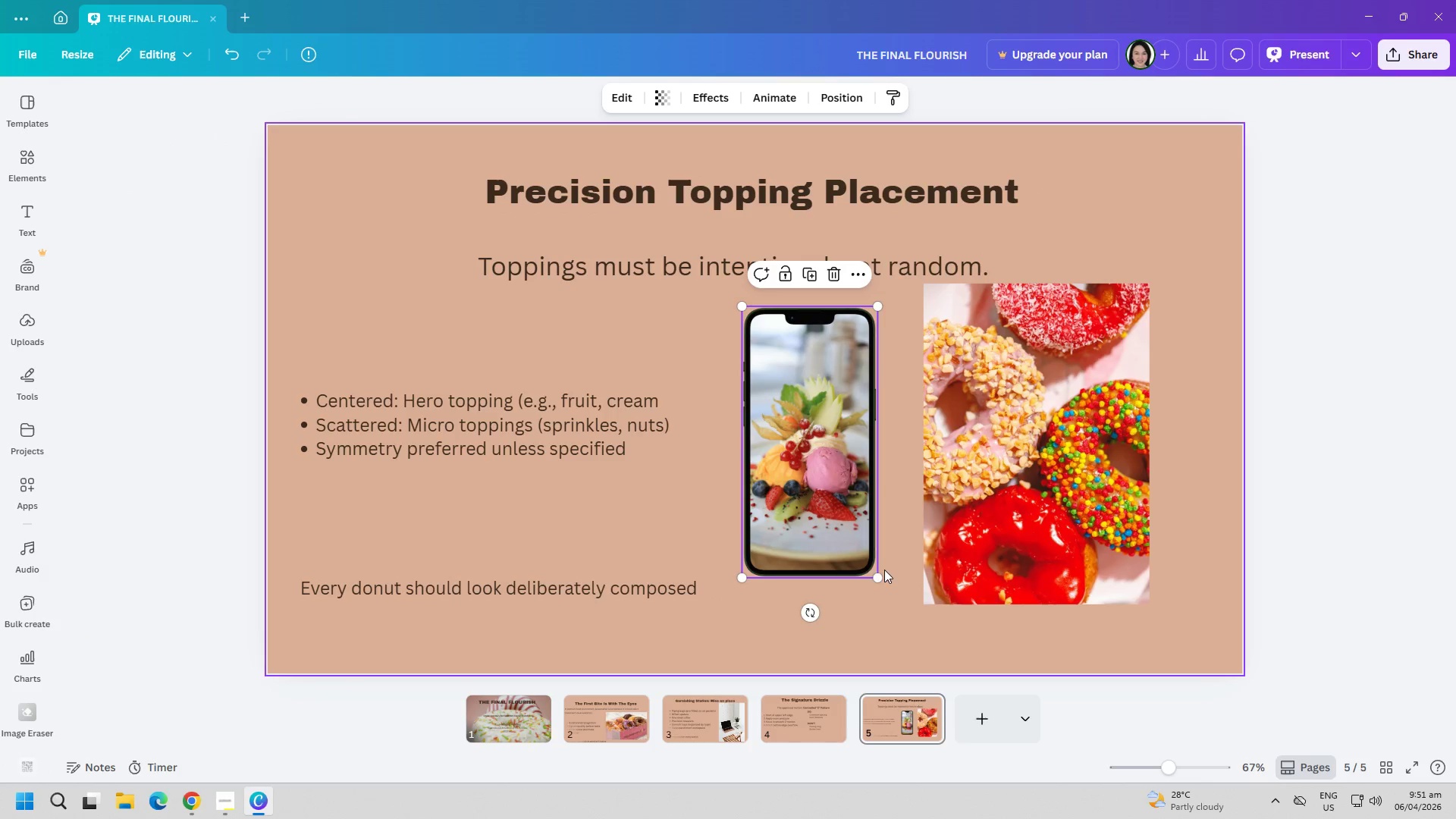 
left_click_drag(start_coordinate=[879, 575], to_coordinate=[919, 616])
 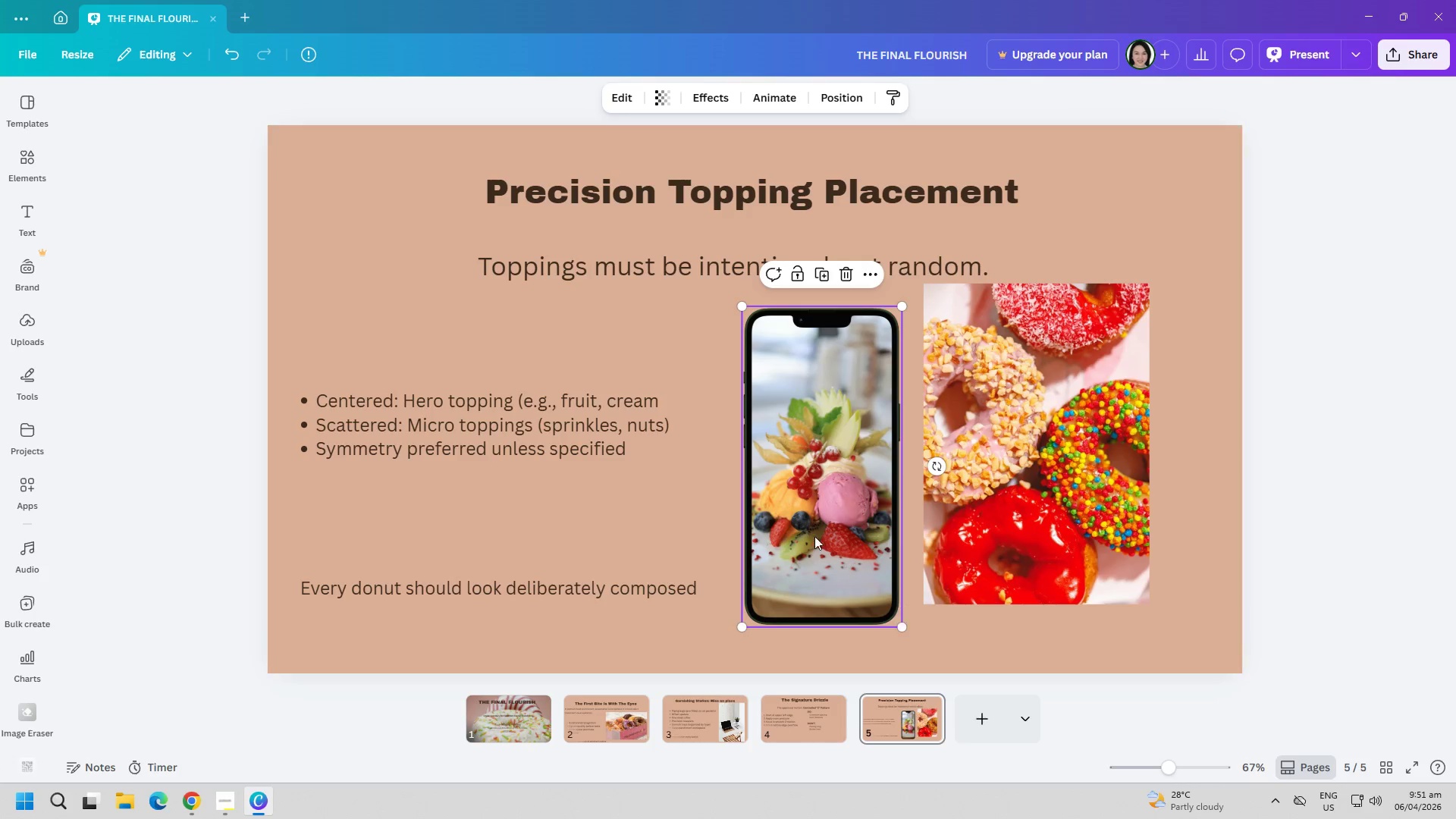 
left_click_drag(start_coordinate=[812, 534], to_coordinate=[812, 517])
 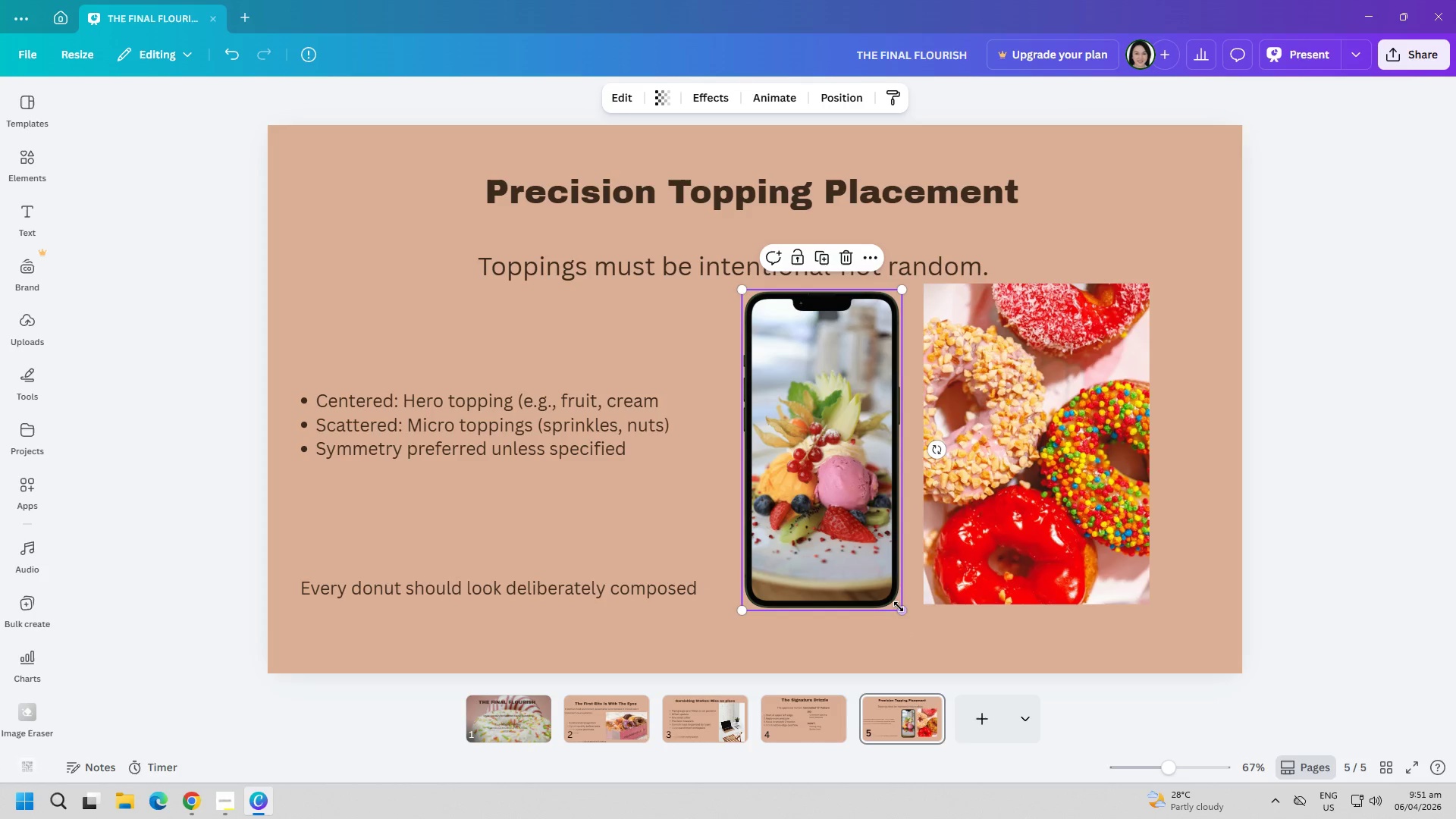 
left_click_drag(start_coordinate=[902, 610], to_coordinate=[943, 636])
 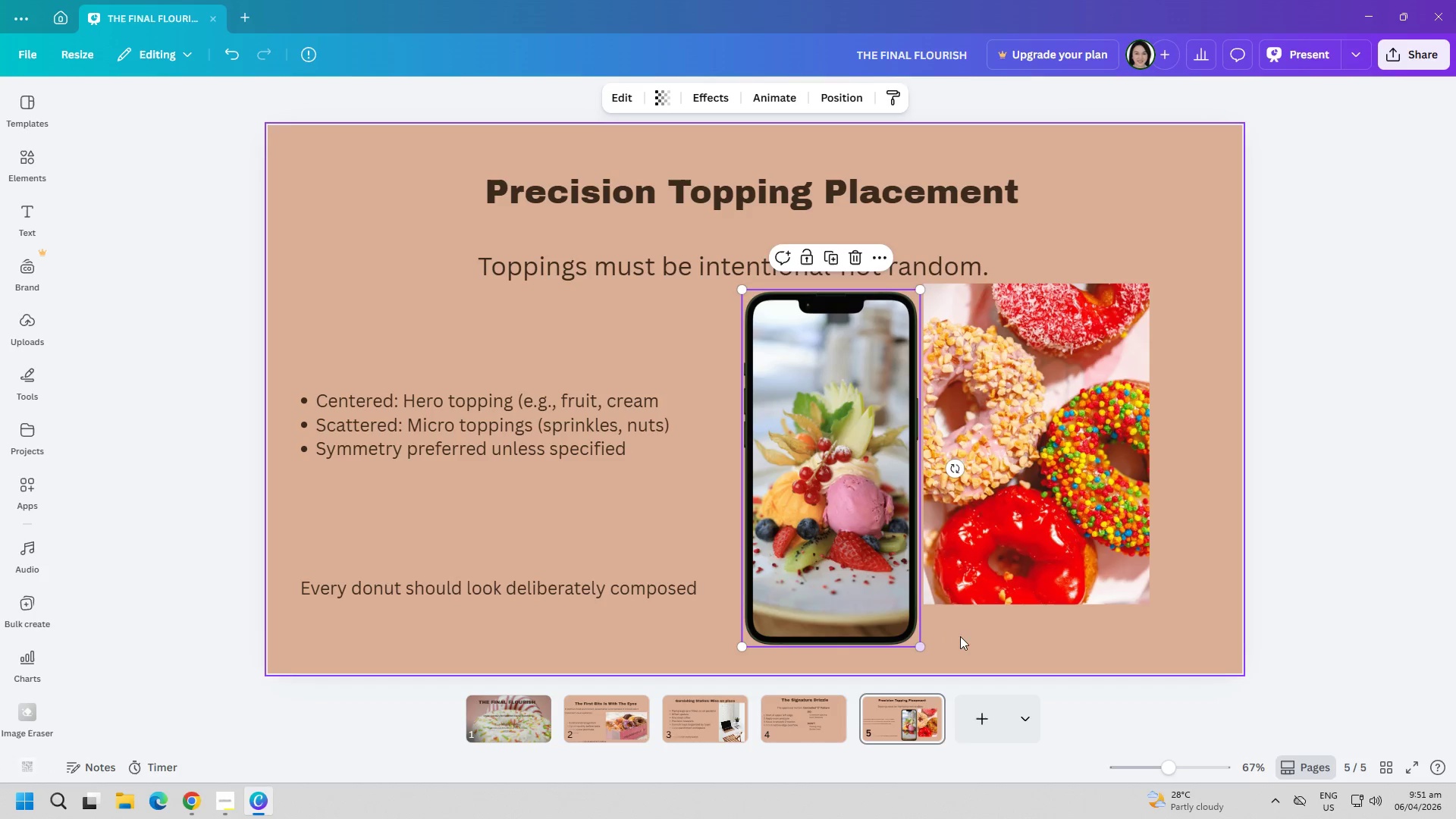 
left_click([969, 636])
 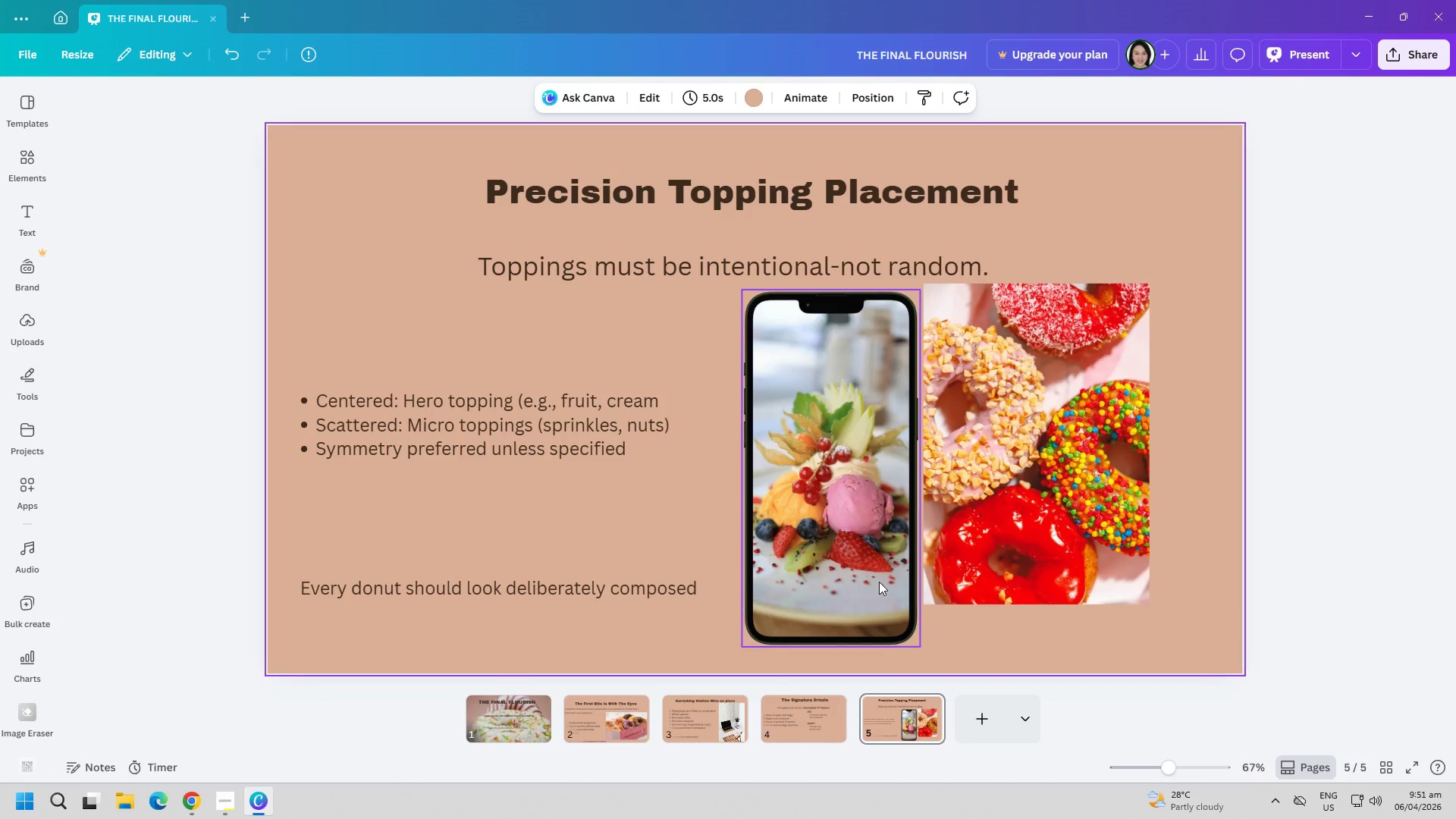 
left_click_drag(start_coordinate=[855, 568], to_coordinate=[846, 561])
 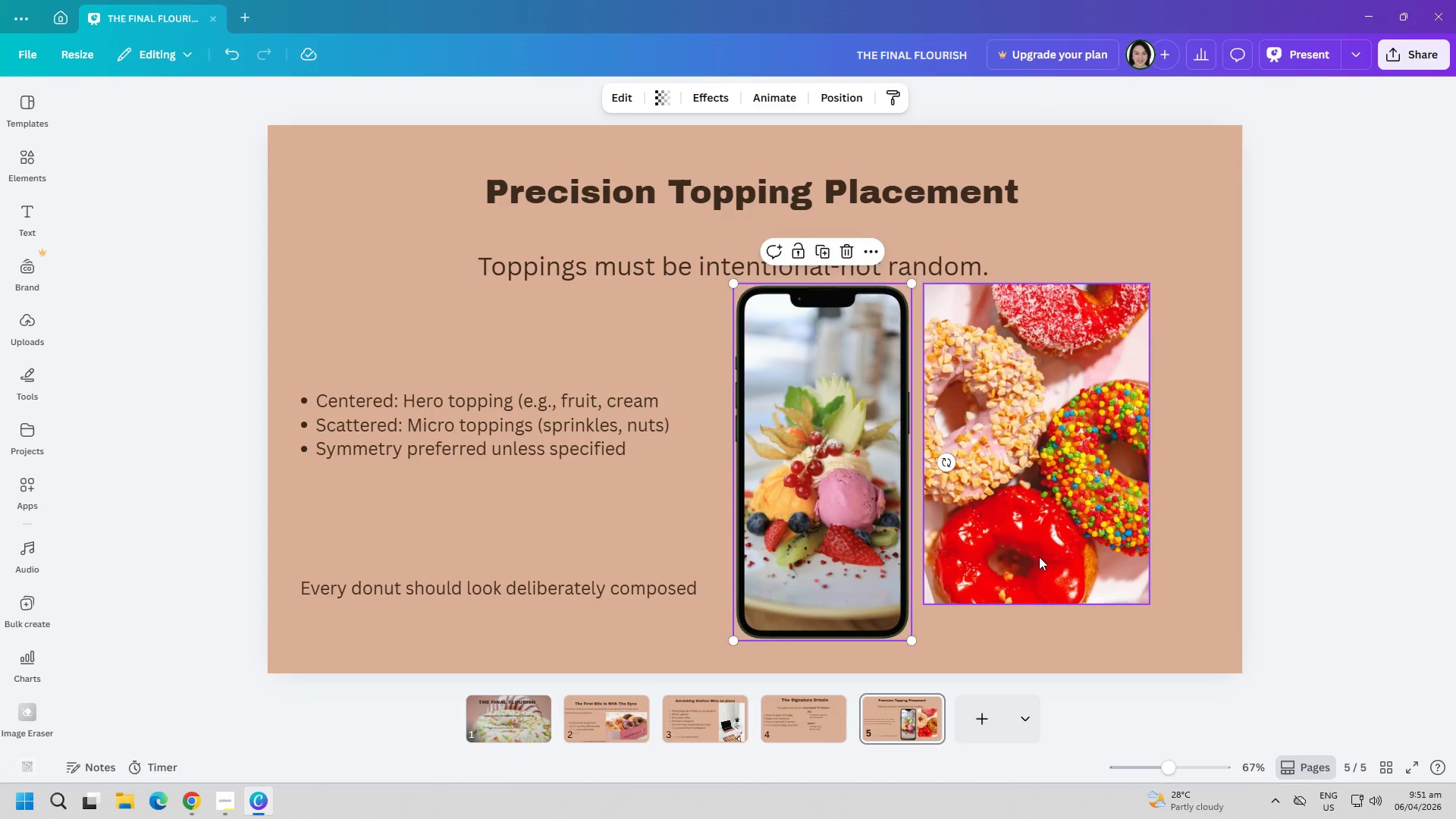 
left_click([1039, 557])
 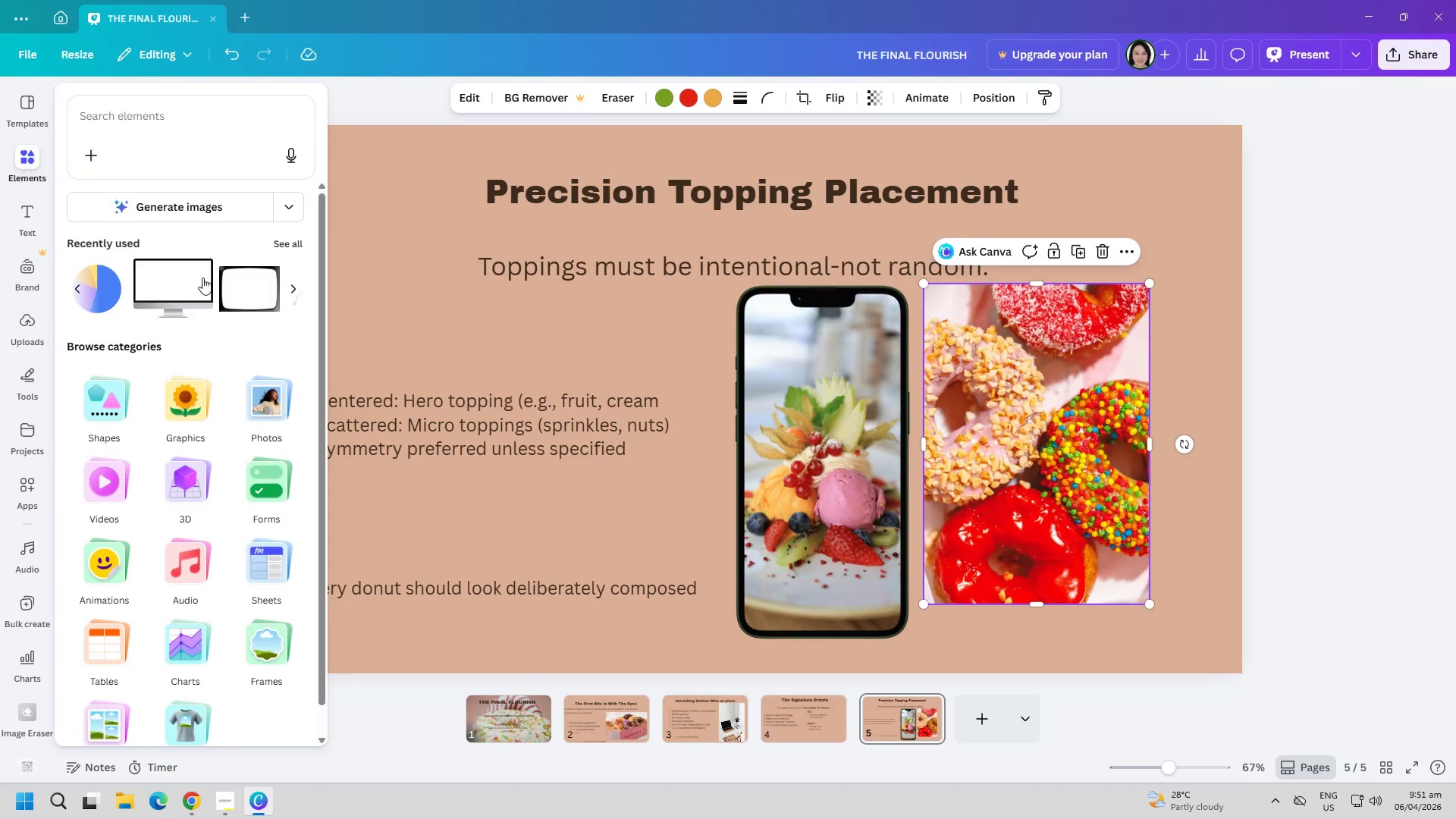 
left_click_drag(start_coordinate=[998, 525], to_coordinate=[1034, 548])
 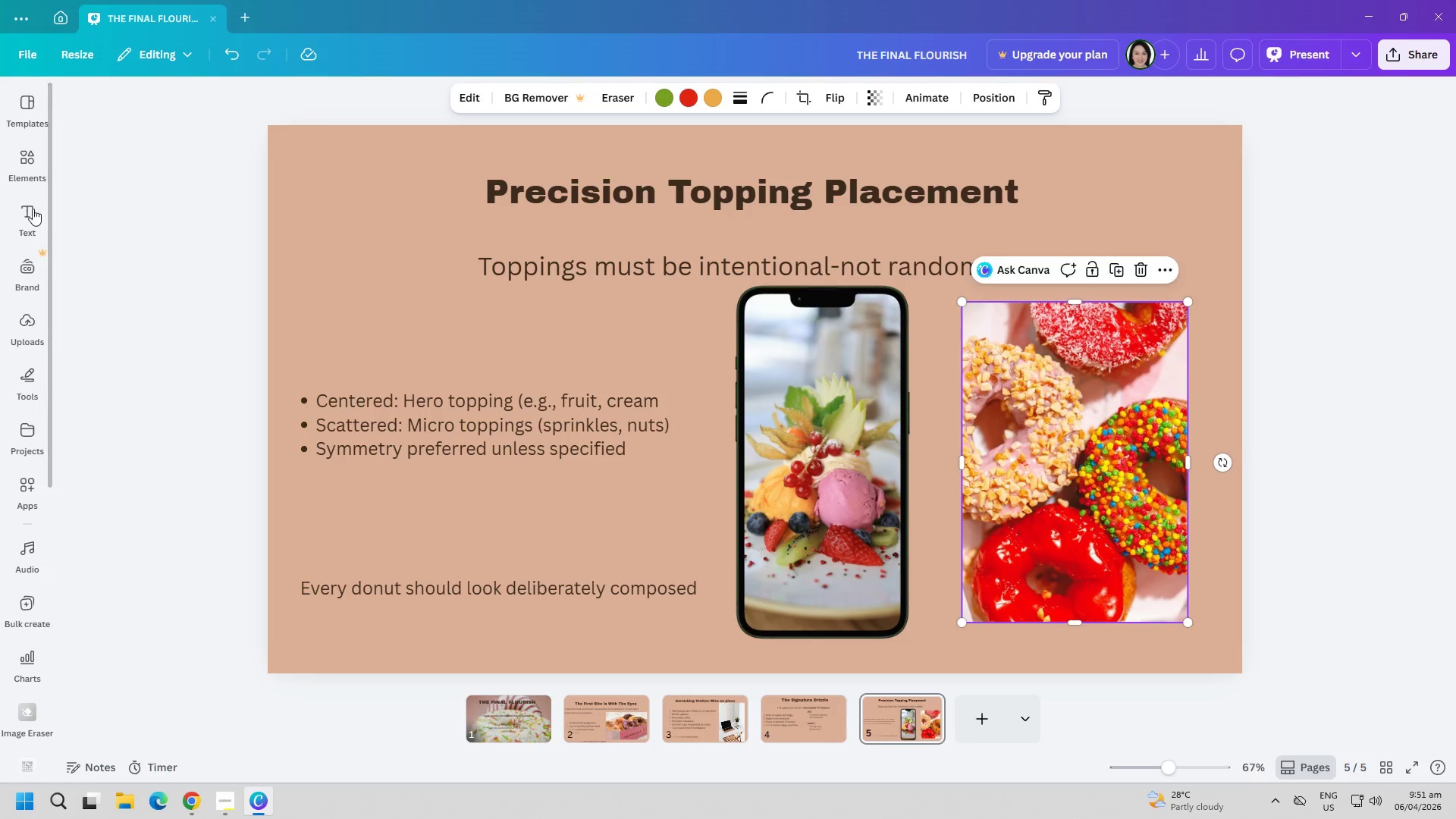 
scroll: coordinate [29, 164], scroll_direction: up, amount: 1.0
 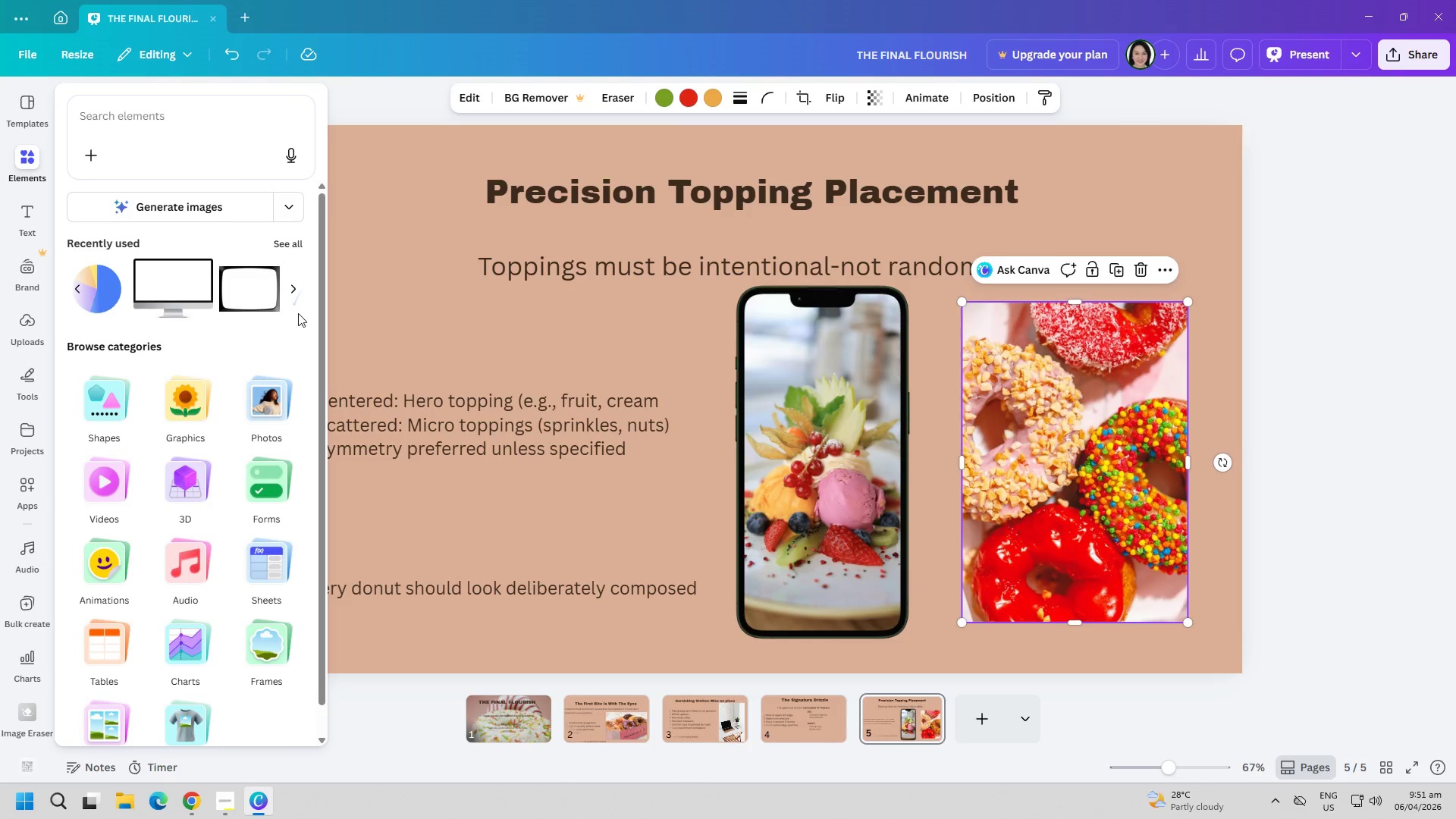 
left_click([293, 295])
 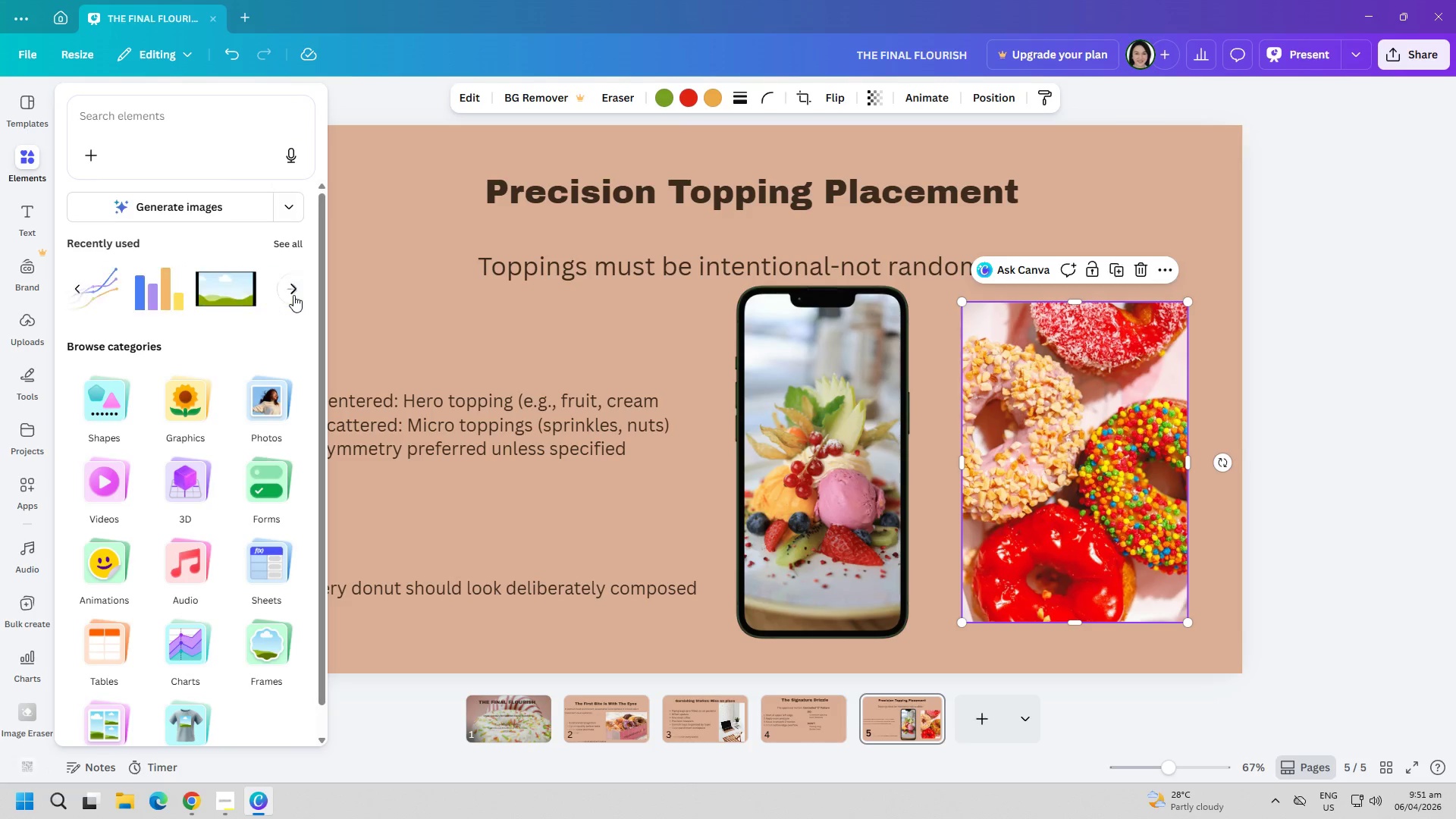 
double_click([293, 295])
 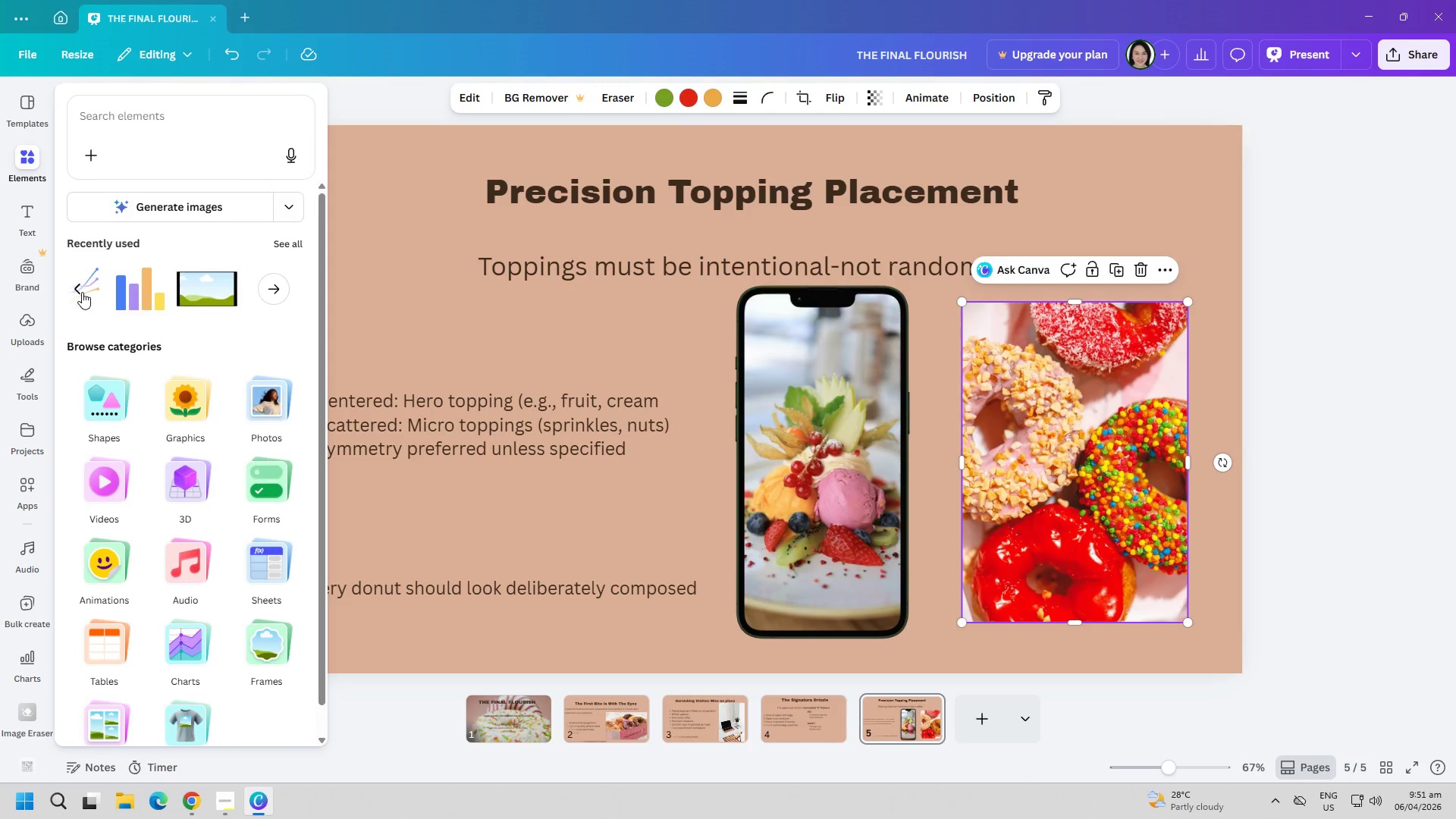 
double_click([82, 292])
 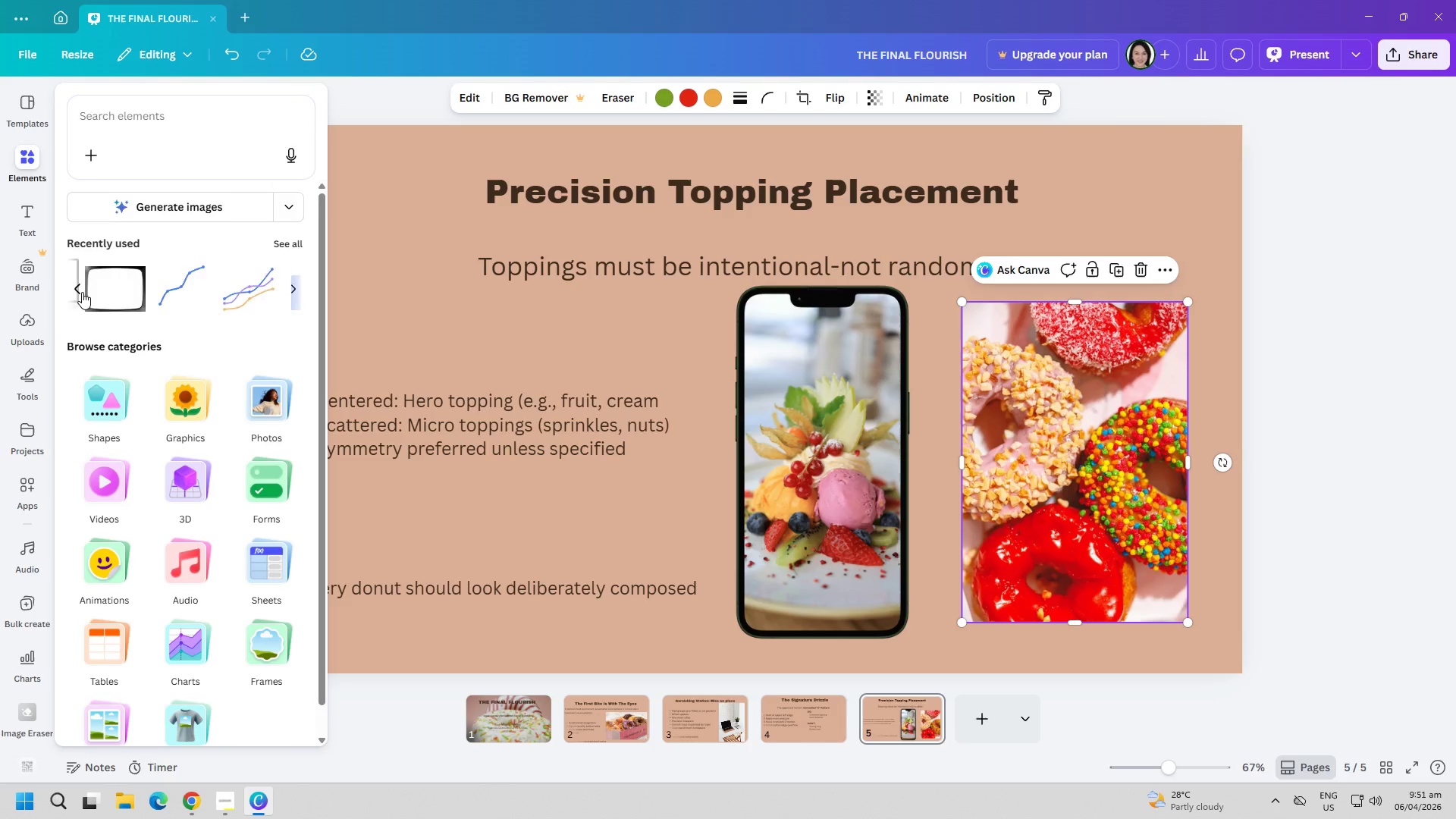 
triple_click([82, 292])
 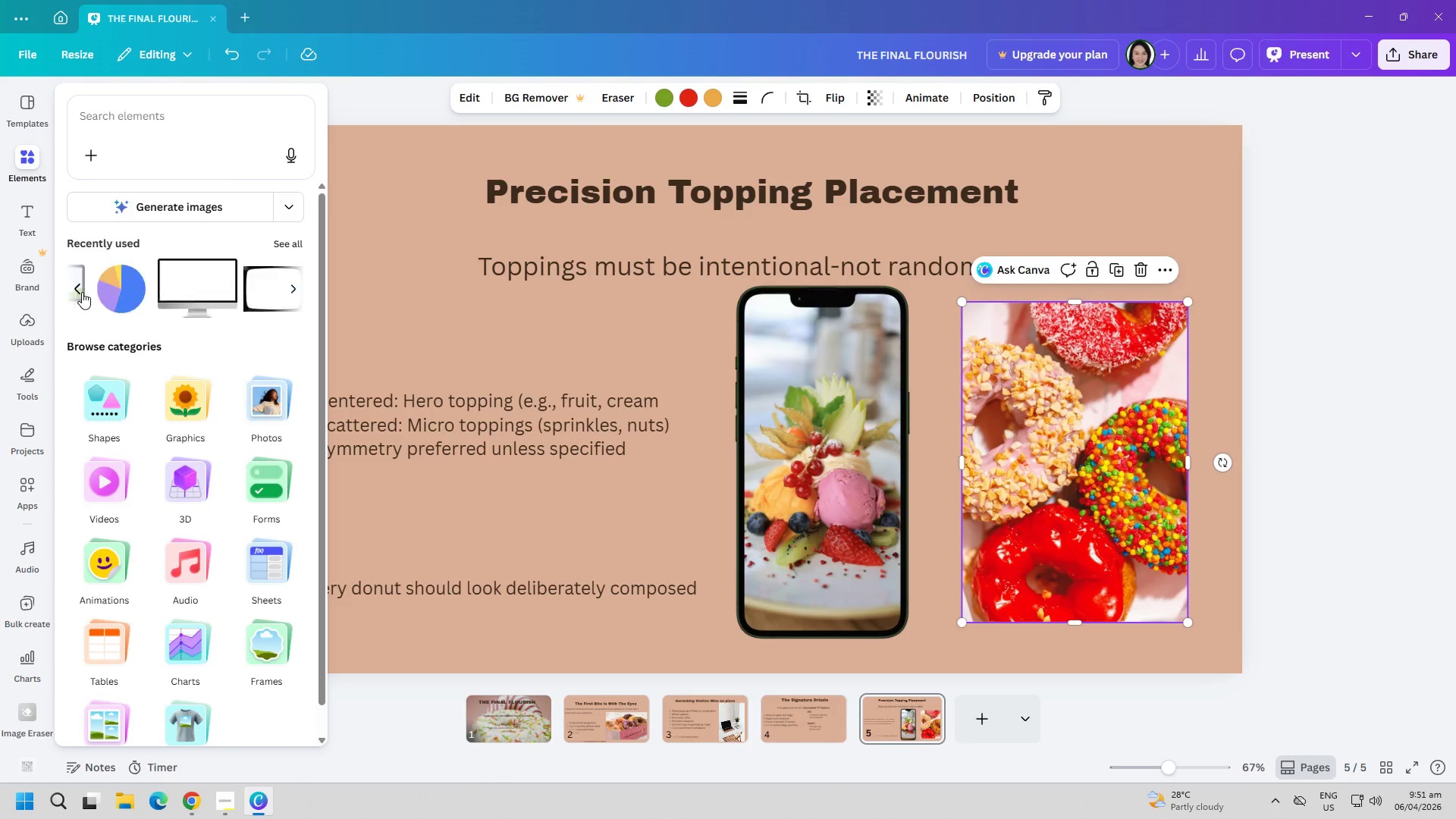 
triple_click([82, 292])
 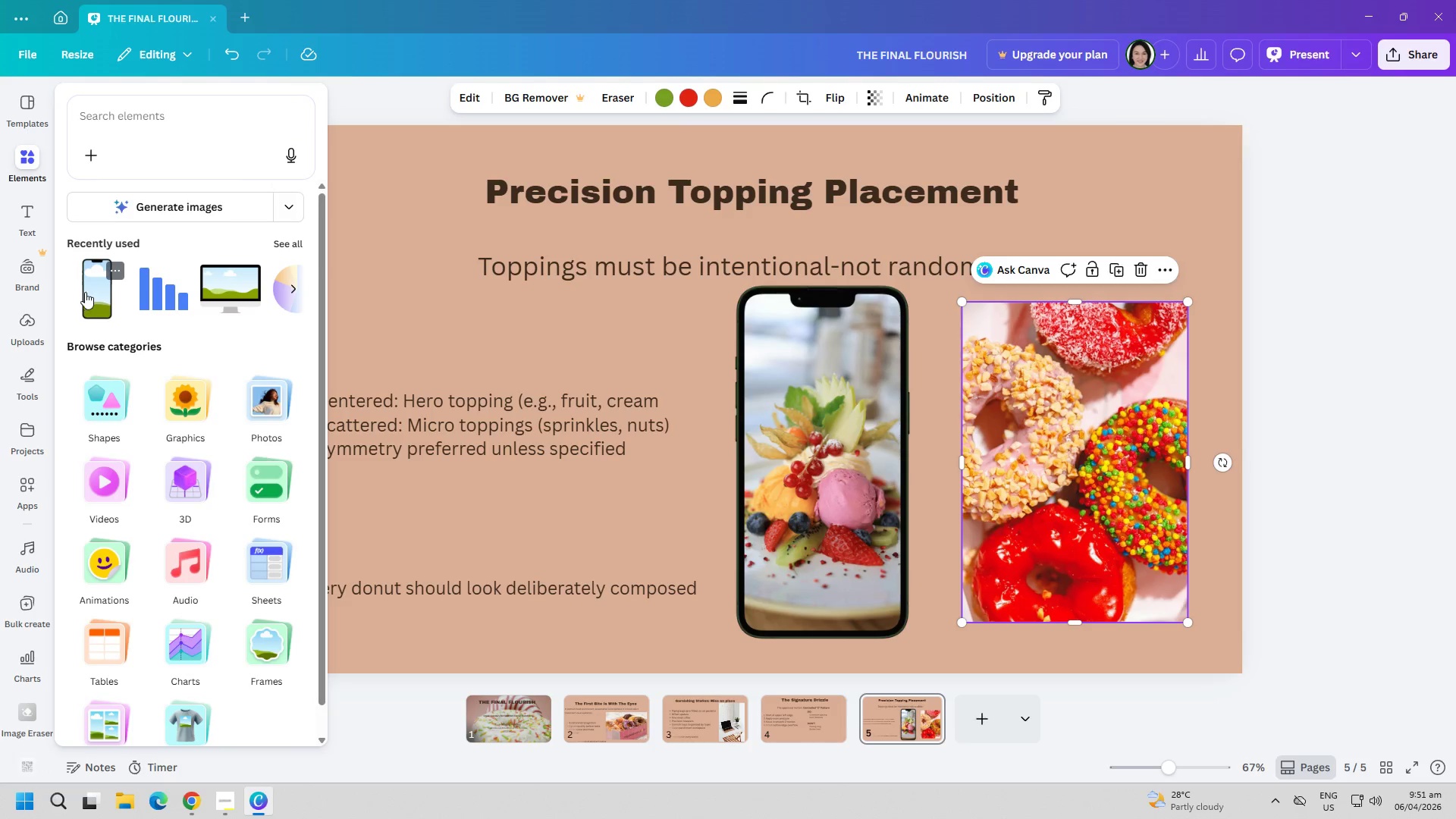 
left_click([96, 292])
 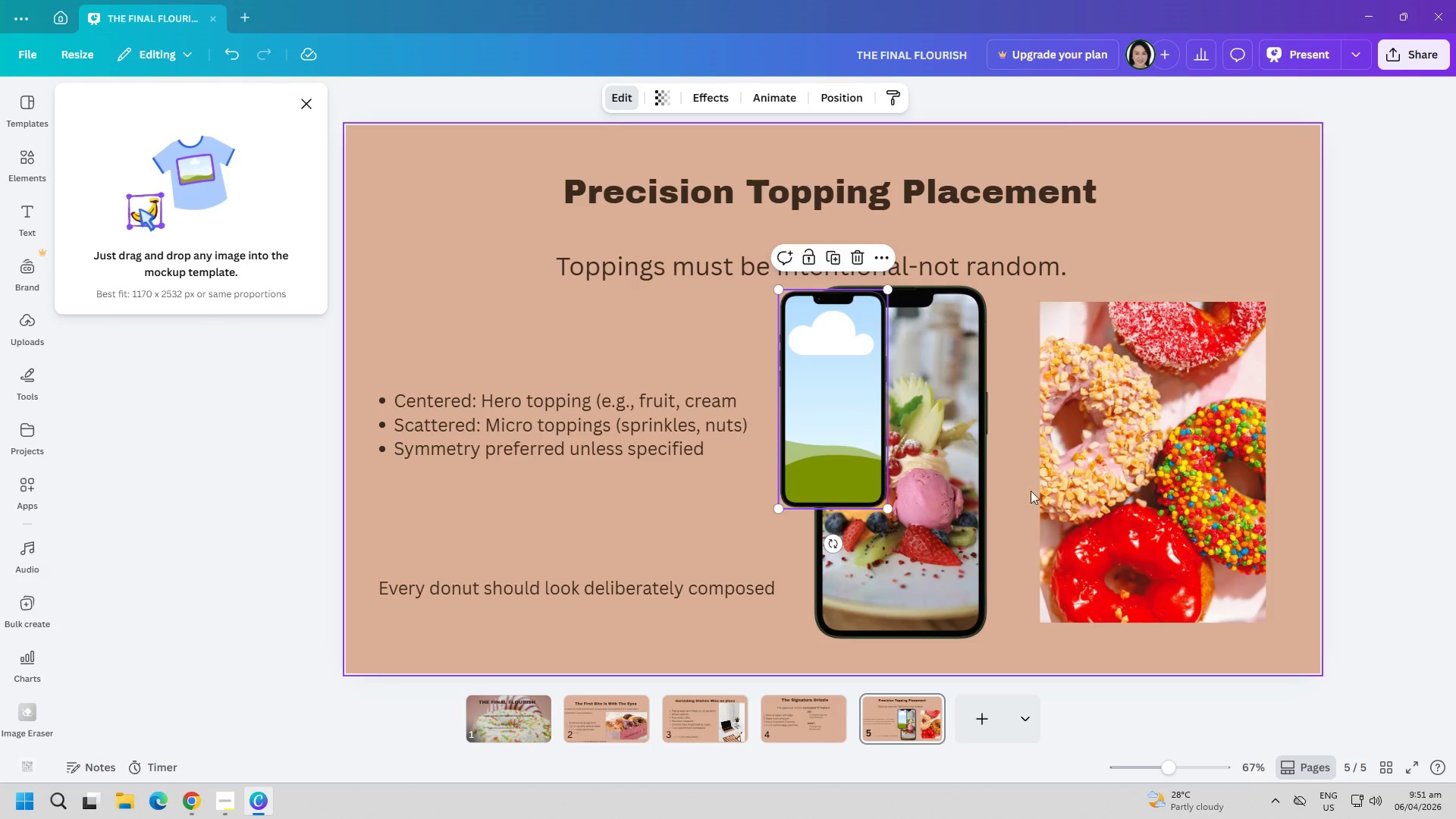 
left_click_drag(start_coordinate=[1201, 494], to_coordinate=[1061, 470])
 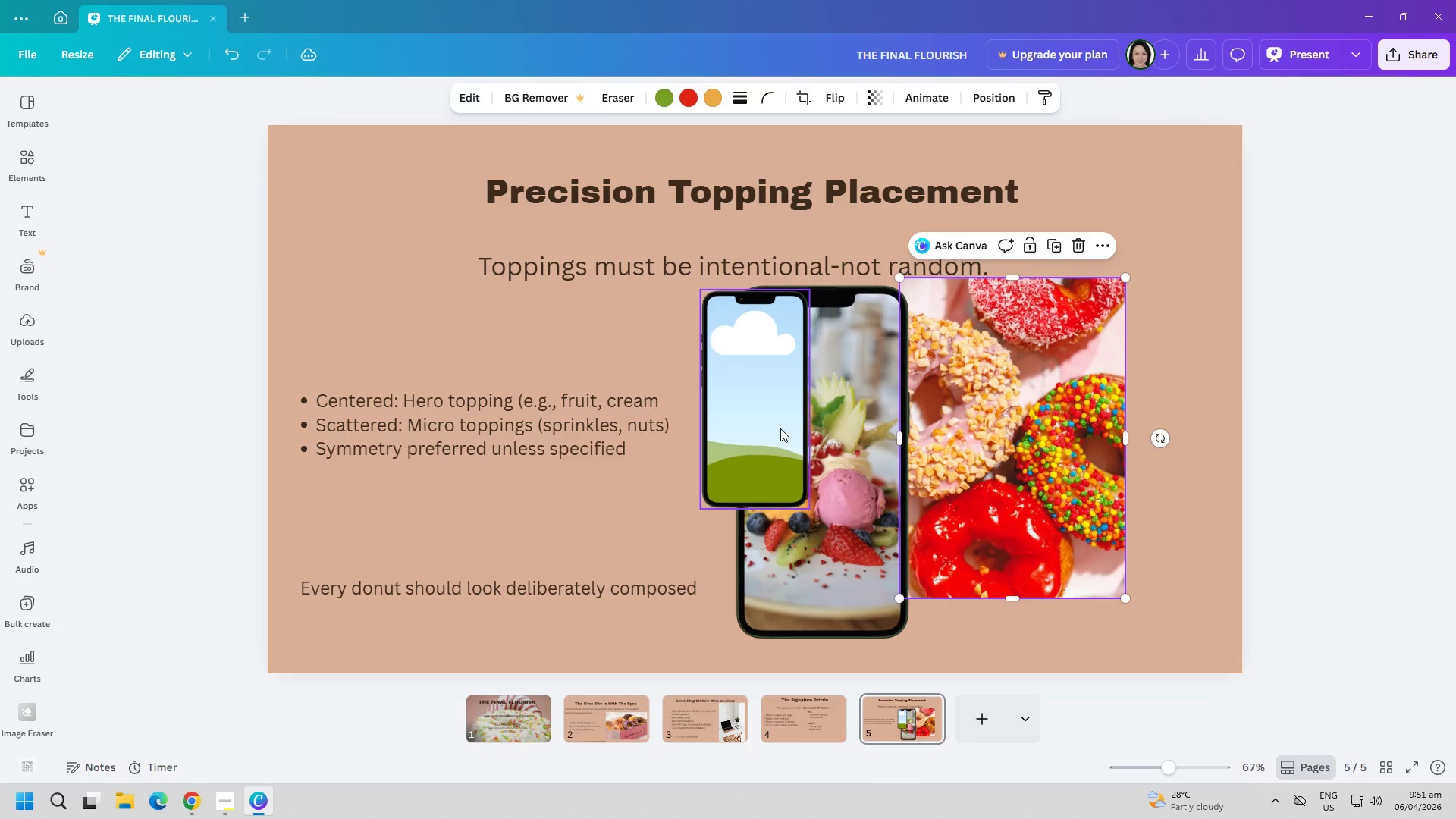 
left_click_drag(start_coordinate=[767, 428], to_coordinate=[1106, 491])
 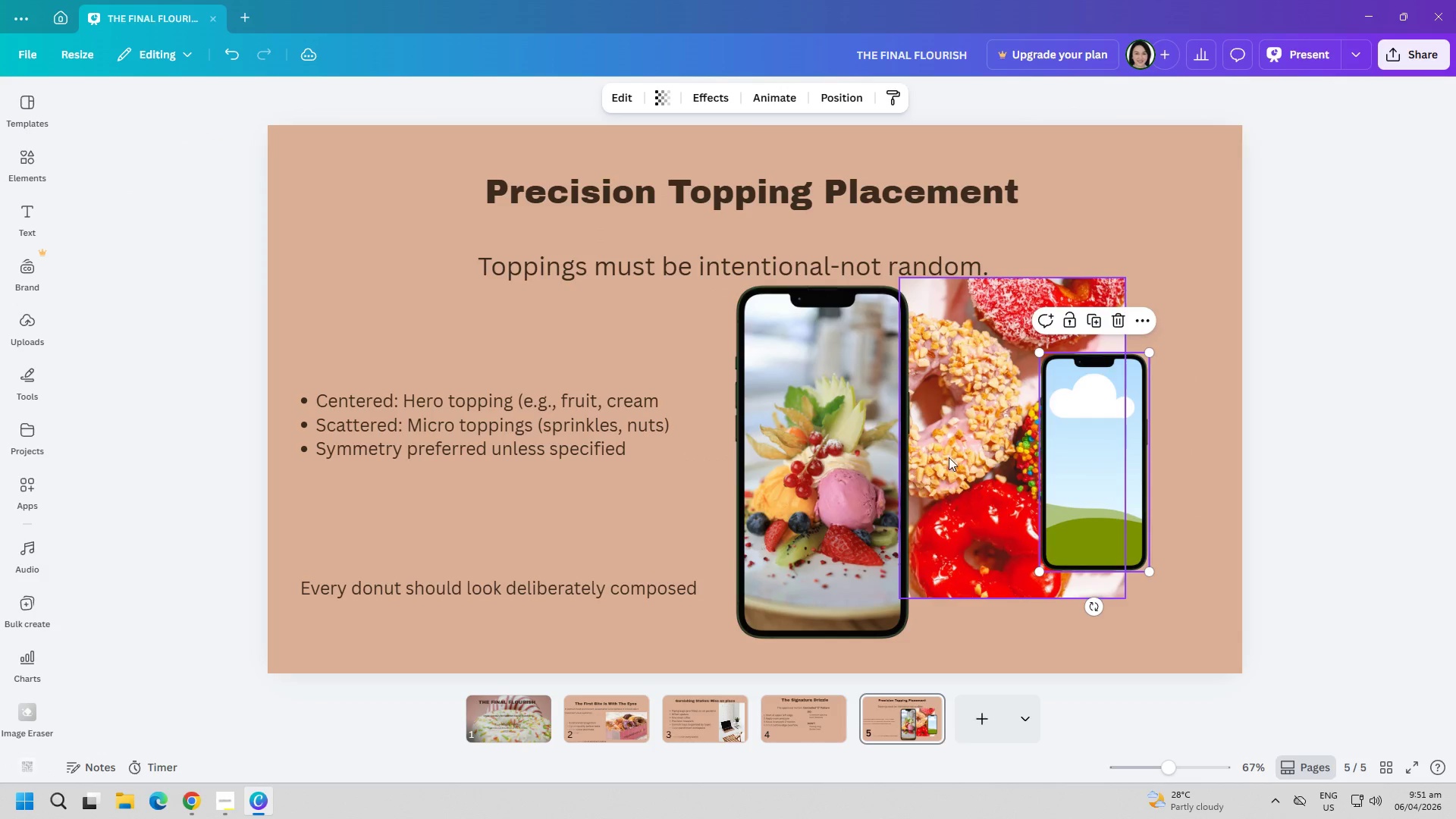 
left_click_drag(start_coordinate=[949, 457], to_coordinate=[1059, 479])
 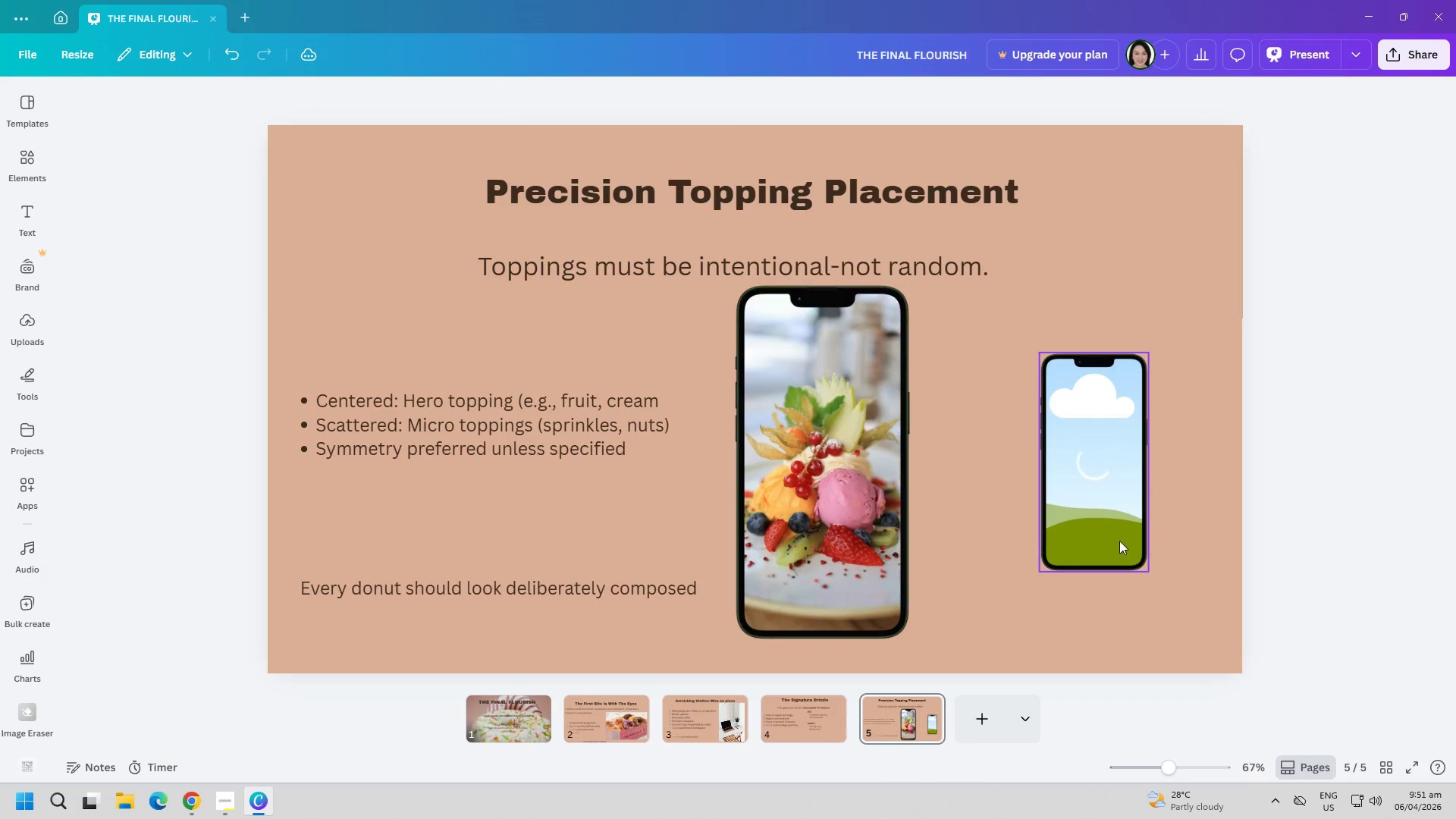 
left_click_drag(start_coordinate=[1096, 512], to_coordinate=[965, 452])
 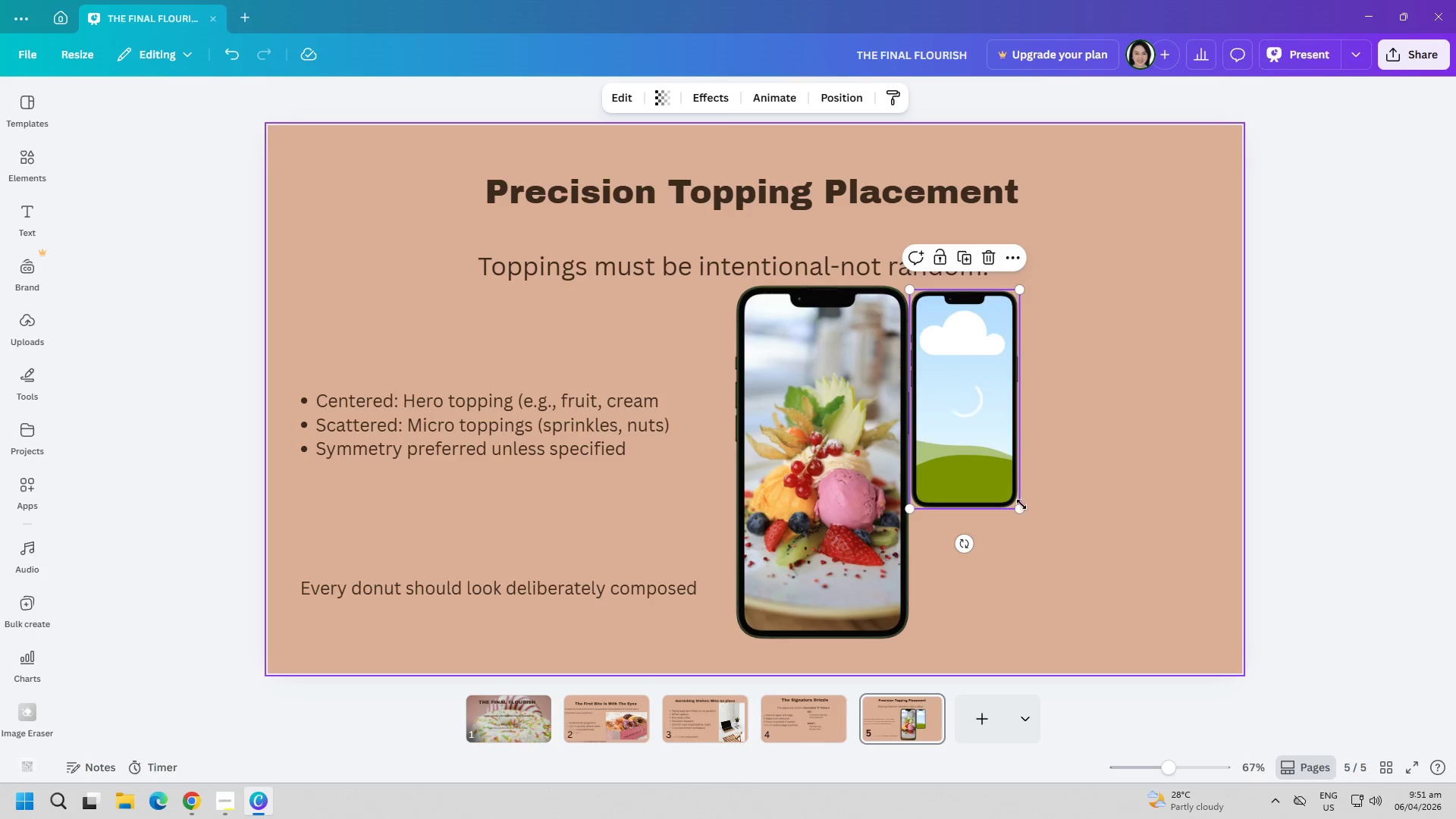 
left_click_drag(start_coordinate=[1021, 504], to_coordinate=[1117, 619])
 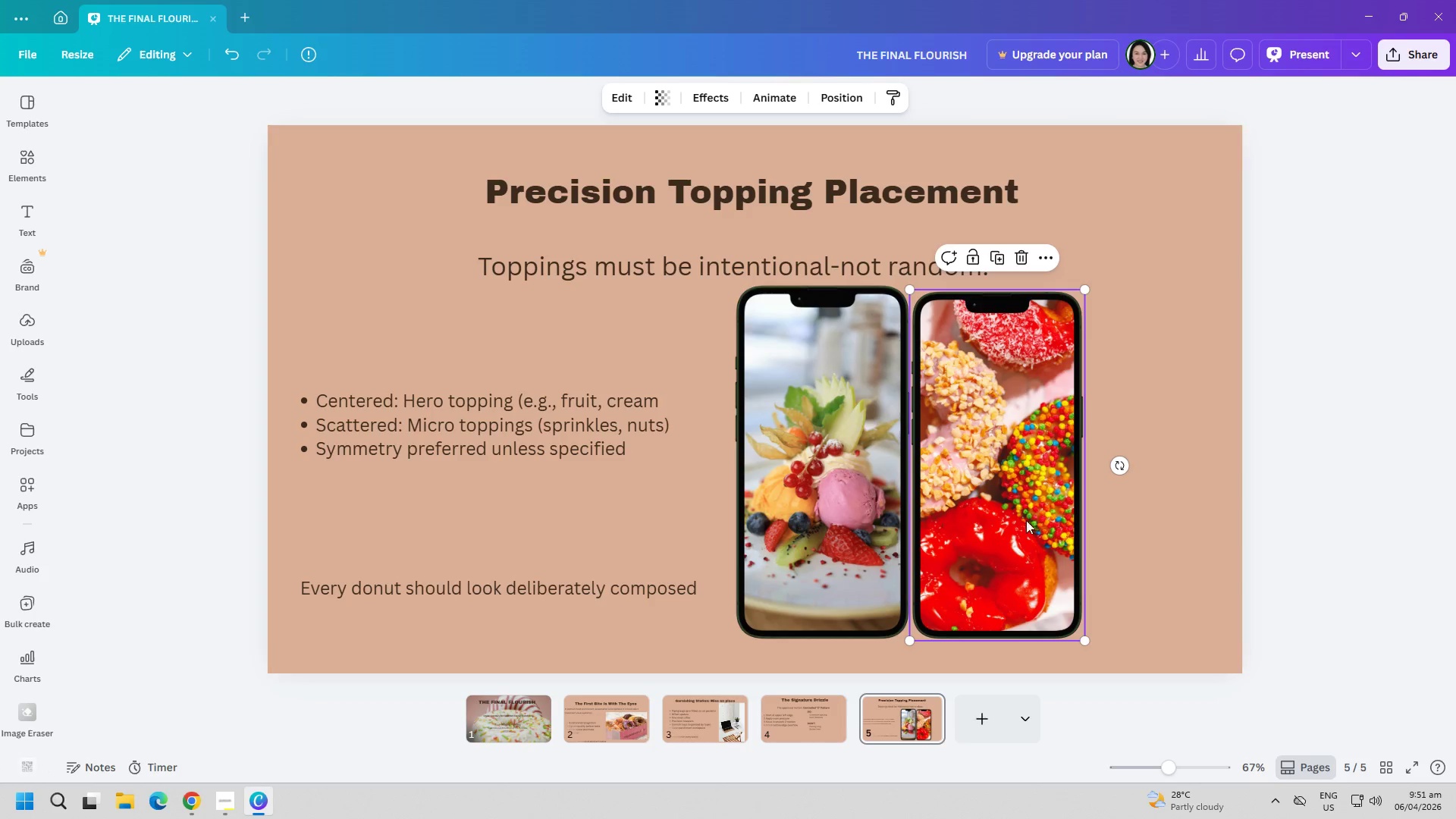 
left_click_drag(start_coordinate=[1017, 519], to_coordinate=[1027, 519])
 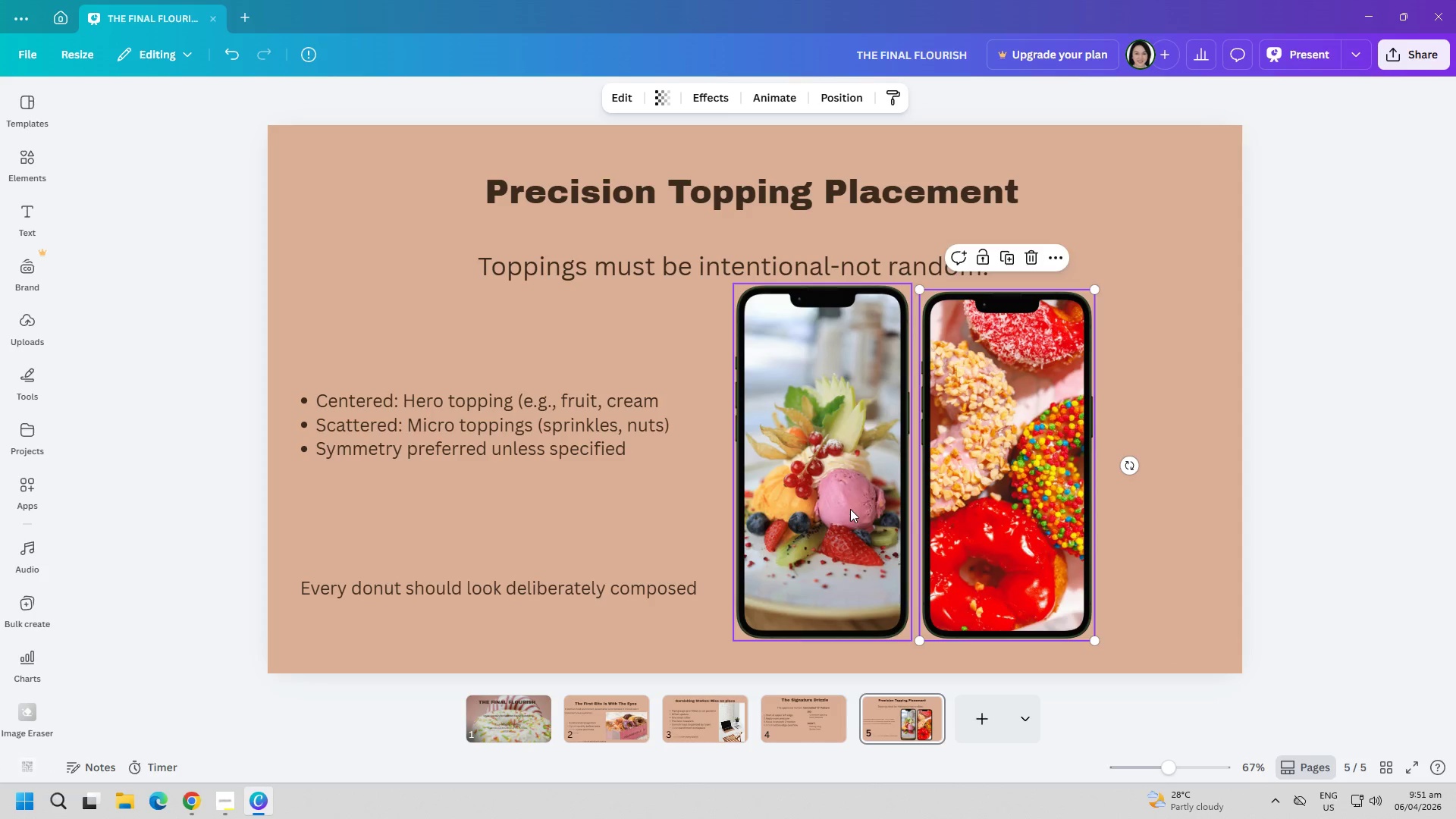 
left_click_drag(start_coordinate=[853, 509], to_coordinate=[874, 513])
 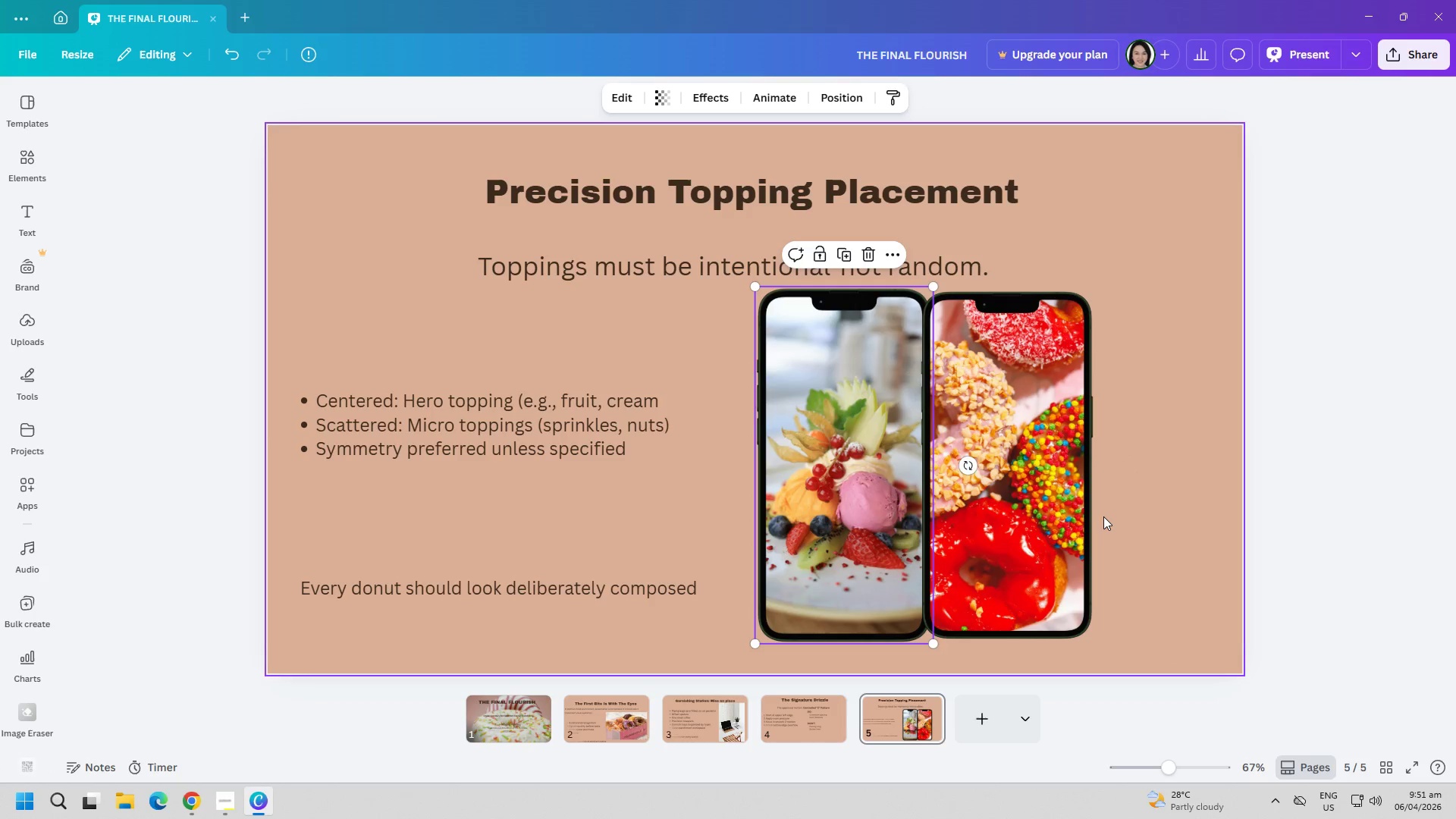 
left_click([1103, 516])
 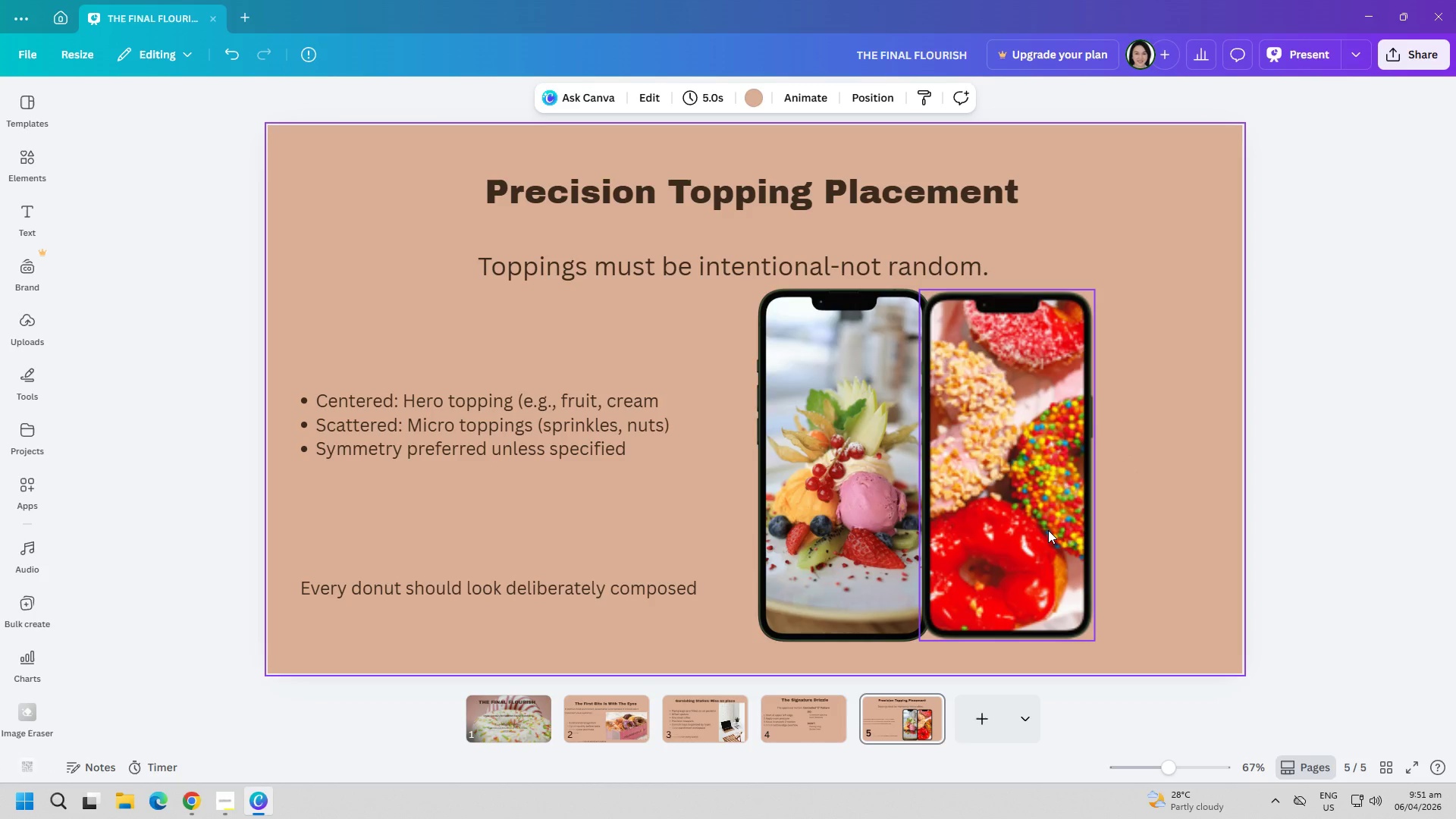 
left_click([1189, 573])
 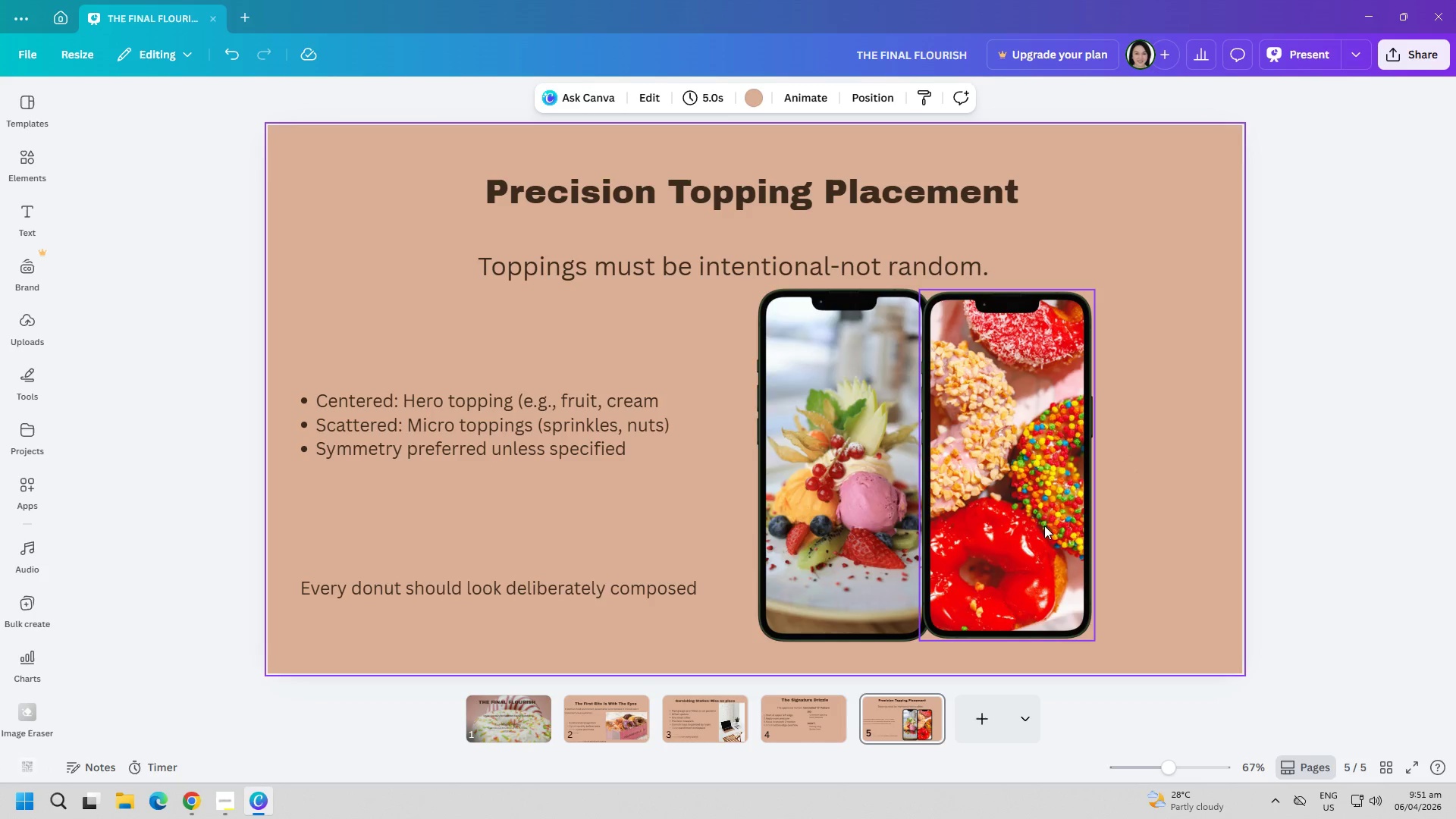 
left_click_drag(start_coordinate=[1022, 512], to_coordinate=[1094, 519])
 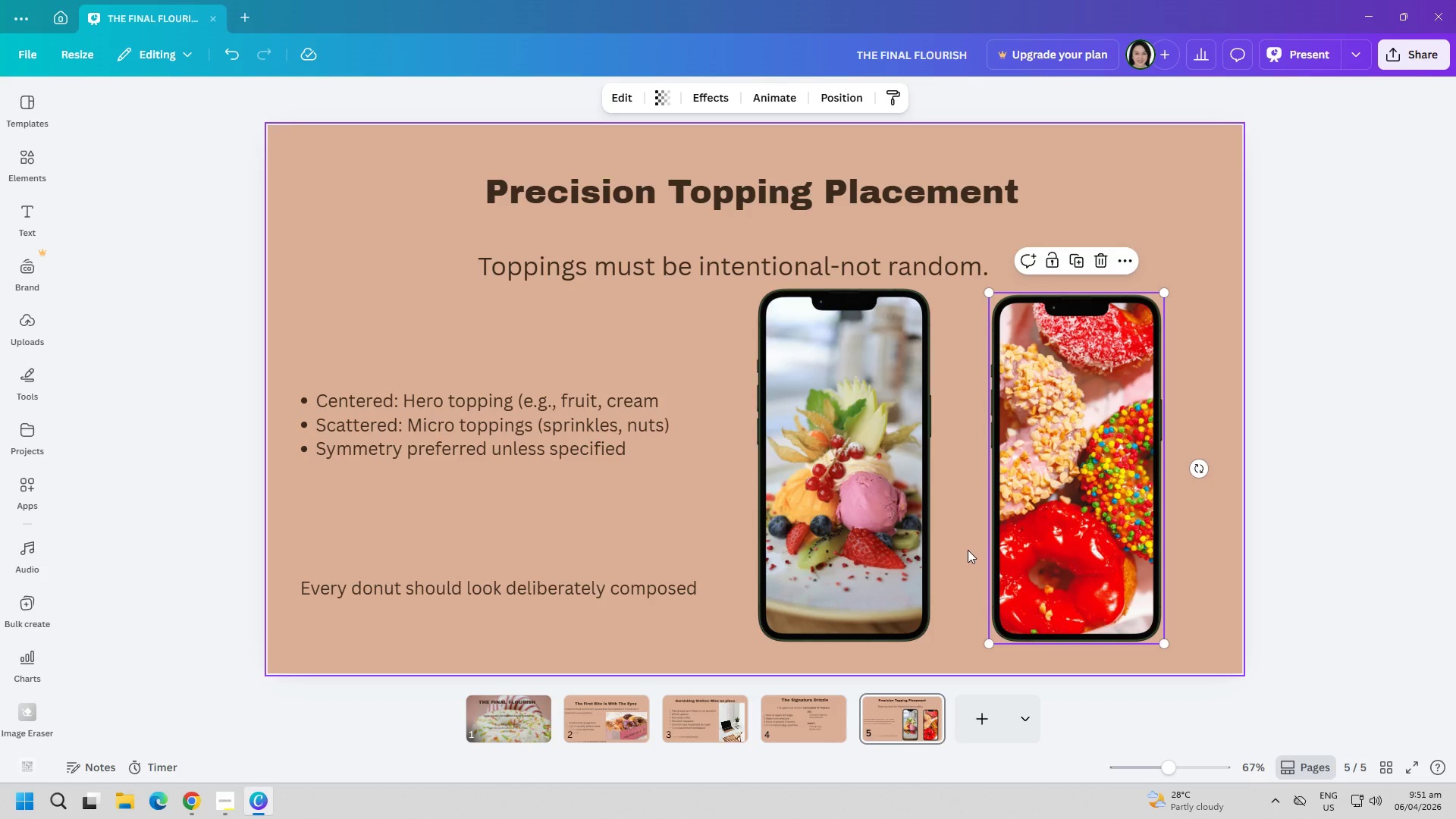 
left_click([966, 550])
 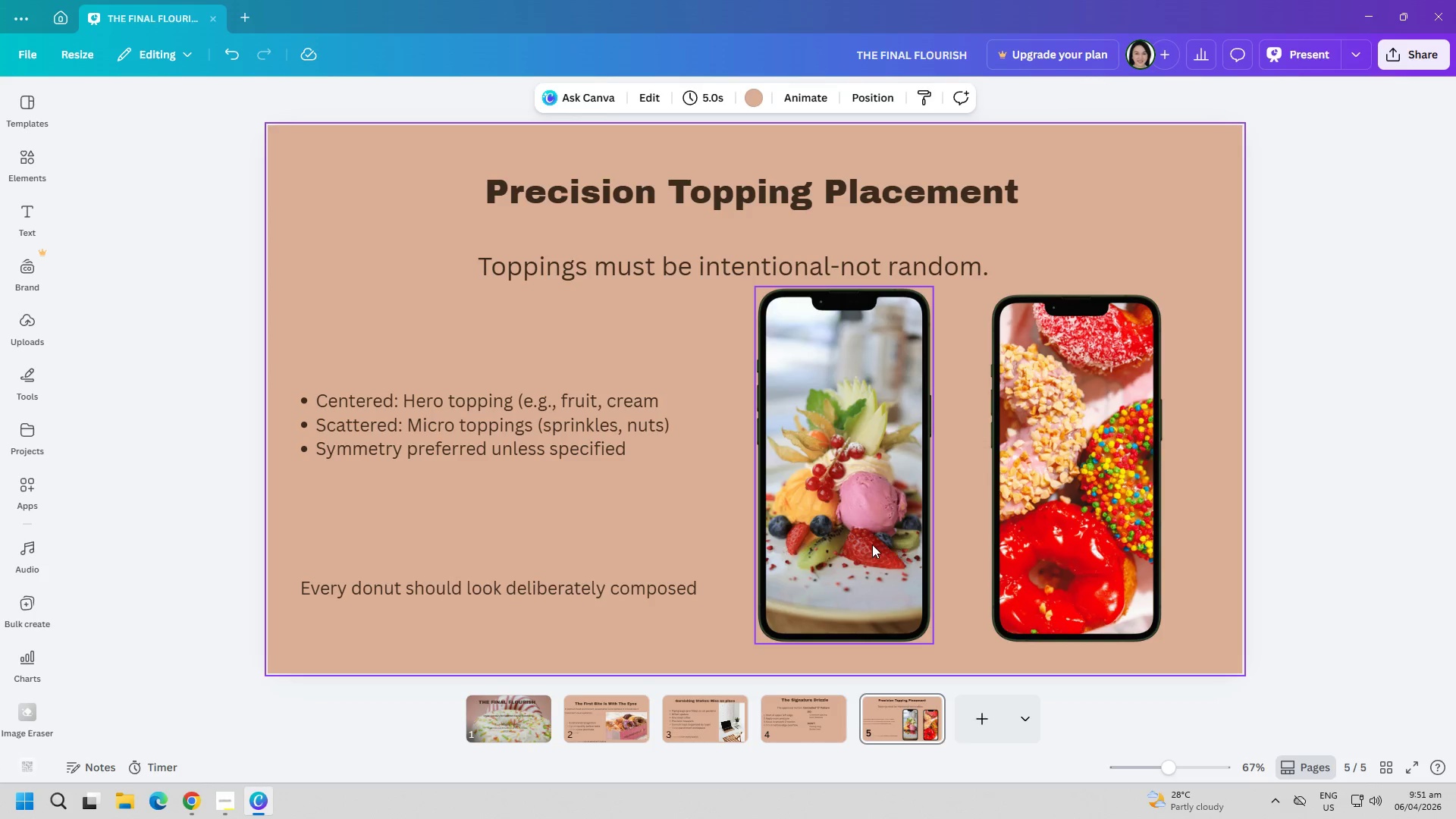 
left_click_drag(start_coordinate=[872, 544], to_coordinate=[865, 544])
 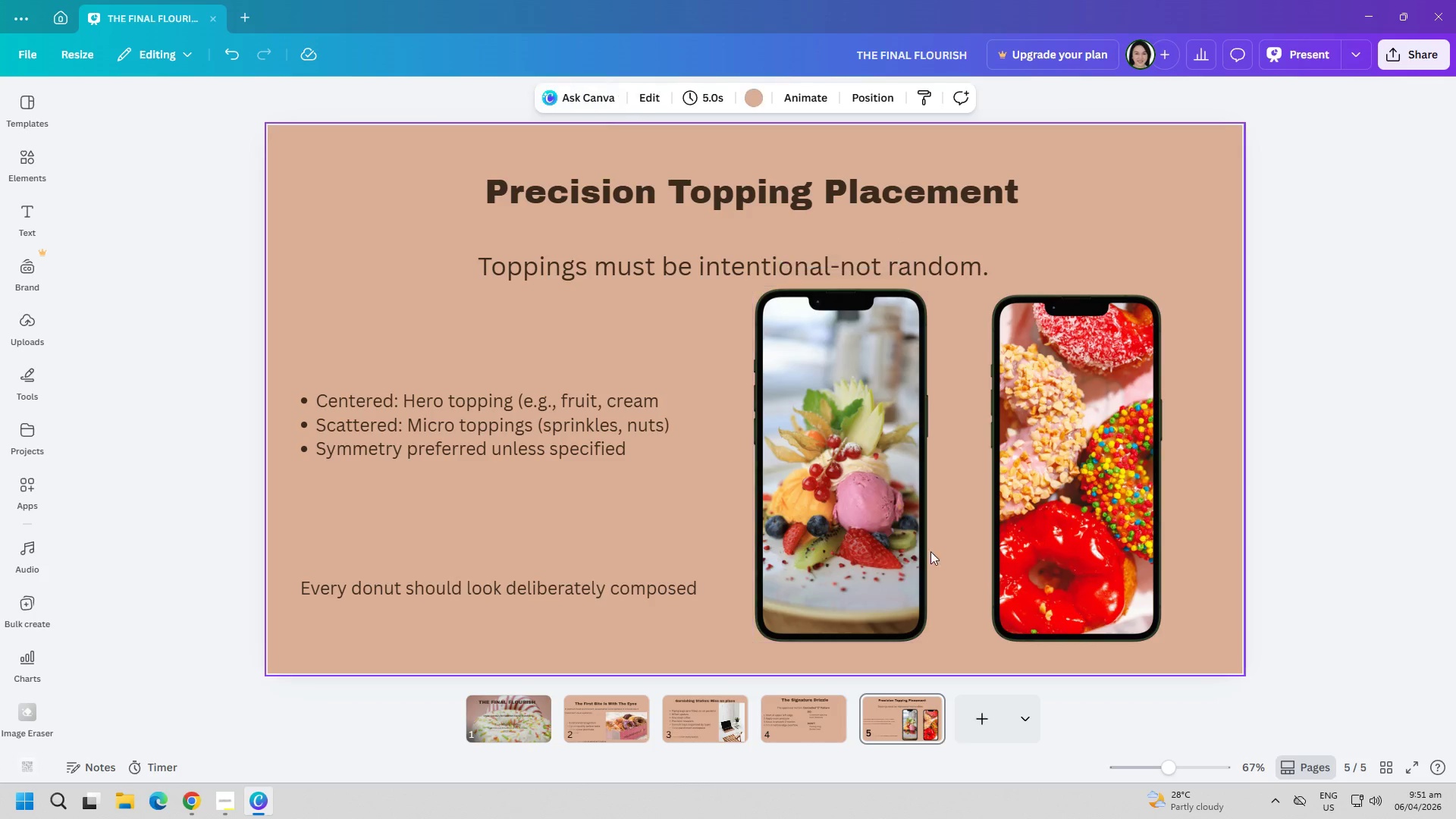 
double_click([579, 449])
 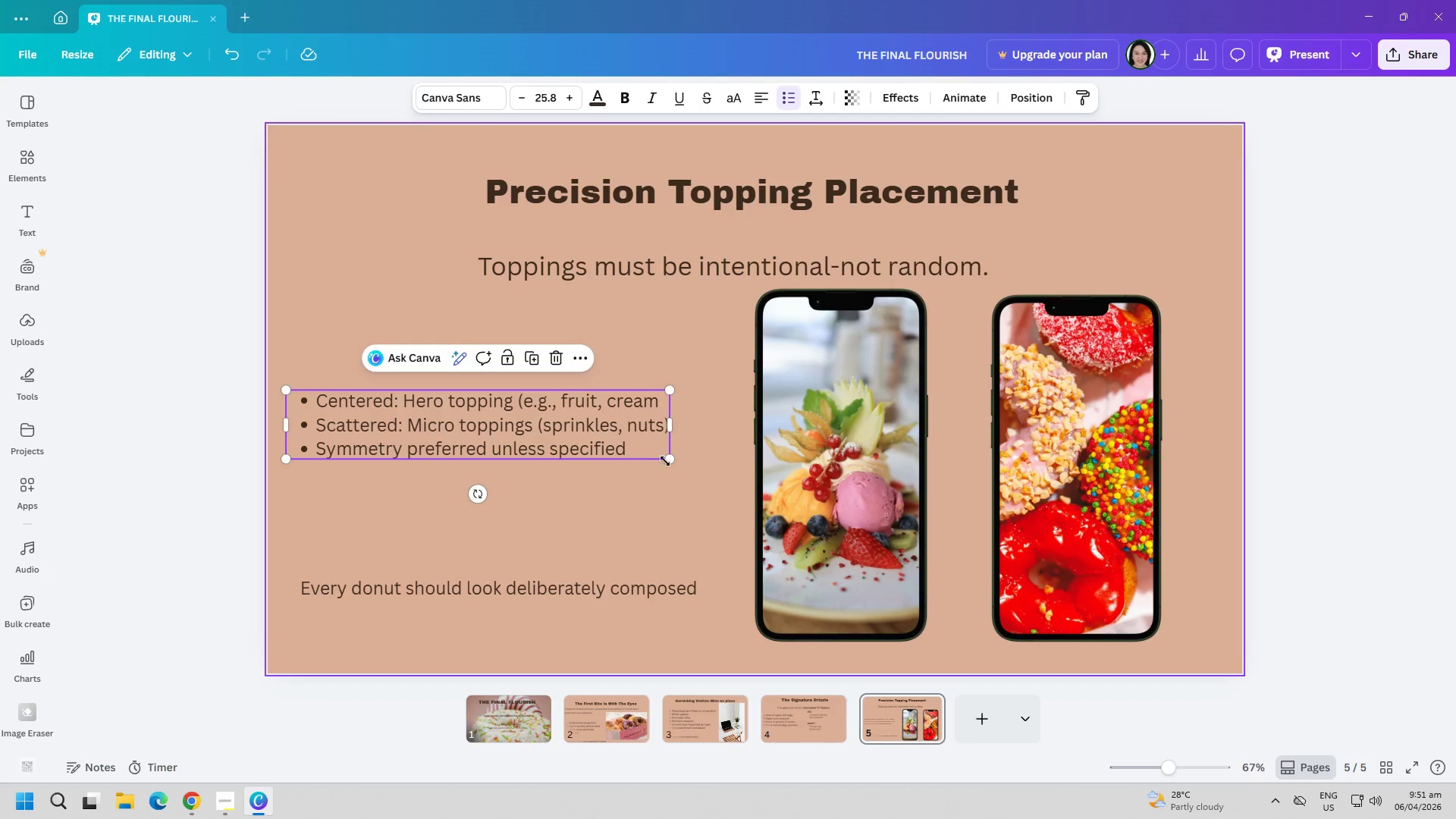 
left_click_drag(start_coordinate=[667, 461], to_coordinate=[710, 489])
 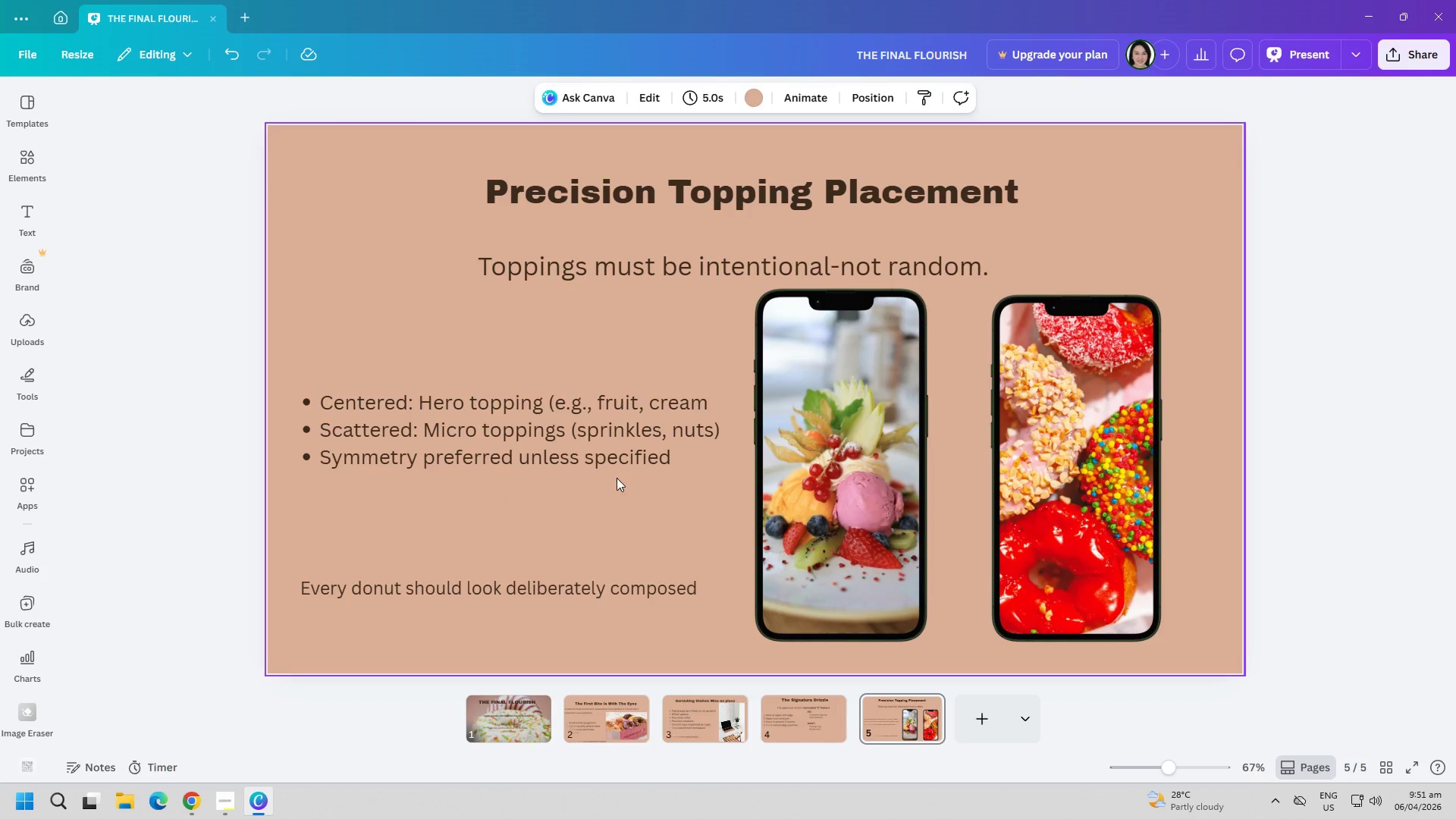 
left_click_drag(start_coordinate=[601, 444], to_coordinate=[594, 455])
 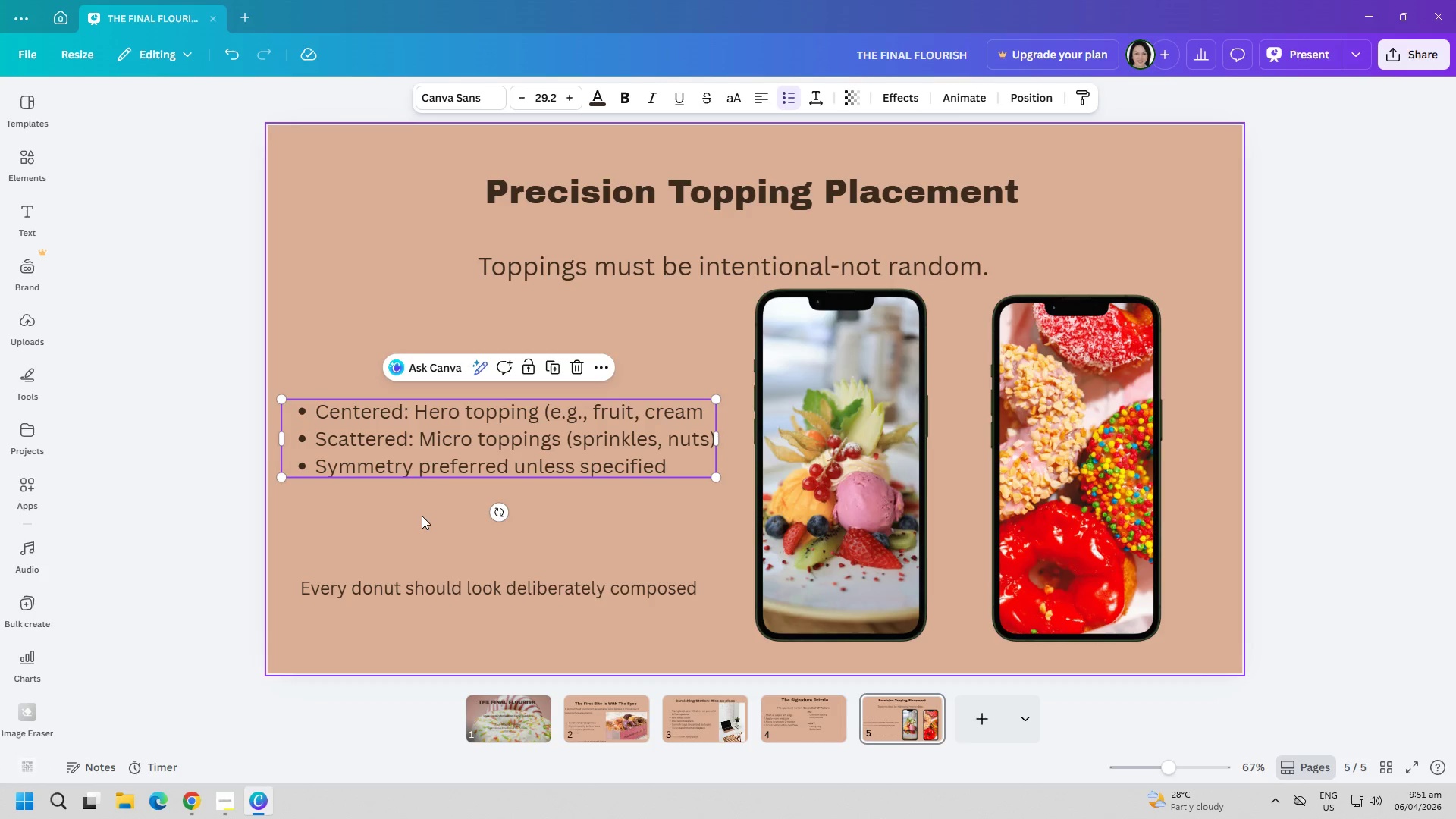 
left_click([415, 512])
 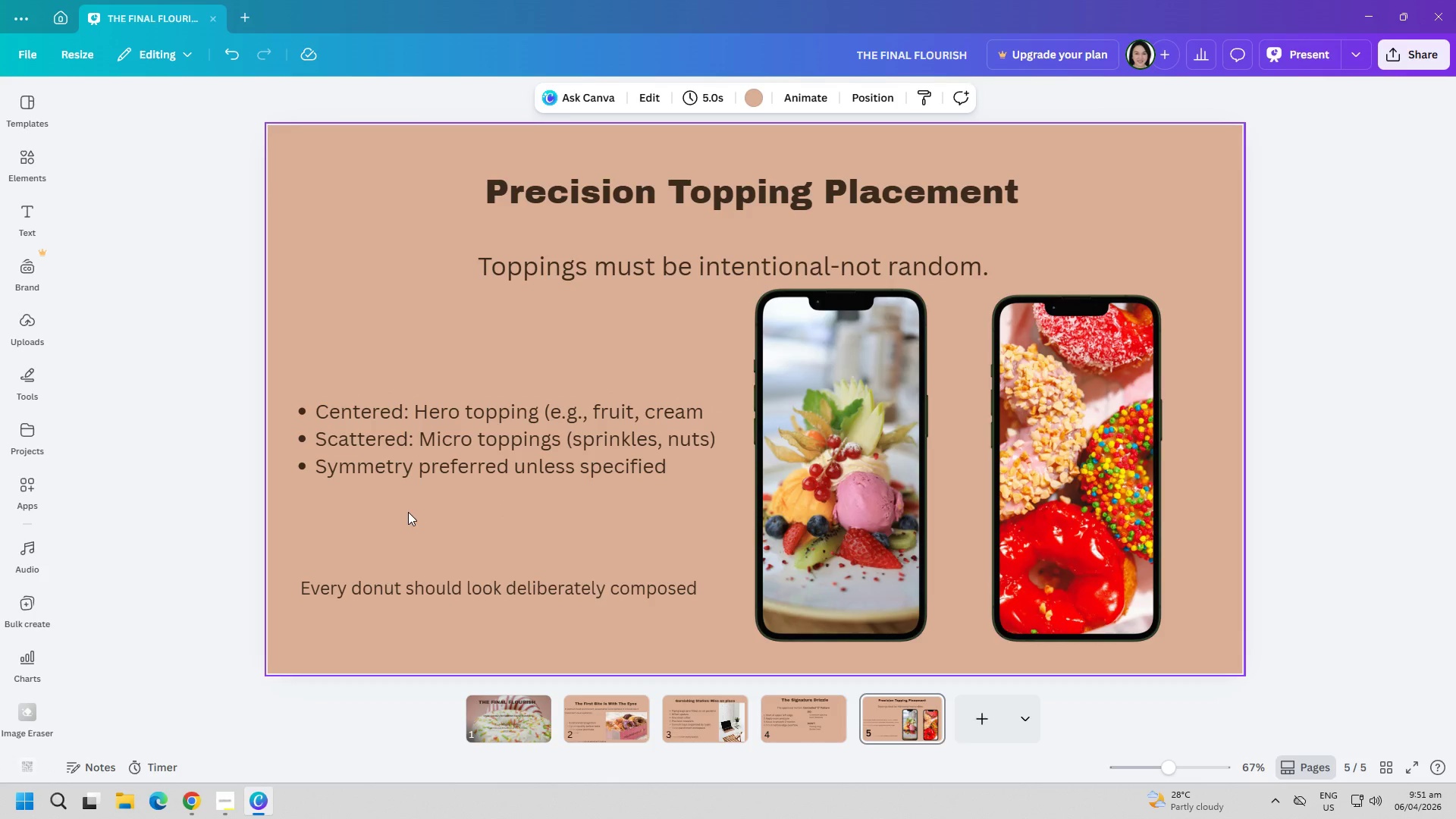 
left_click([974, 720])
 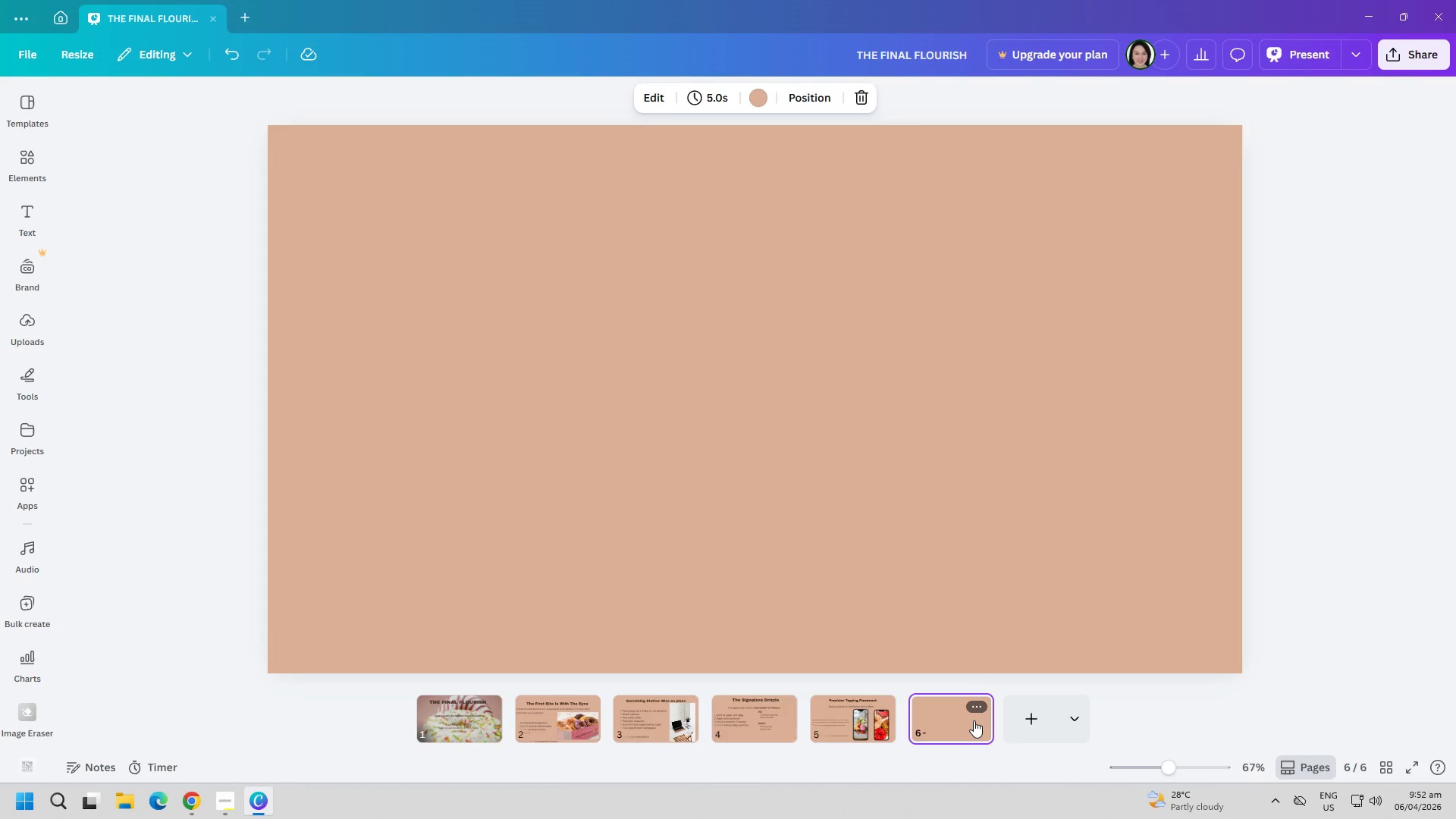 
wait(10.69)
 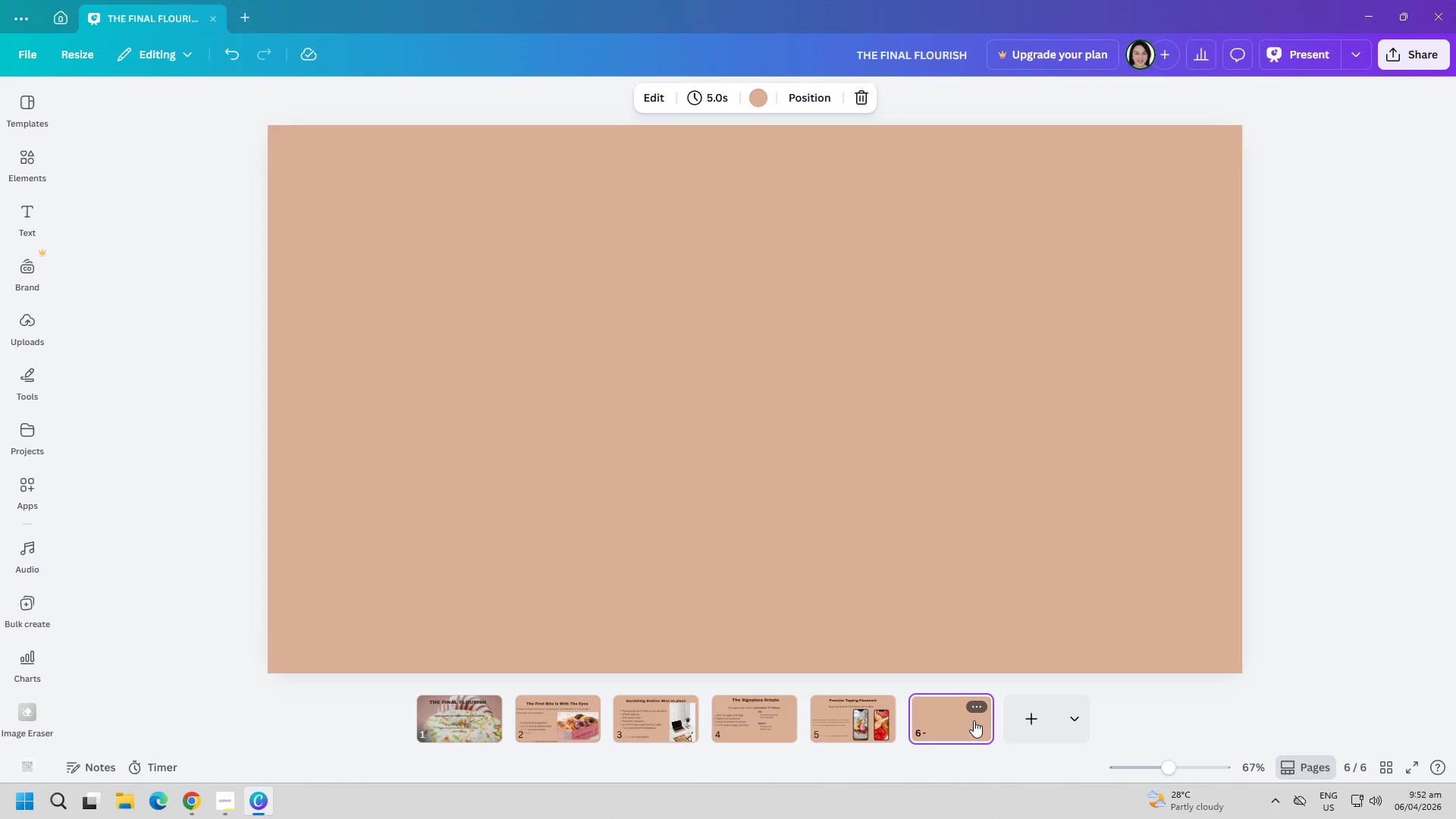 
scroll: coordinate [17, 197], scroll_direction: up, amount: 4.0
 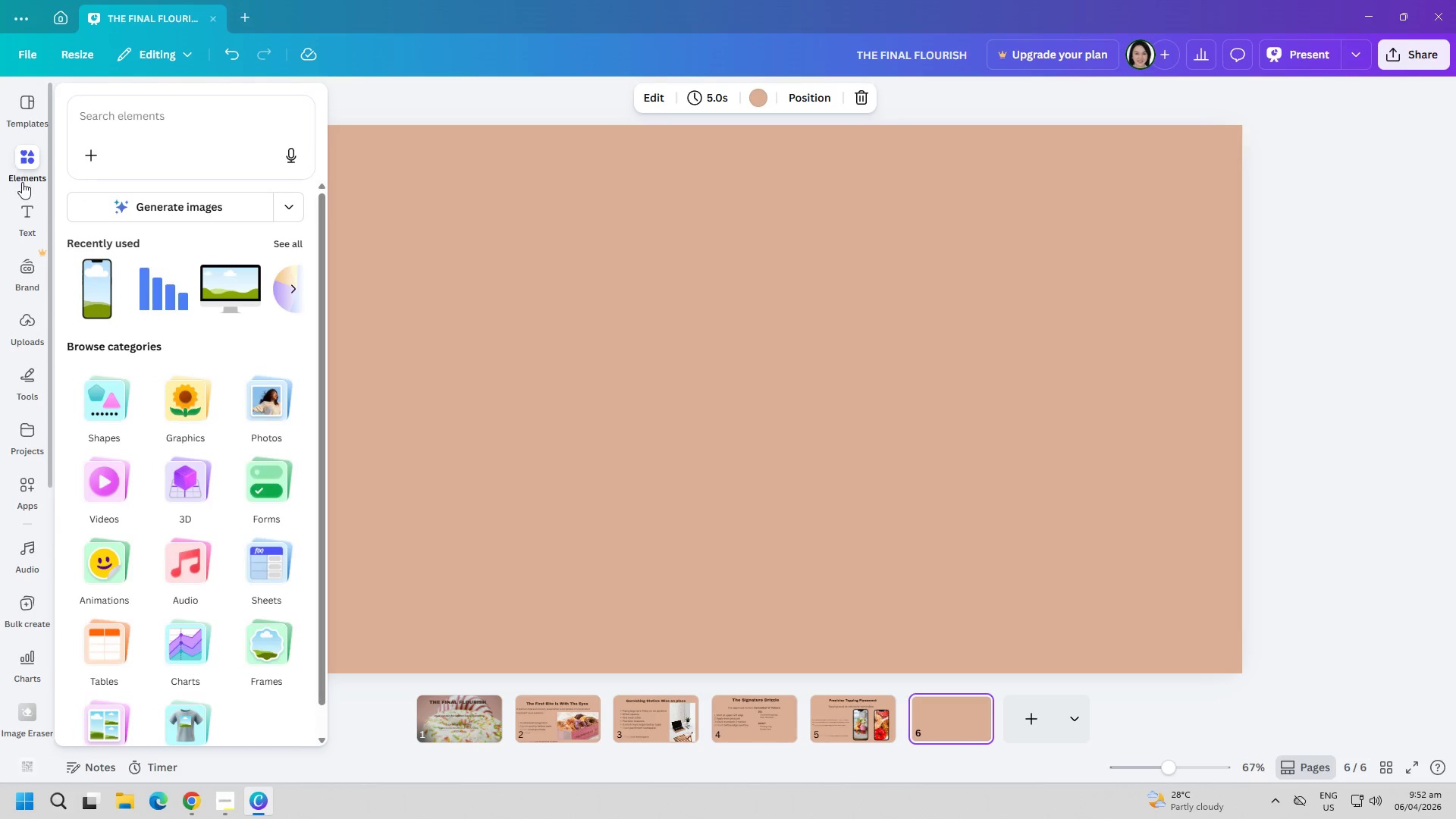 
left_click([25, 206])
 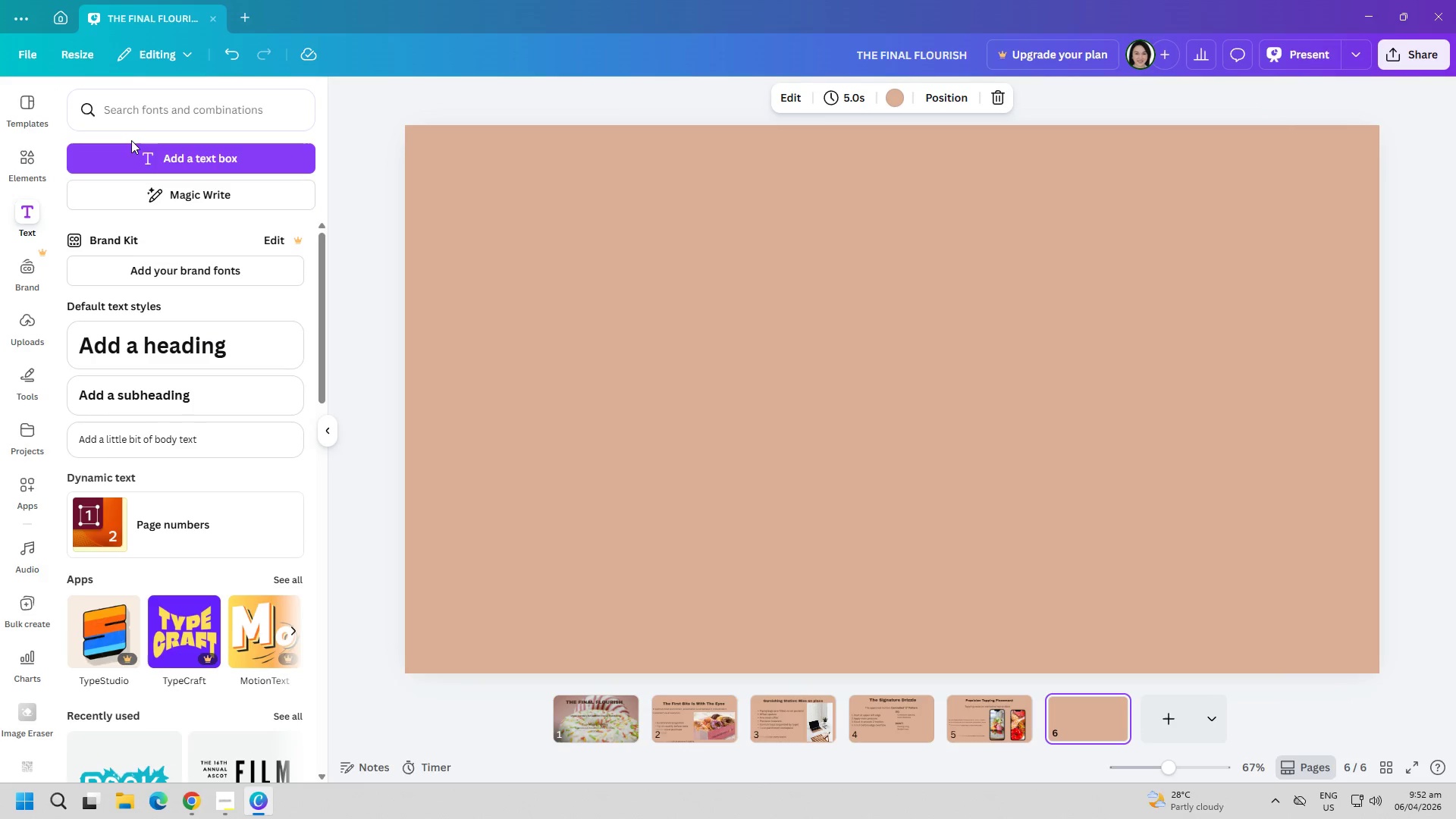 
left_click([146, 146])
 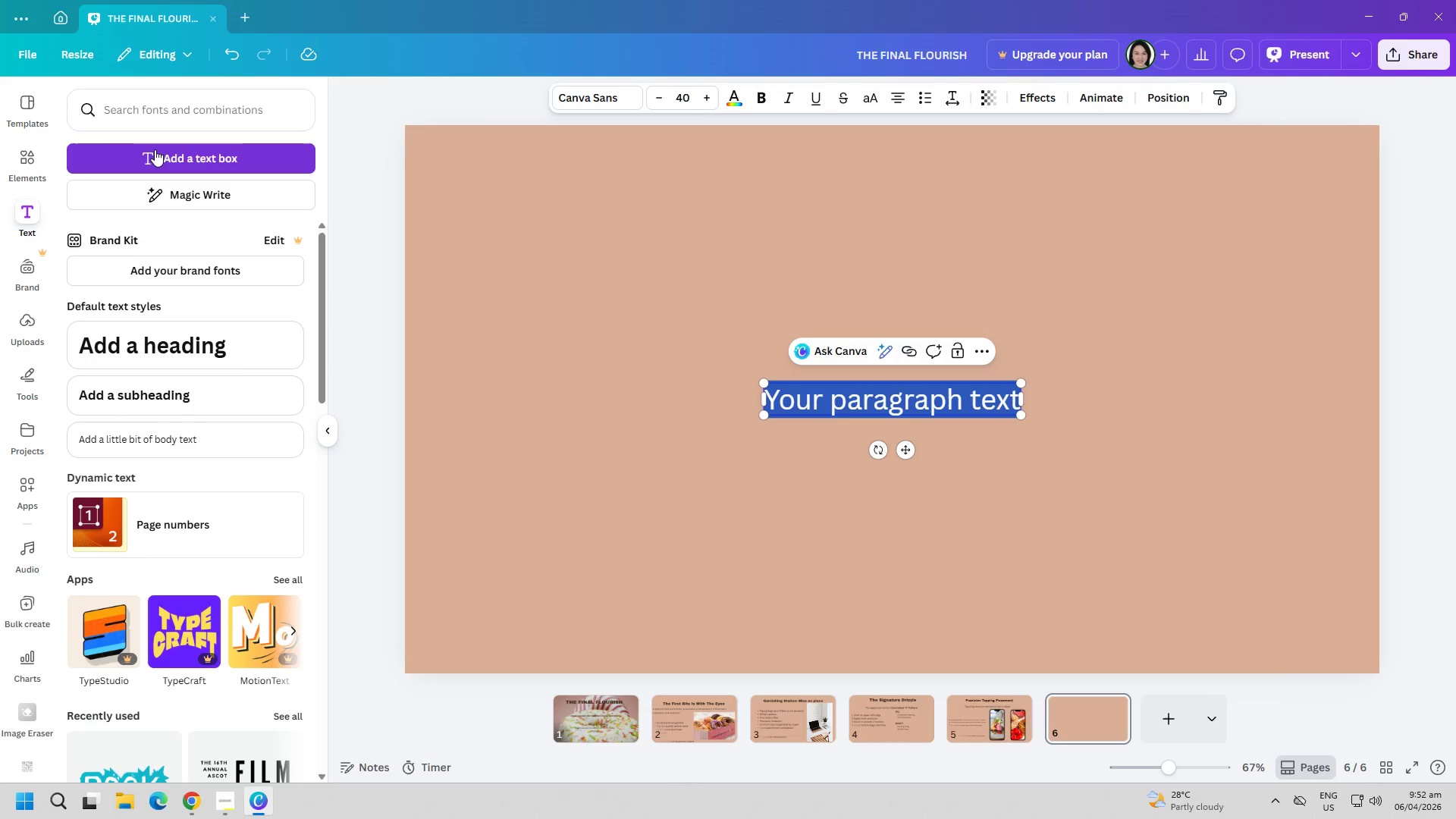 
type(The per)
key(Backspace)
key(Backspace)
type(P)
key(Backspace)
key(Backspace)
type(Pef)
key(Backspace)
type(rfect Dust)
 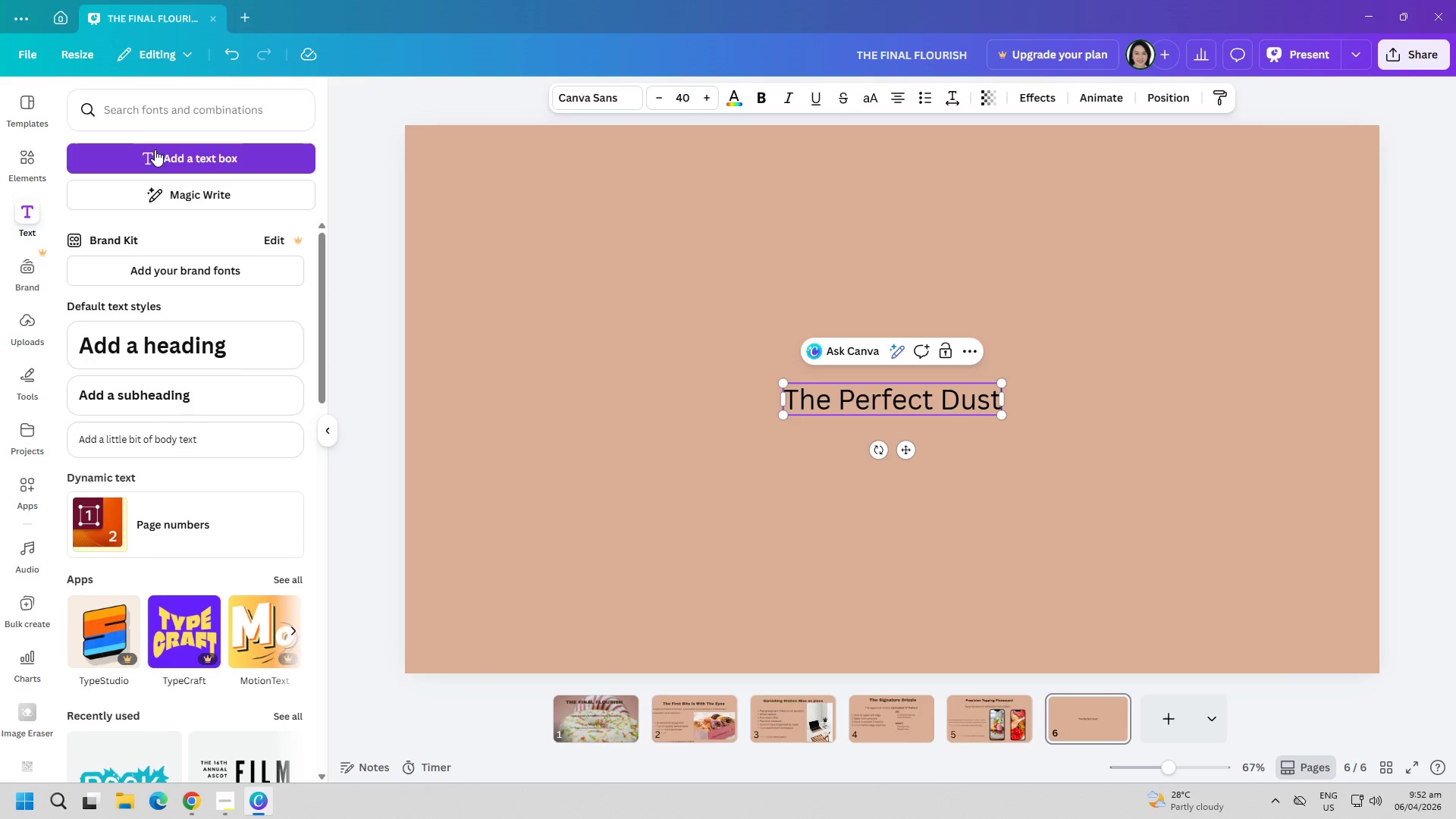 
key(Control+ControlLeft)
 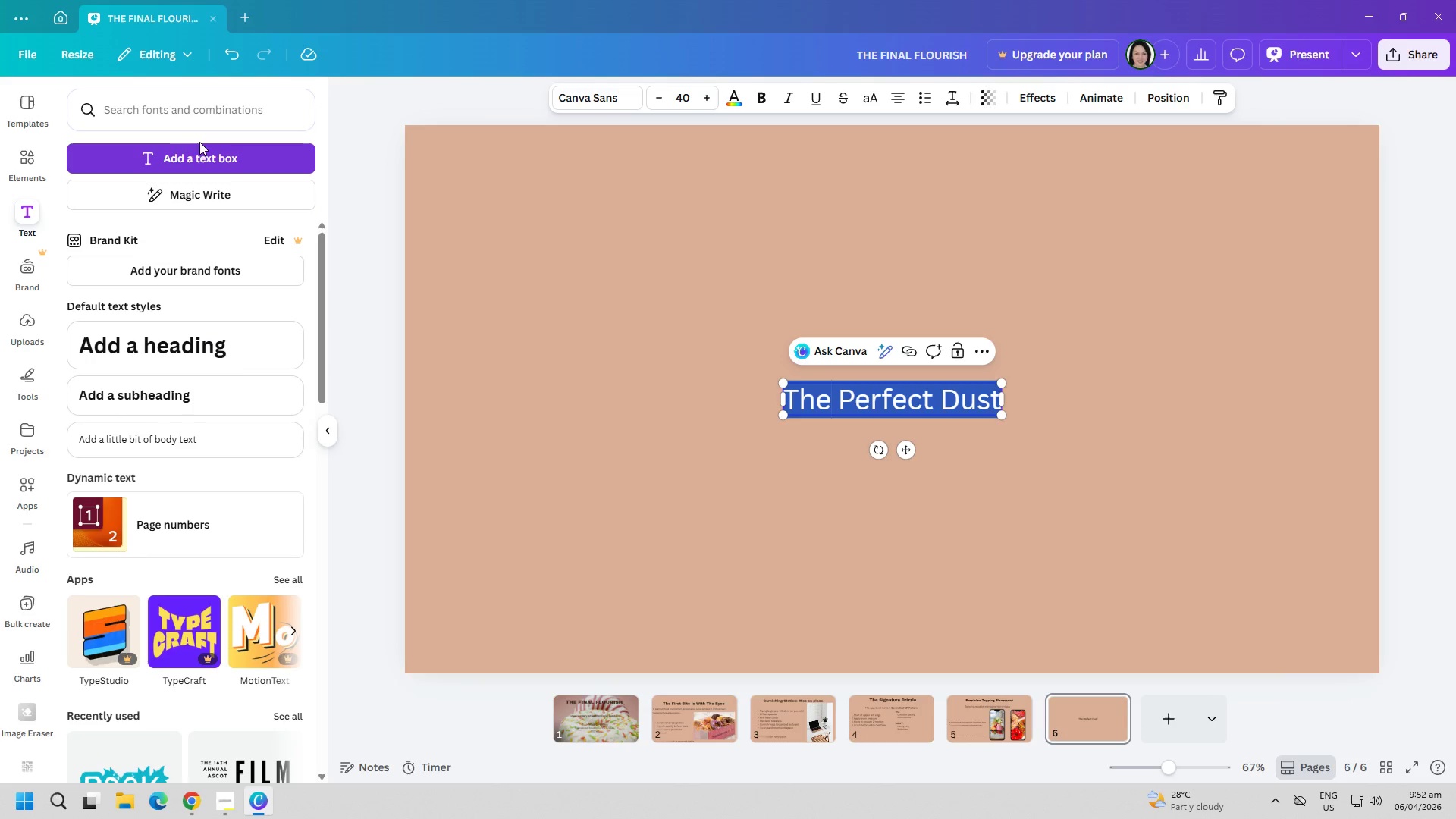 
key(Control+A)
 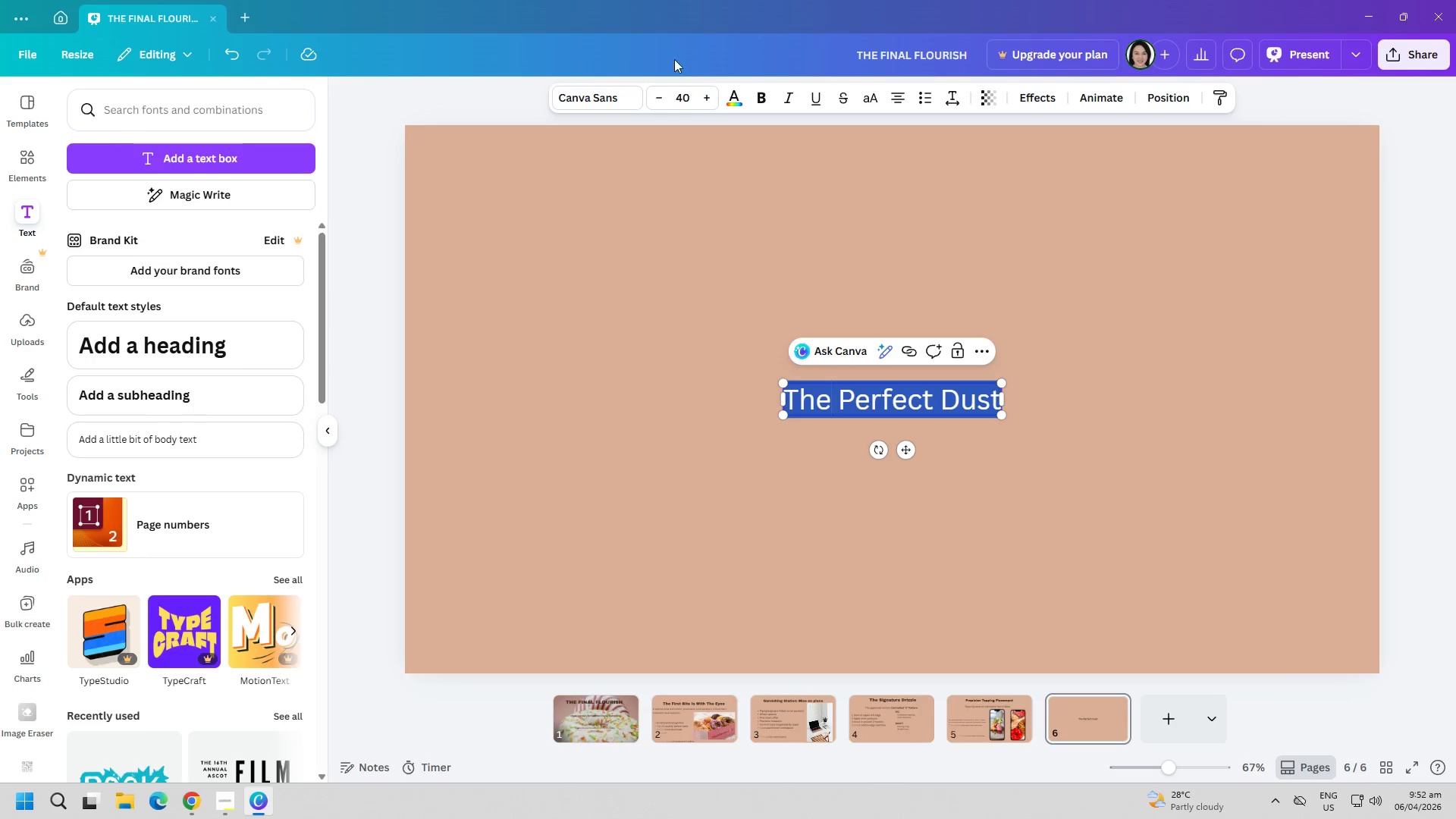 
left_click([582, 107])
 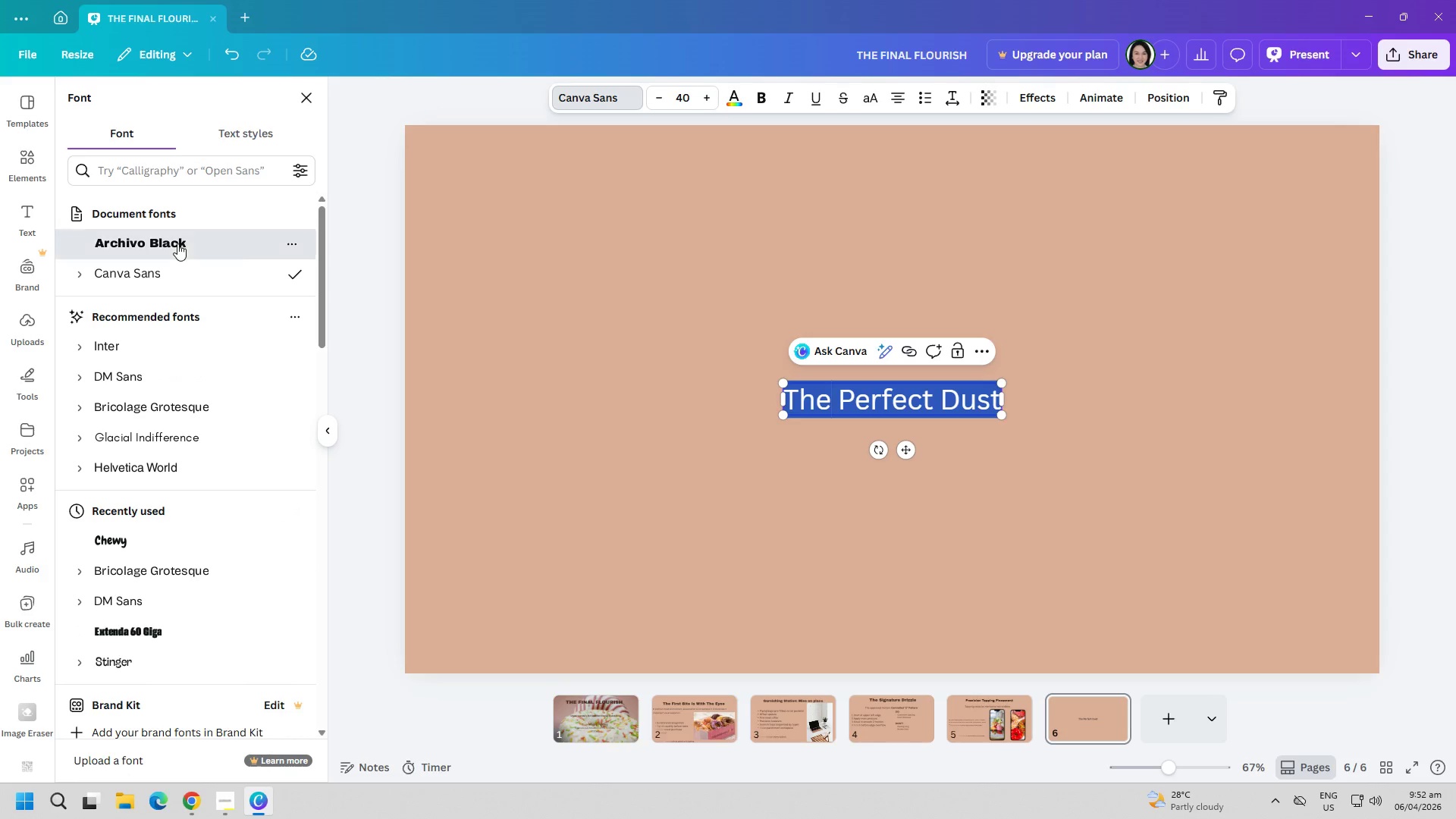 
double_click([648, 435])
 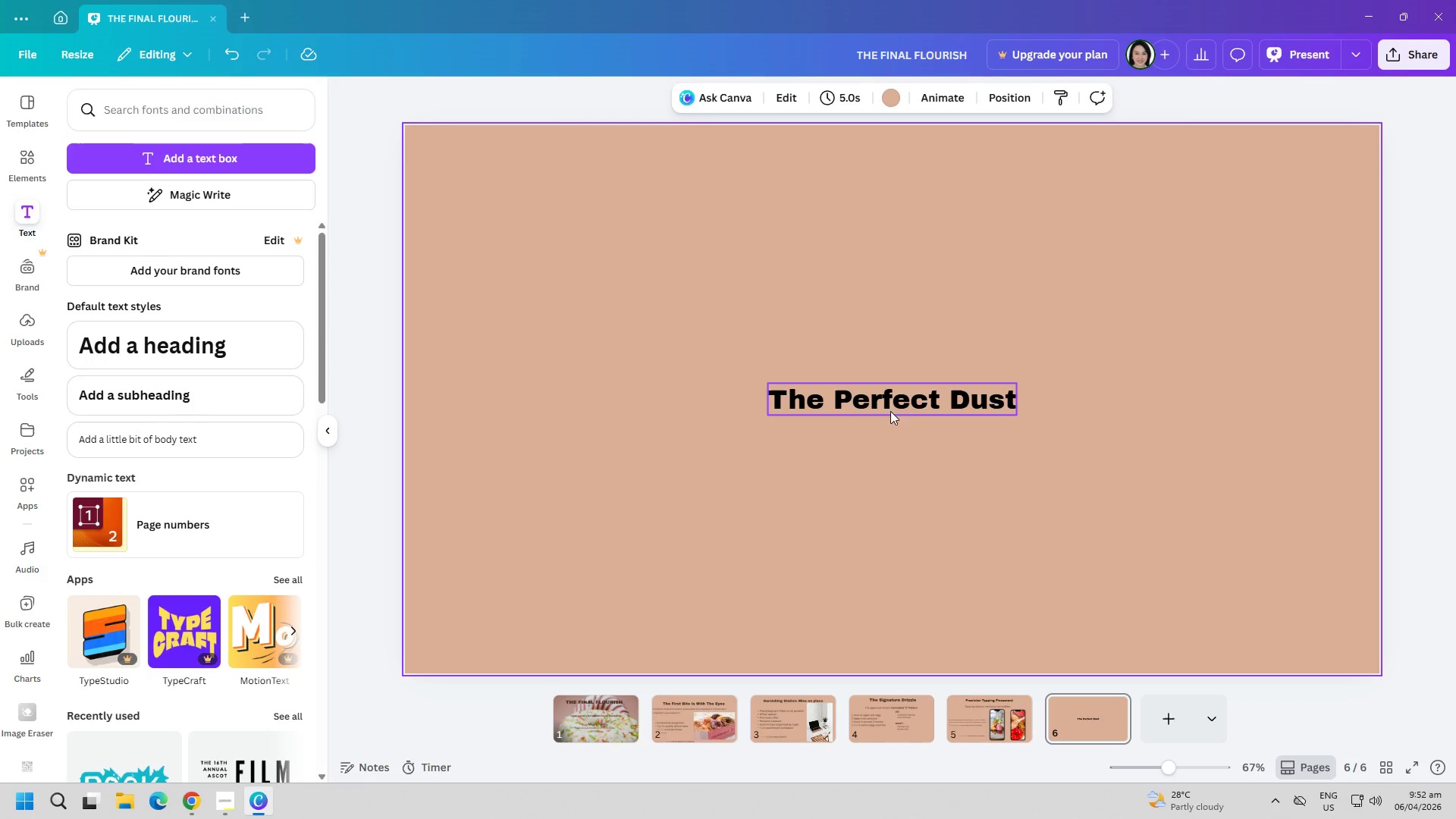 
left_click_drag(start_coordinate=[890, 404], to_coordinate=[852, 292])
 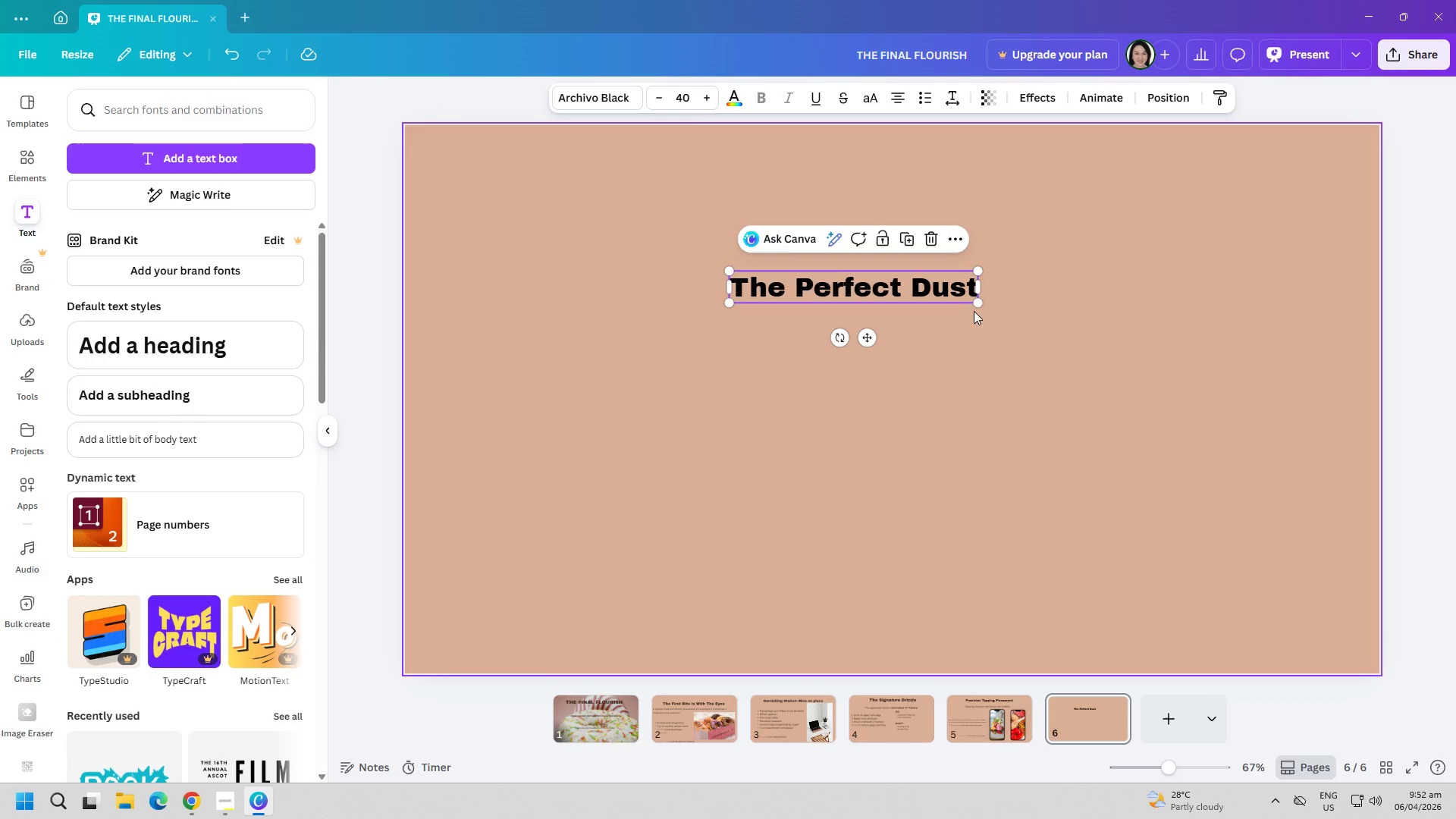 
left_click_drag(start_coordinate=[976, 307], to_coordinate=[1181, 404])
 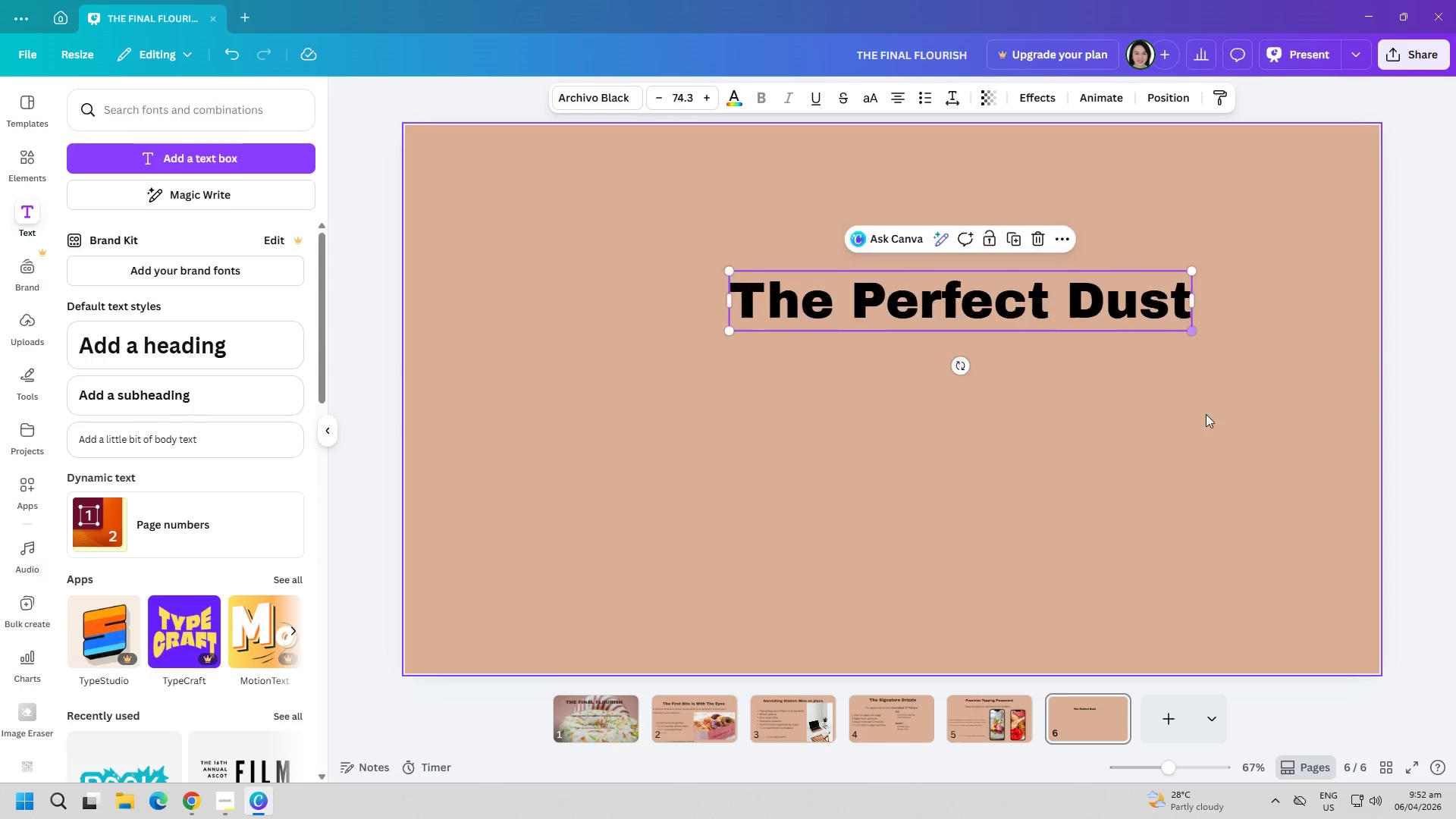 
left_click_drag(start_coordinate=[1206, 428], to_coordinate=[1197, 425])
 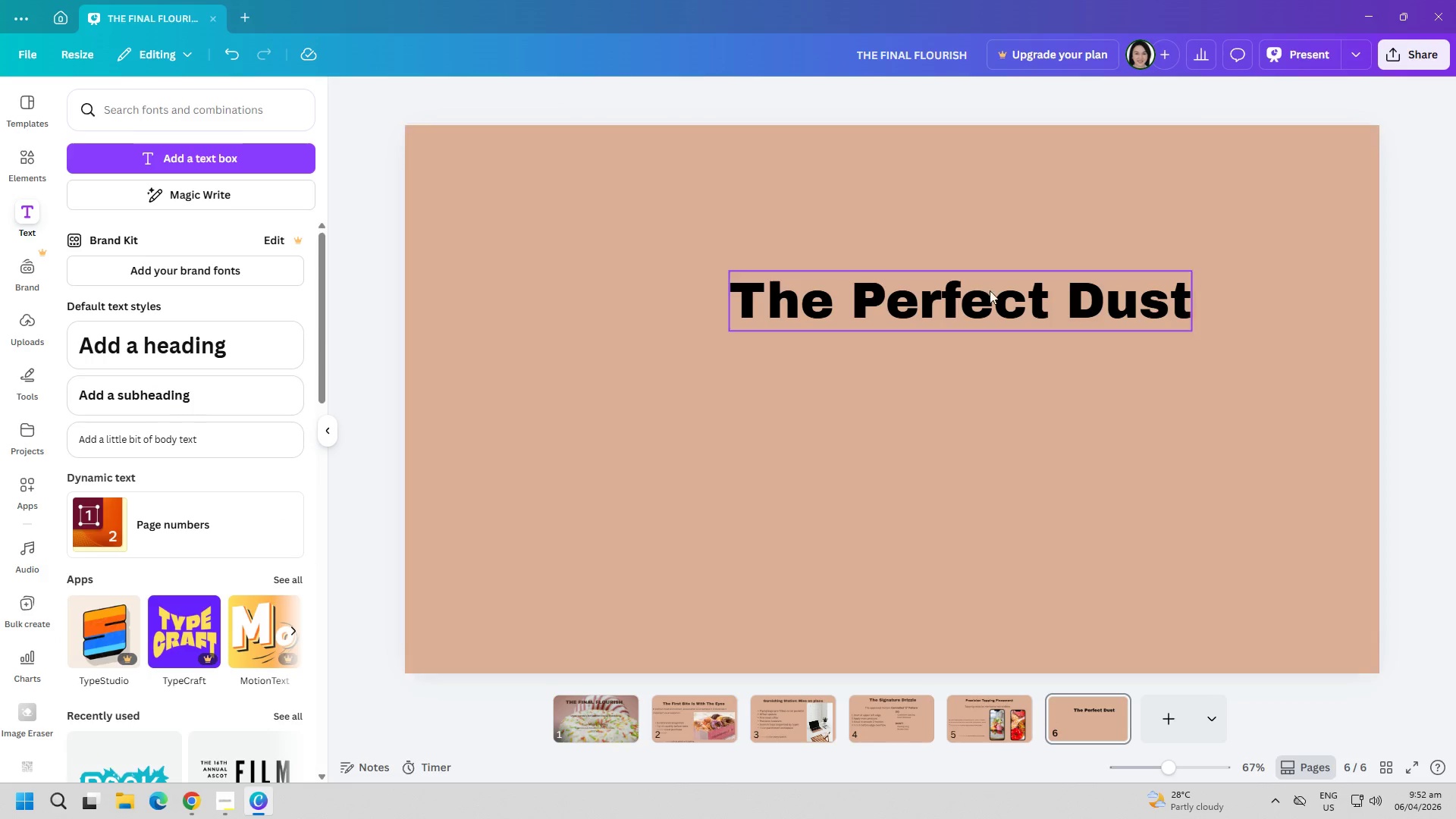 
left_click_drag(start_coordinate=[983, 284], to_coordinate=[908, 206])
 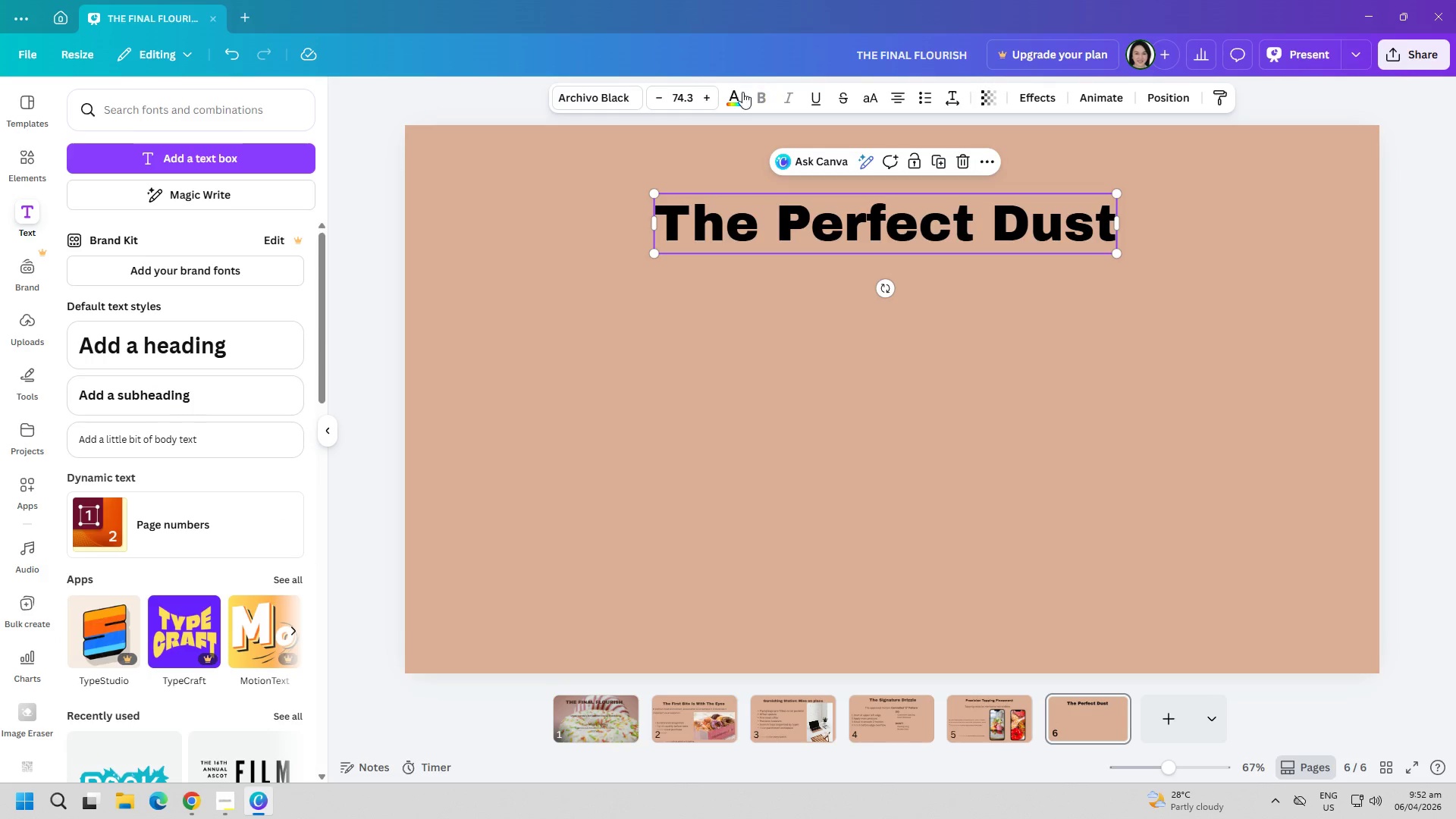 
left_click([739, 93])
 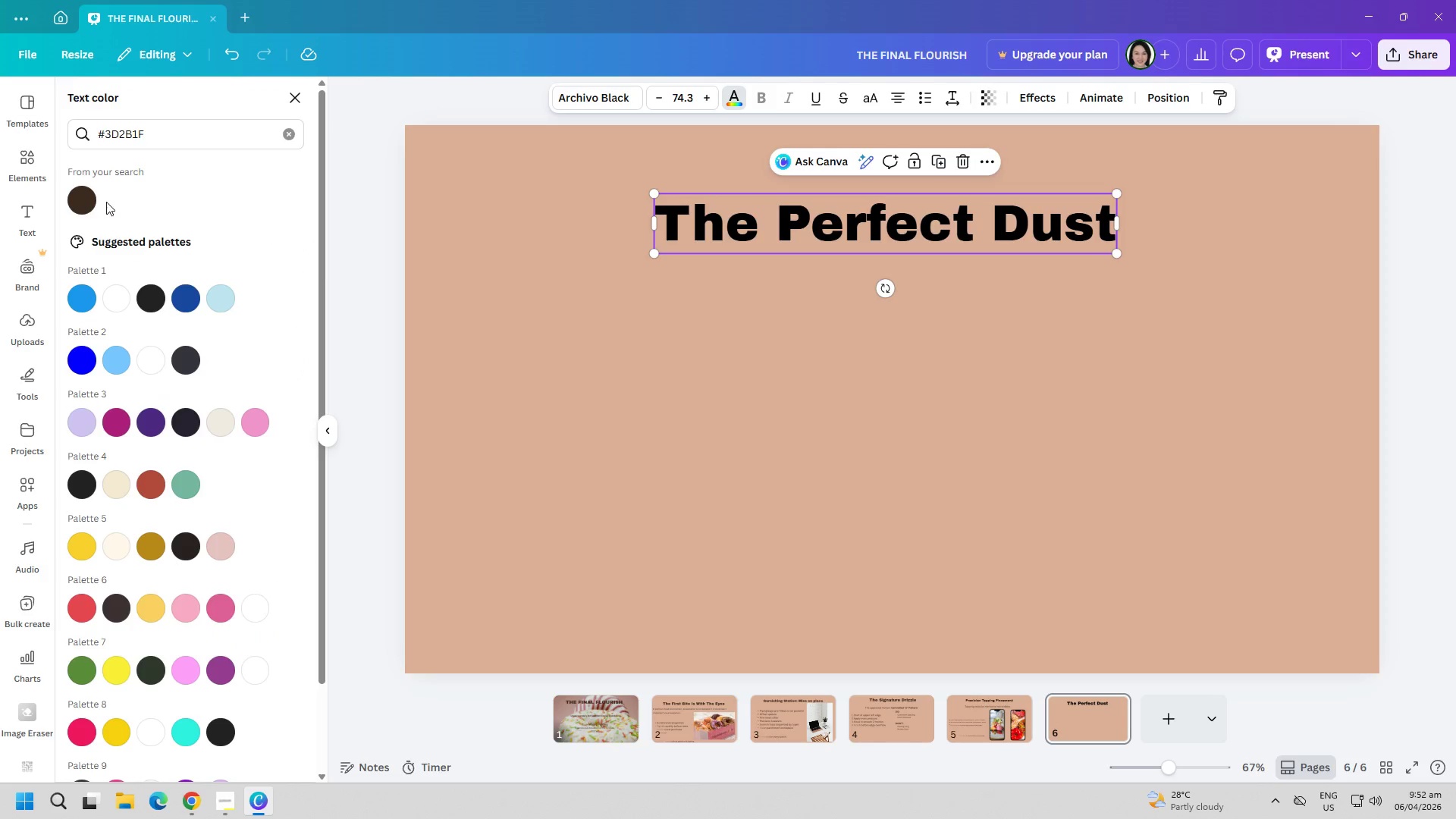 
double_click([84, 202])
 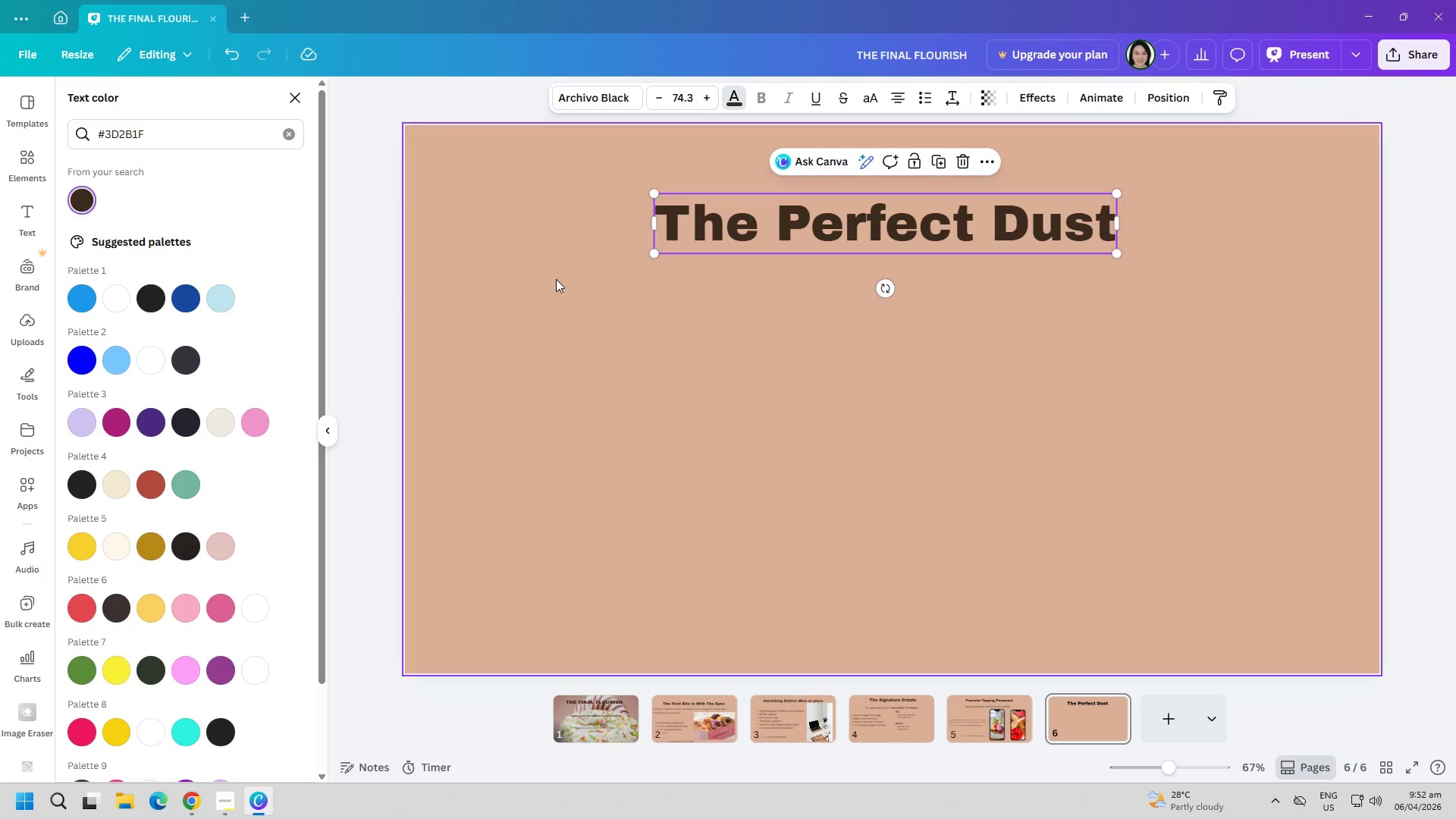 
triple_click([701, 332])
 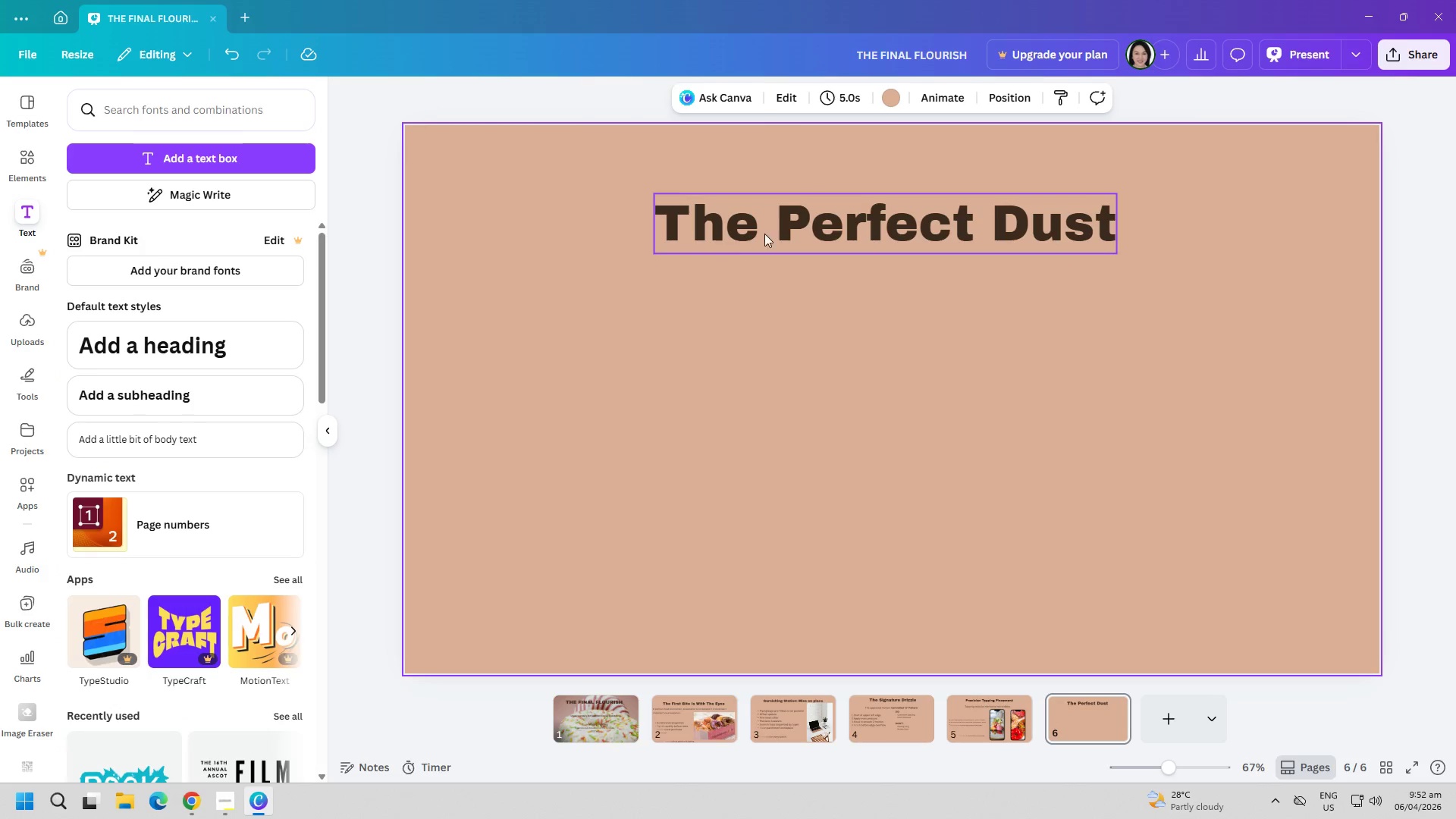 
triple_click([824, 215])
 